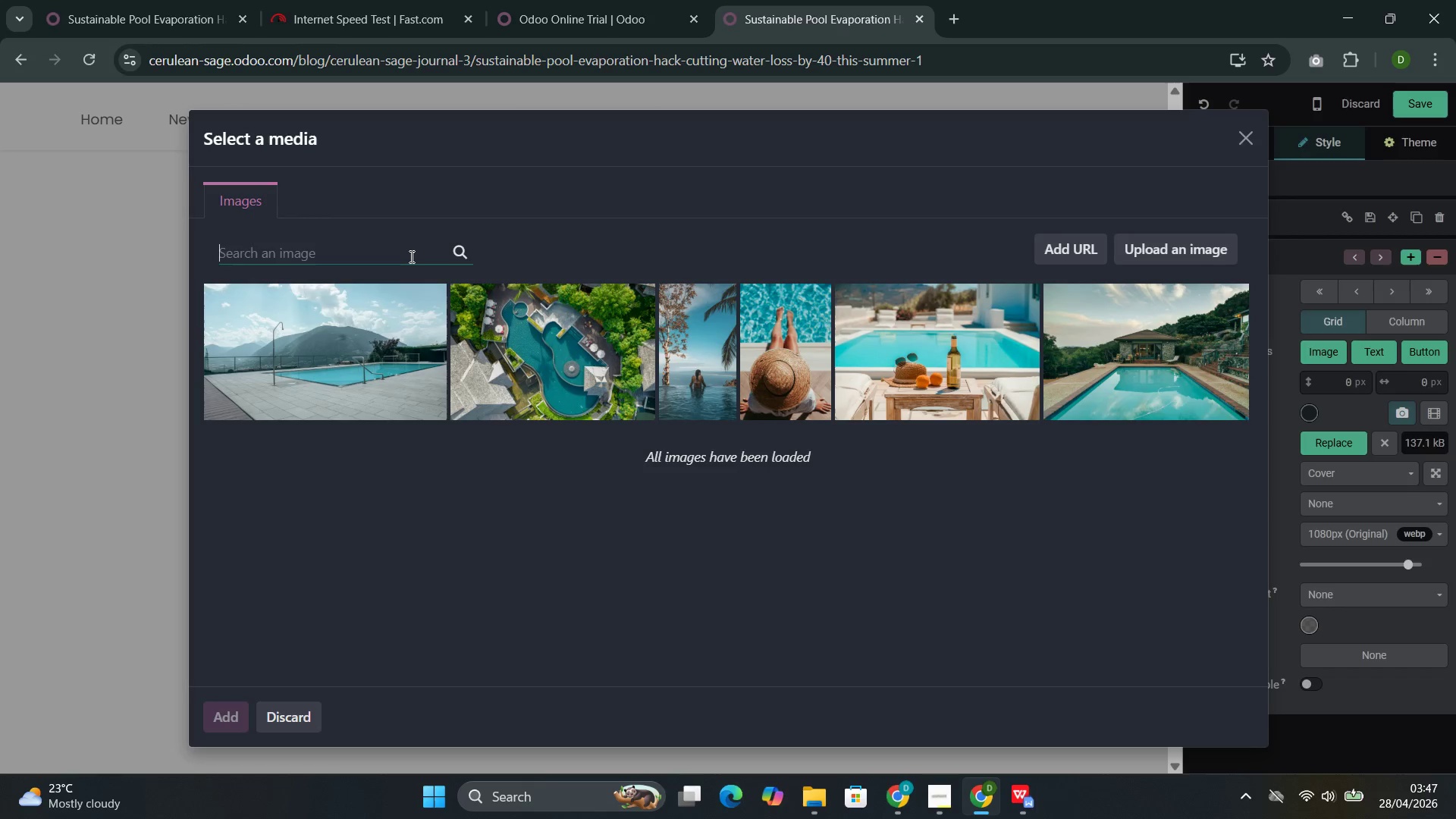 
key(Control+V)
 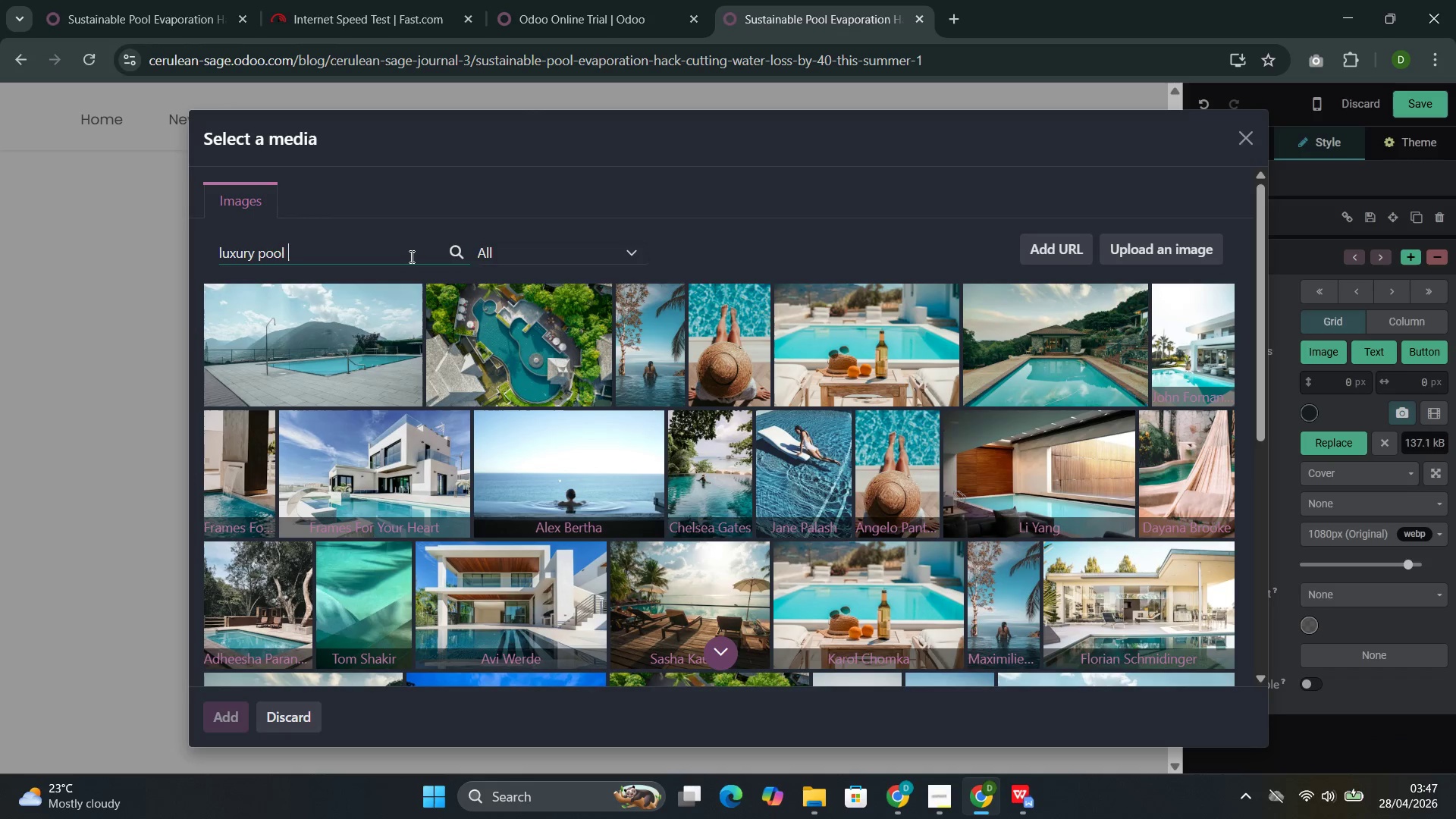 
wait(5.86)
 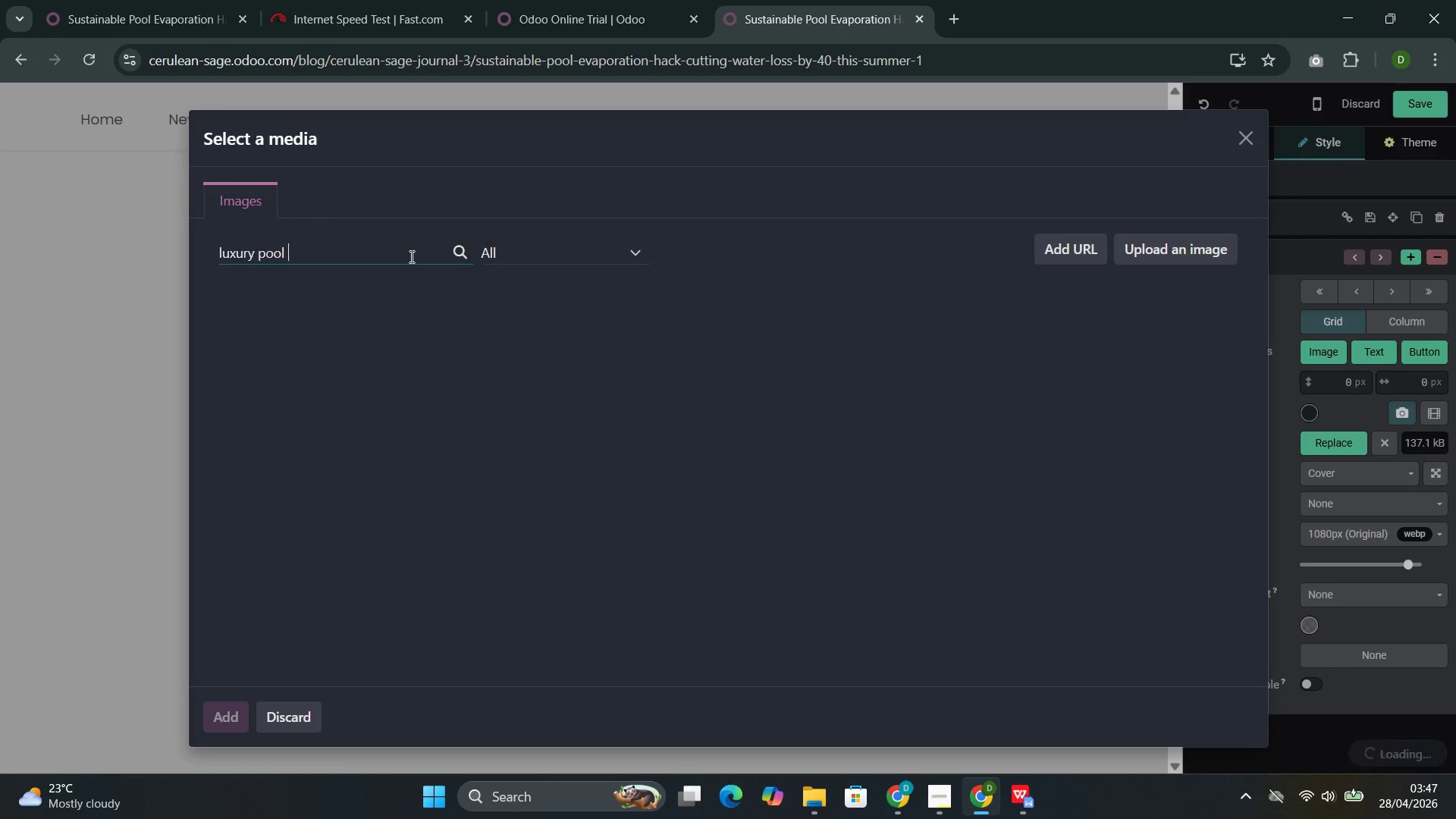 
left_click([392, 466])
 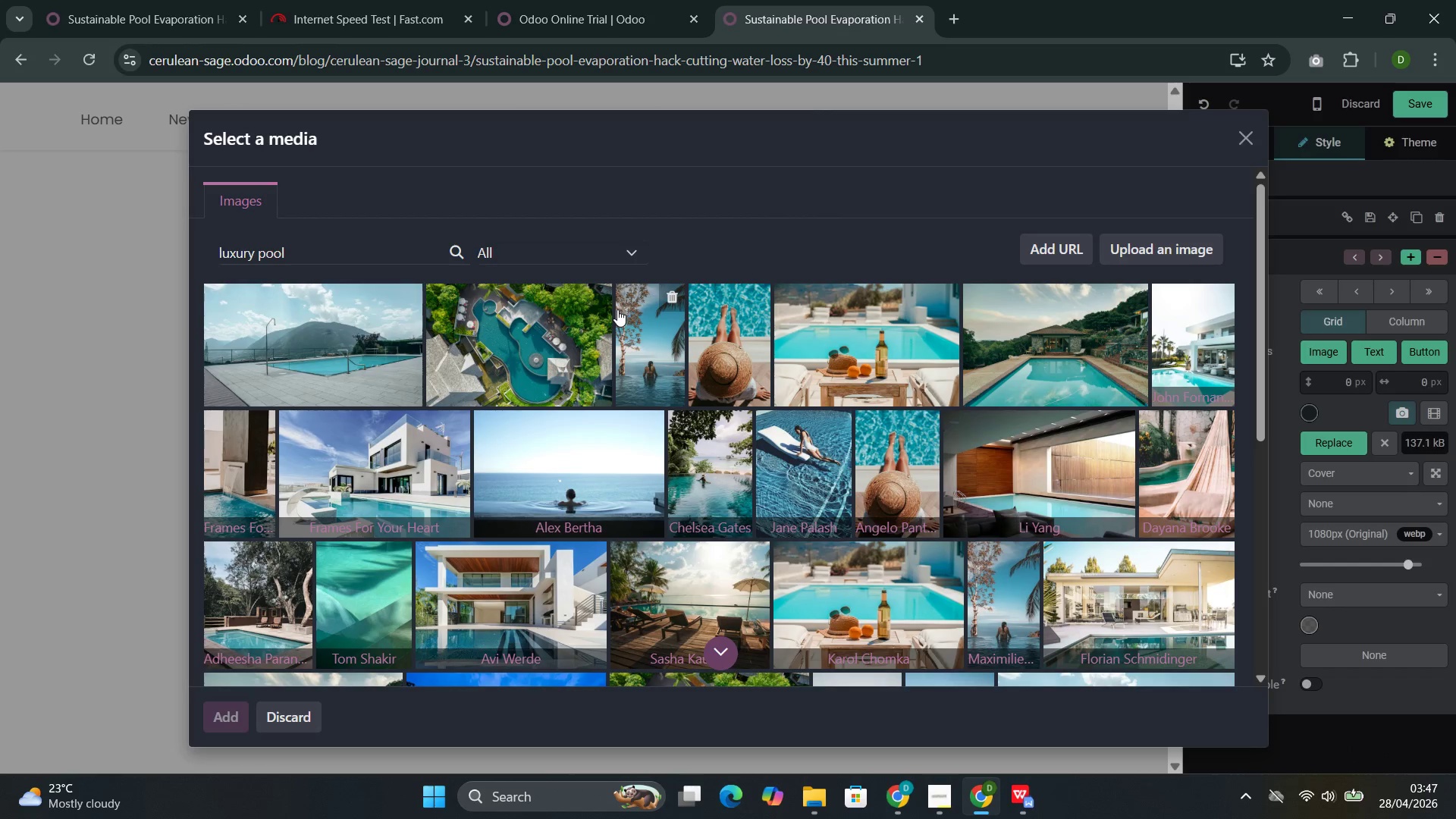 
wait(12.19)
 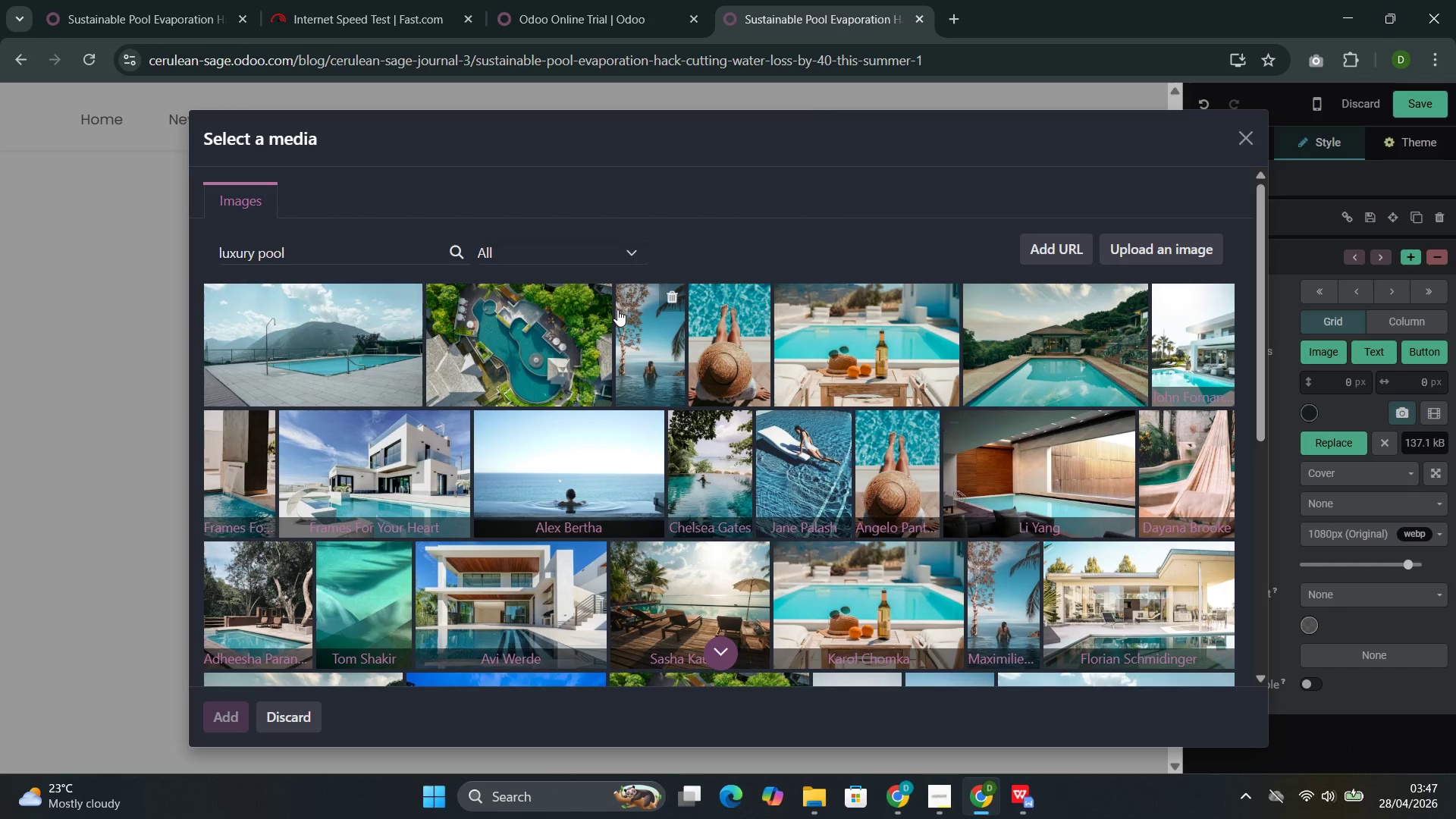 
left_click([287, 436])
 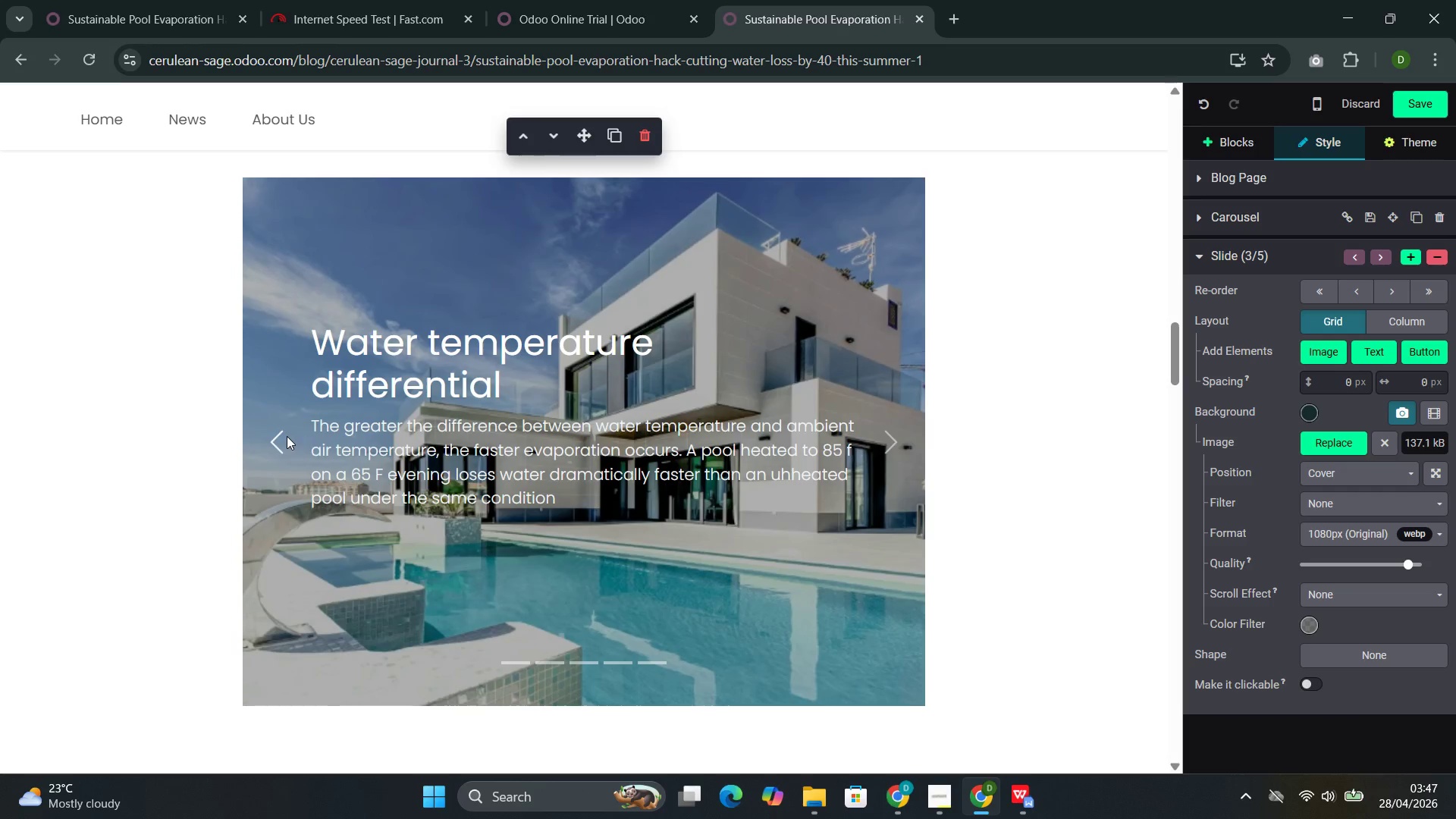 
left_click([287, 436])
 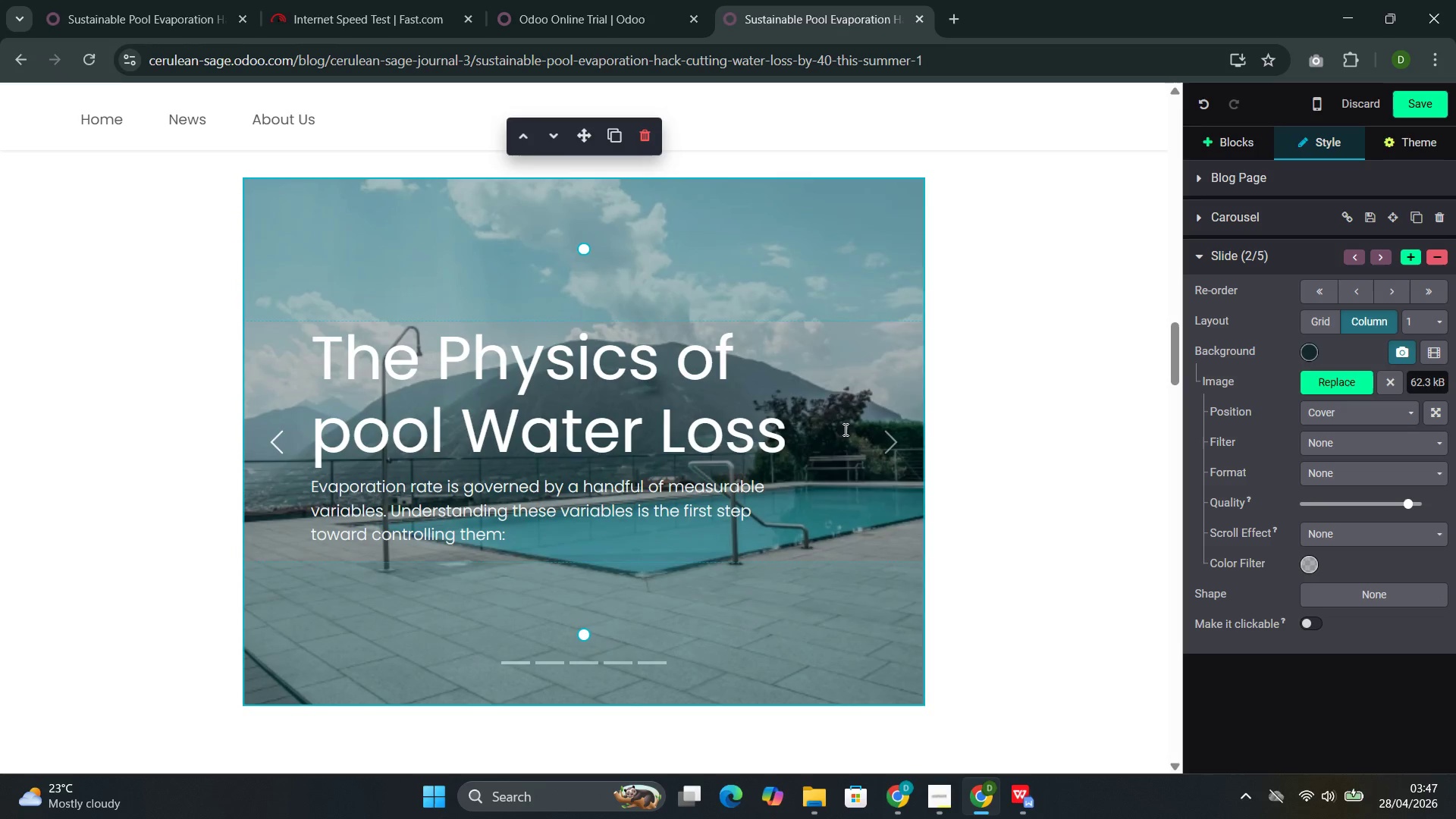 
left_click([913, 426])
 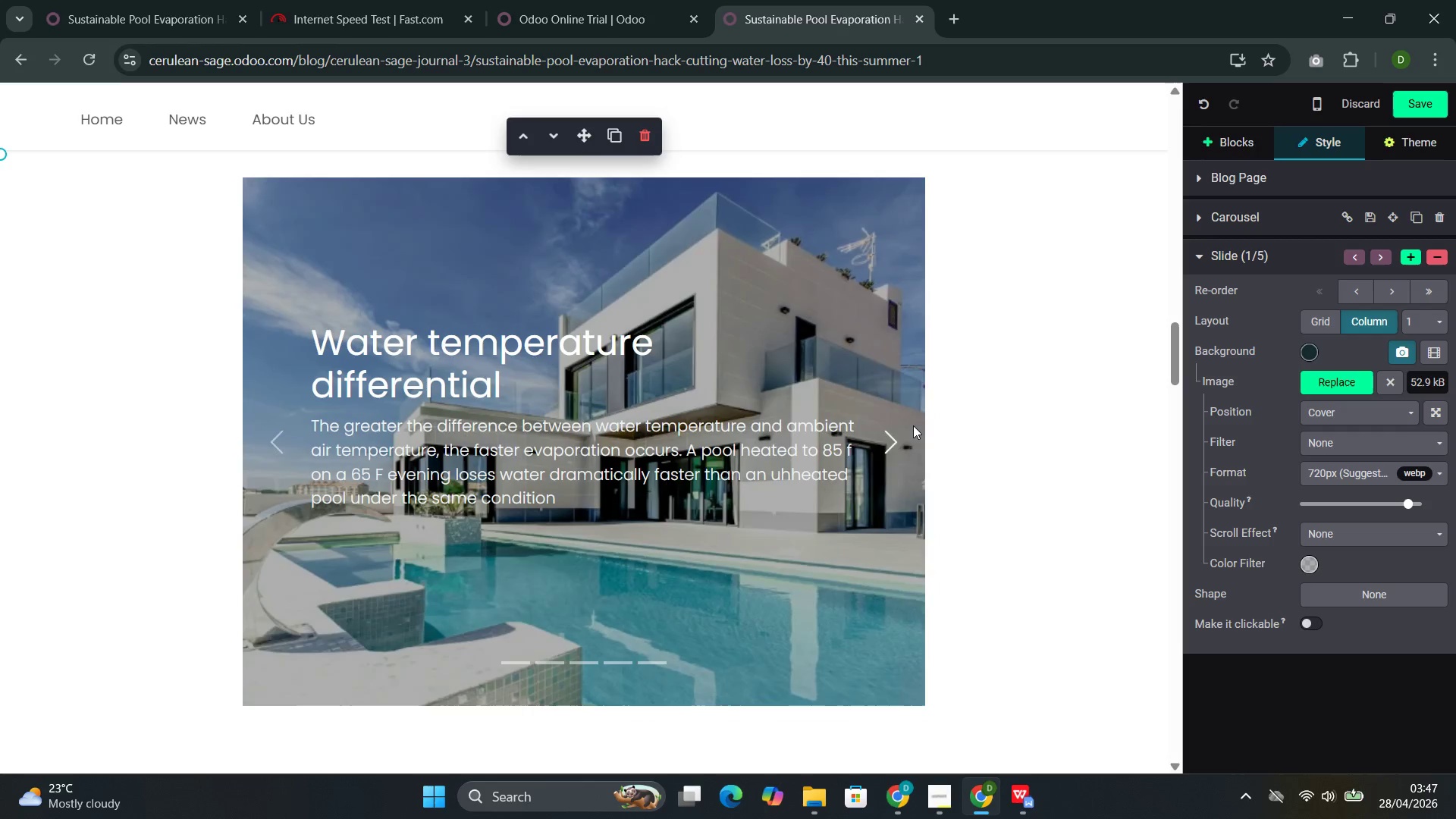 
left_click([913, 425])
 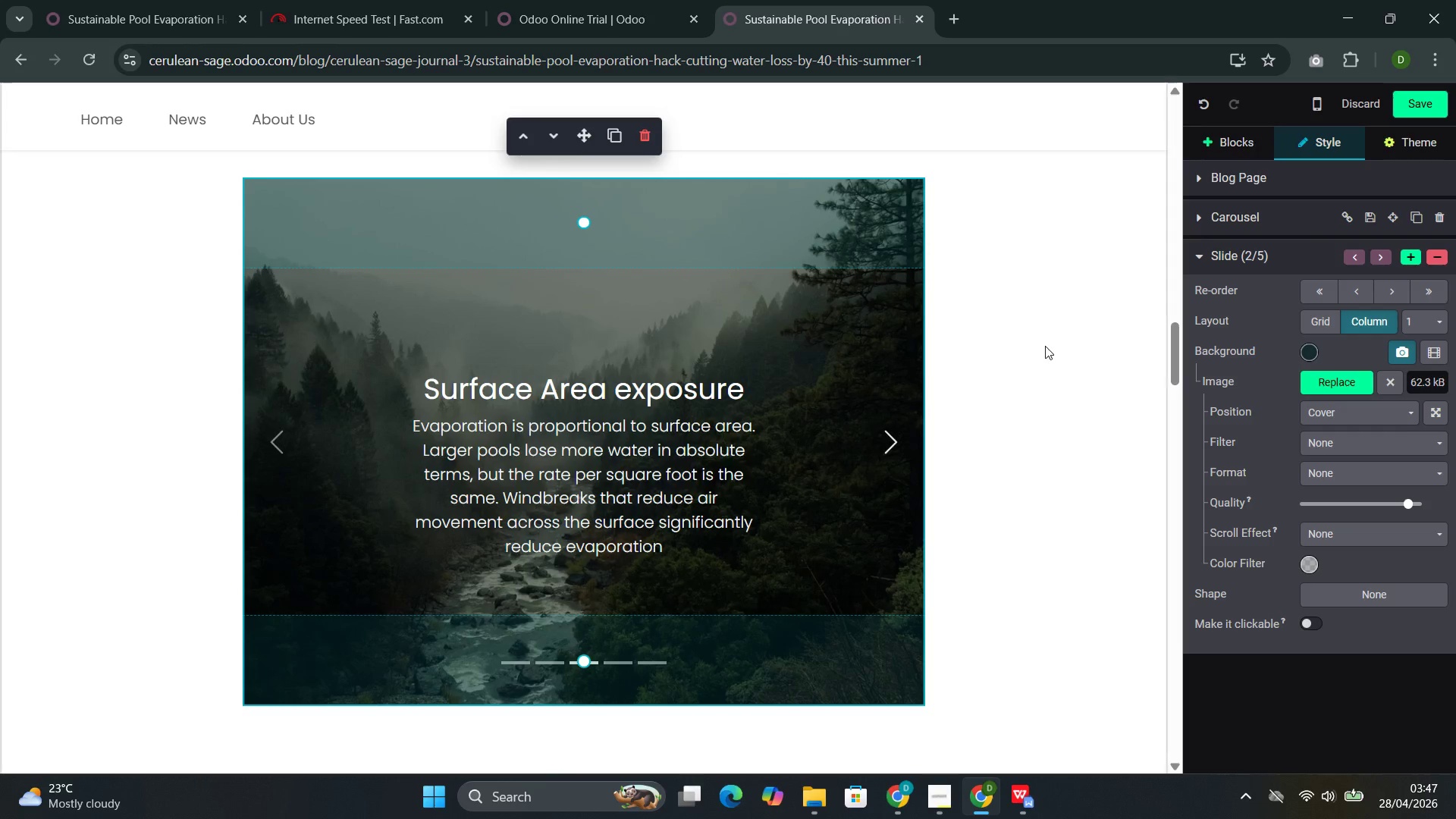 
left_click([685, 301])
 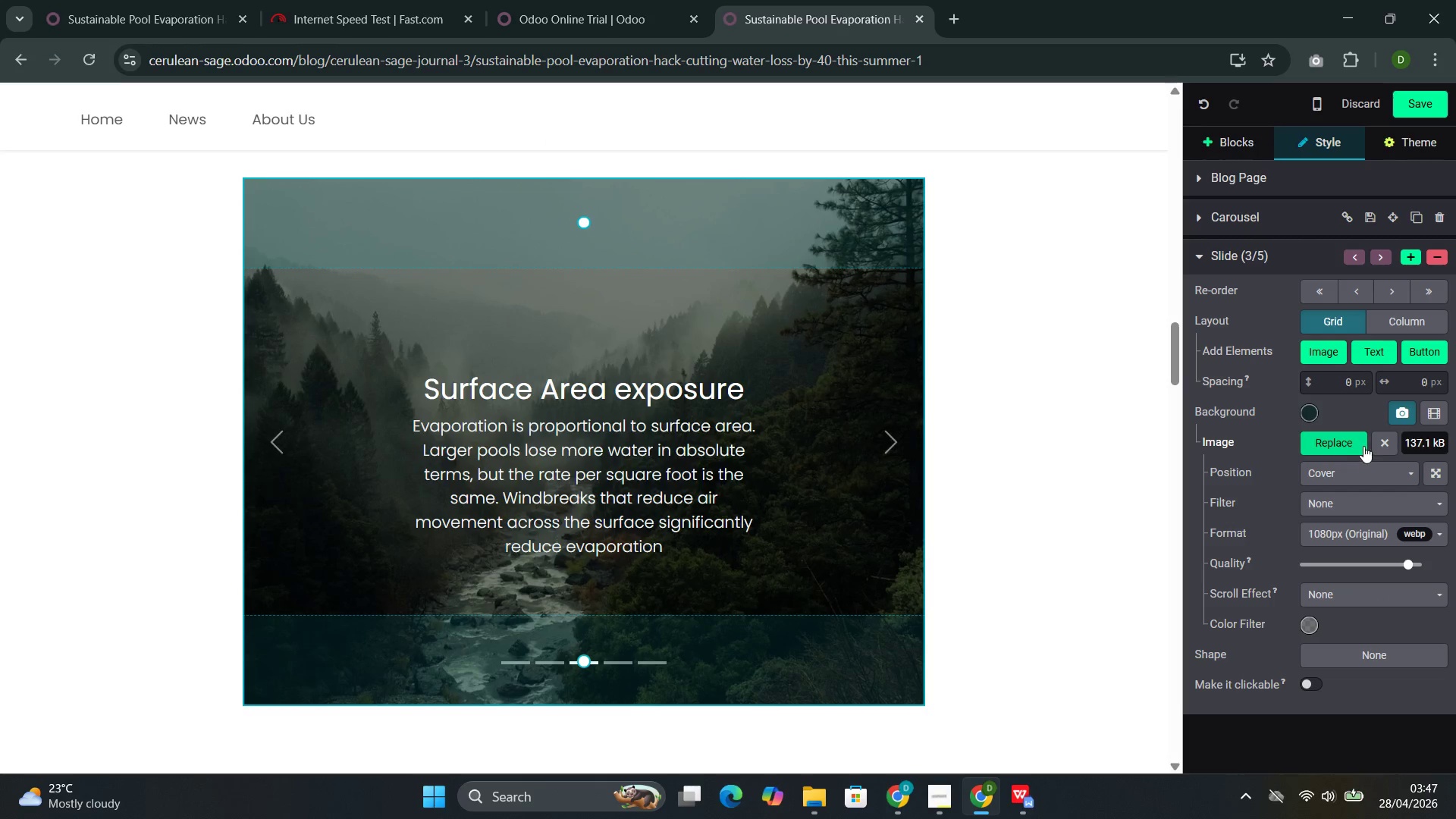 
left_click([1338, 444])
 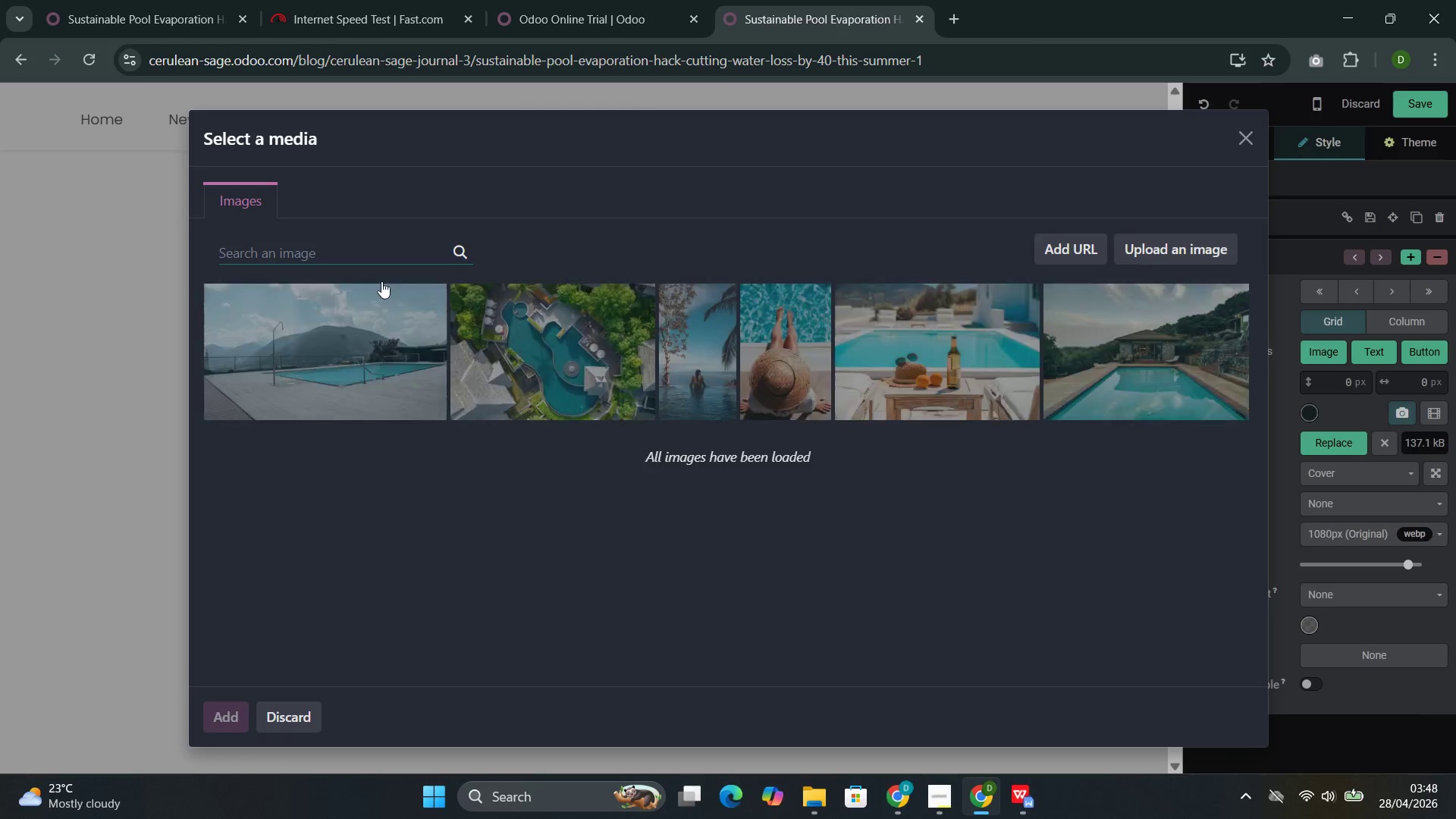 
left_click([351, 249])
 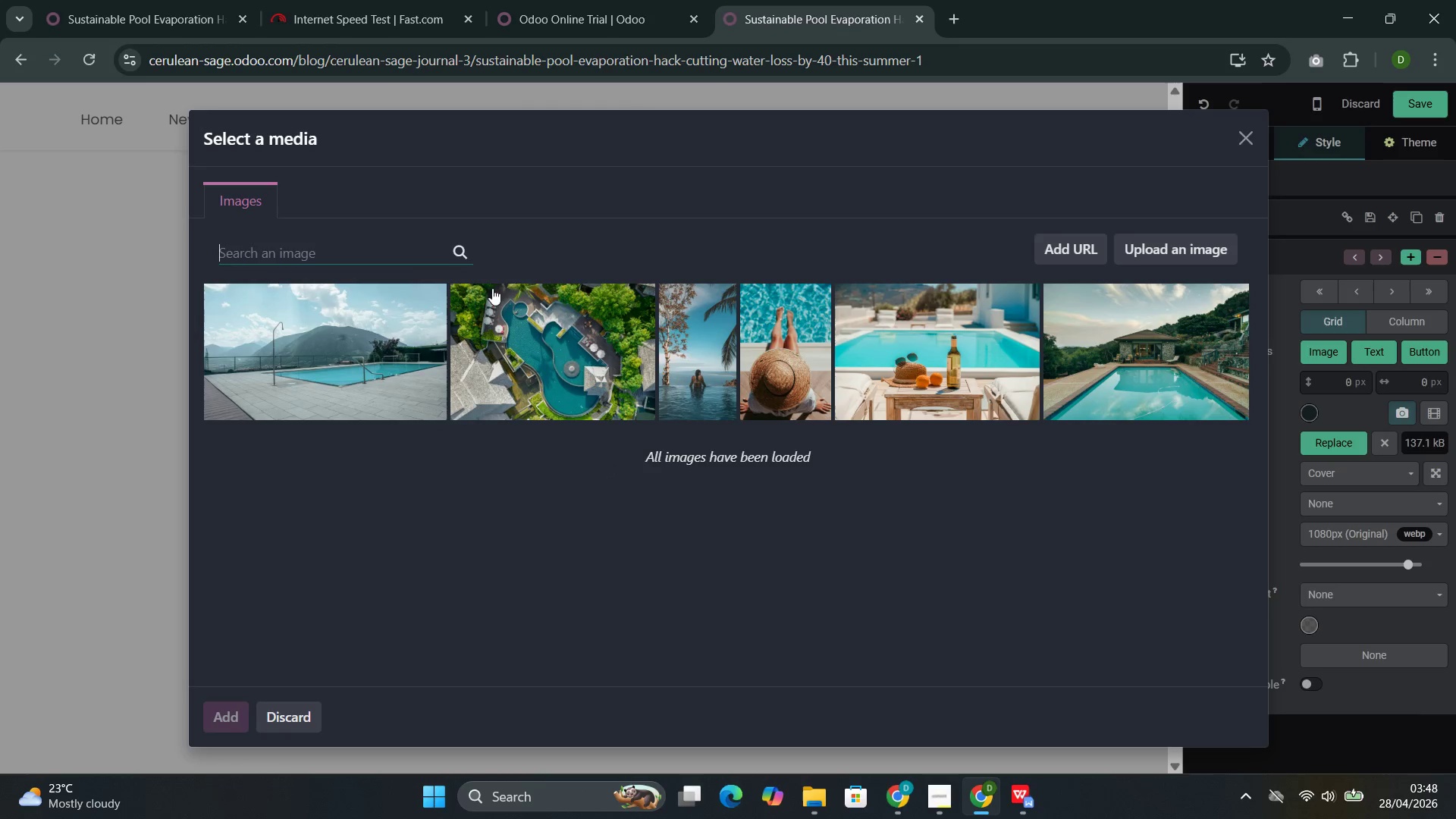 
left_click([567, 337])
 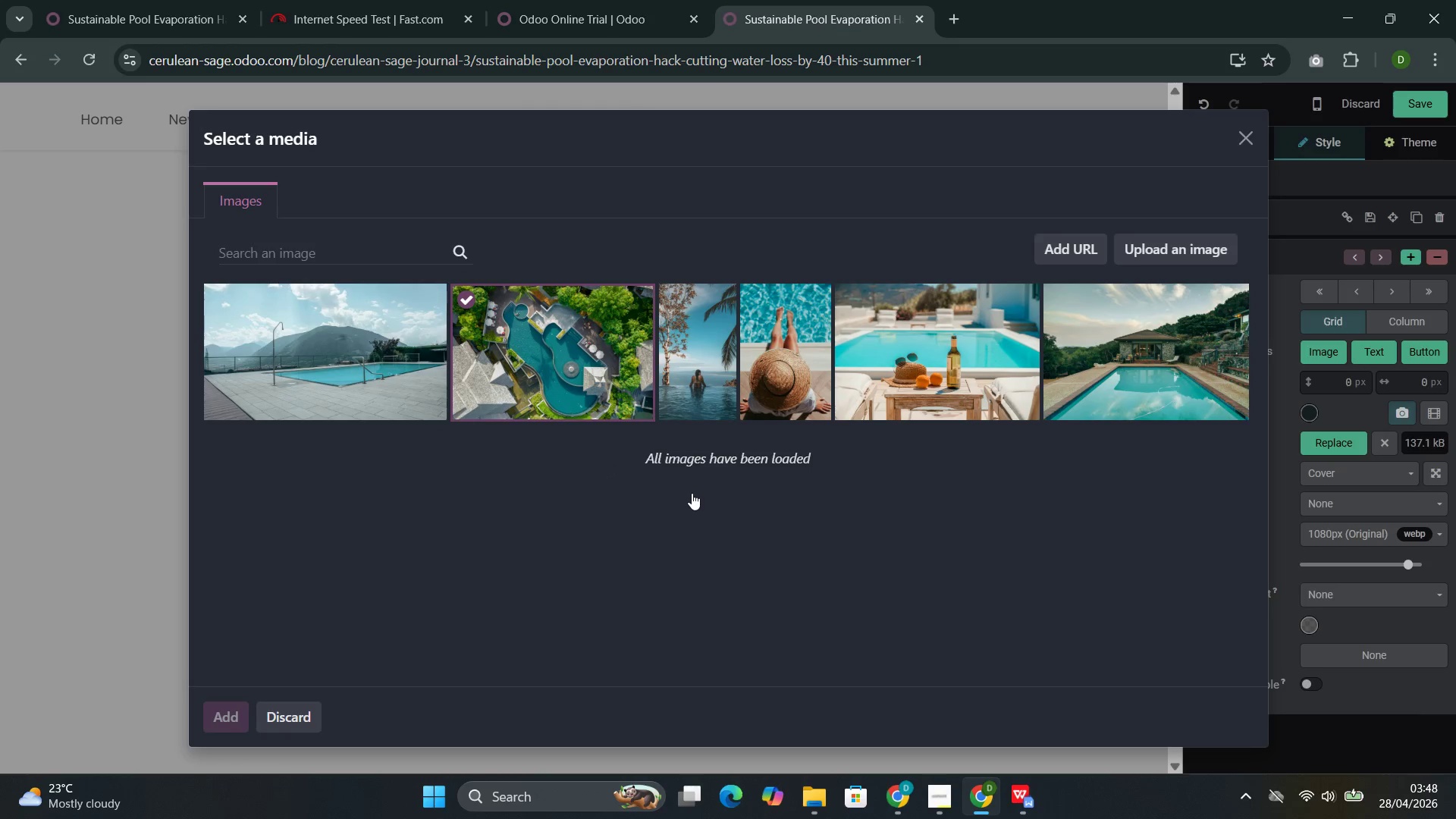 
mouse_move([673, 479])
 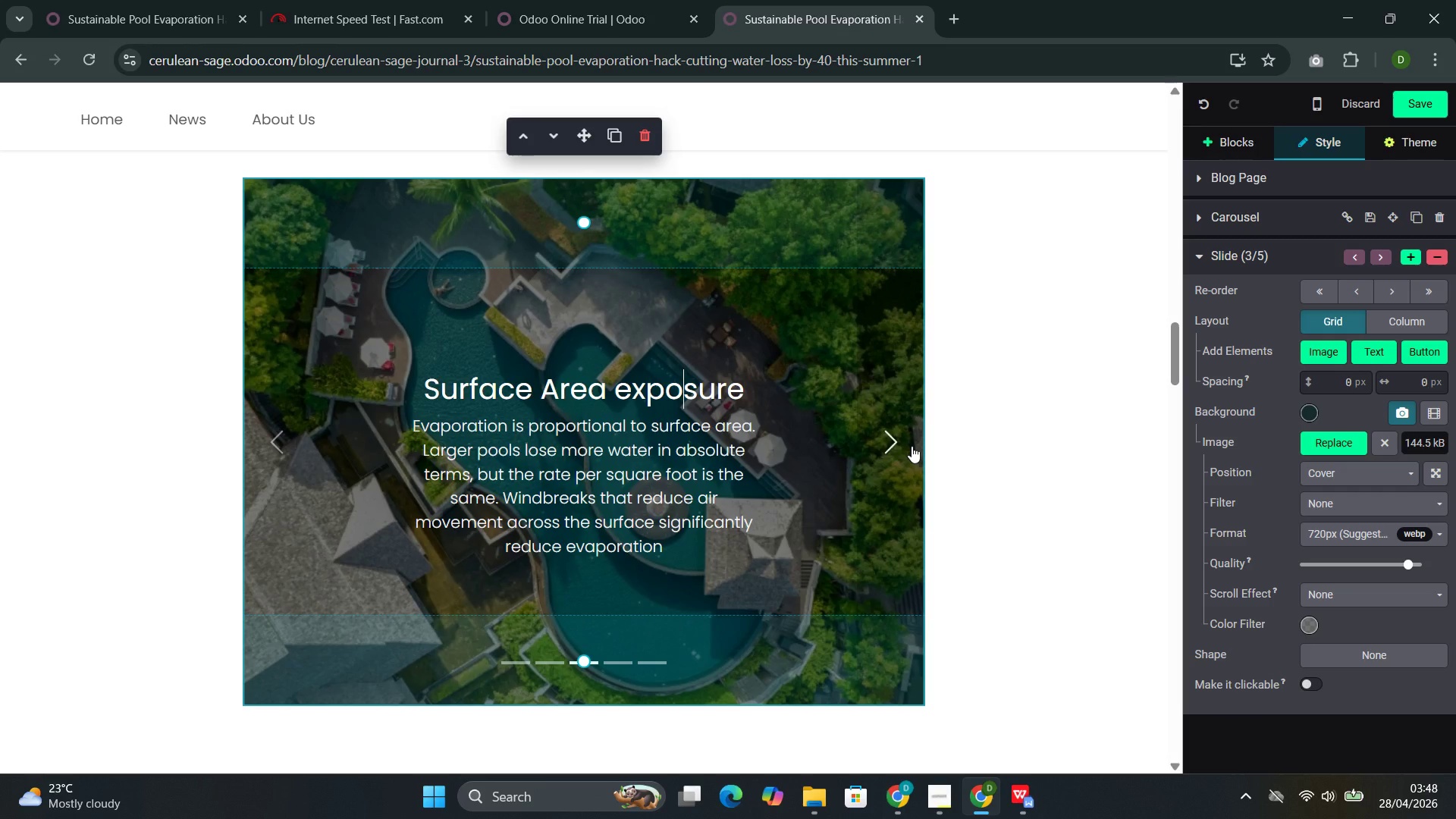 
left_click([912, 446])
 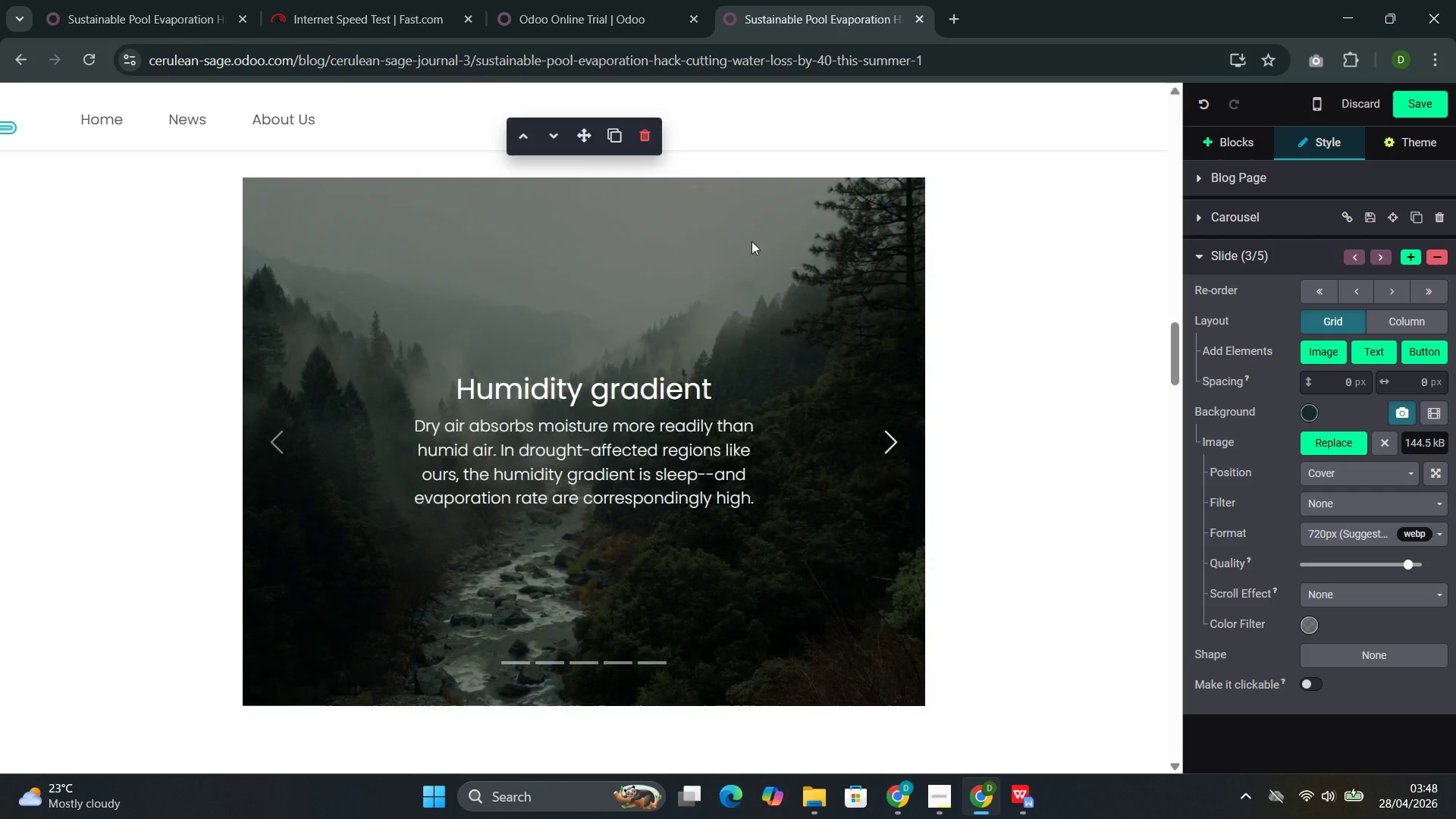 
left_click([761, 221])
 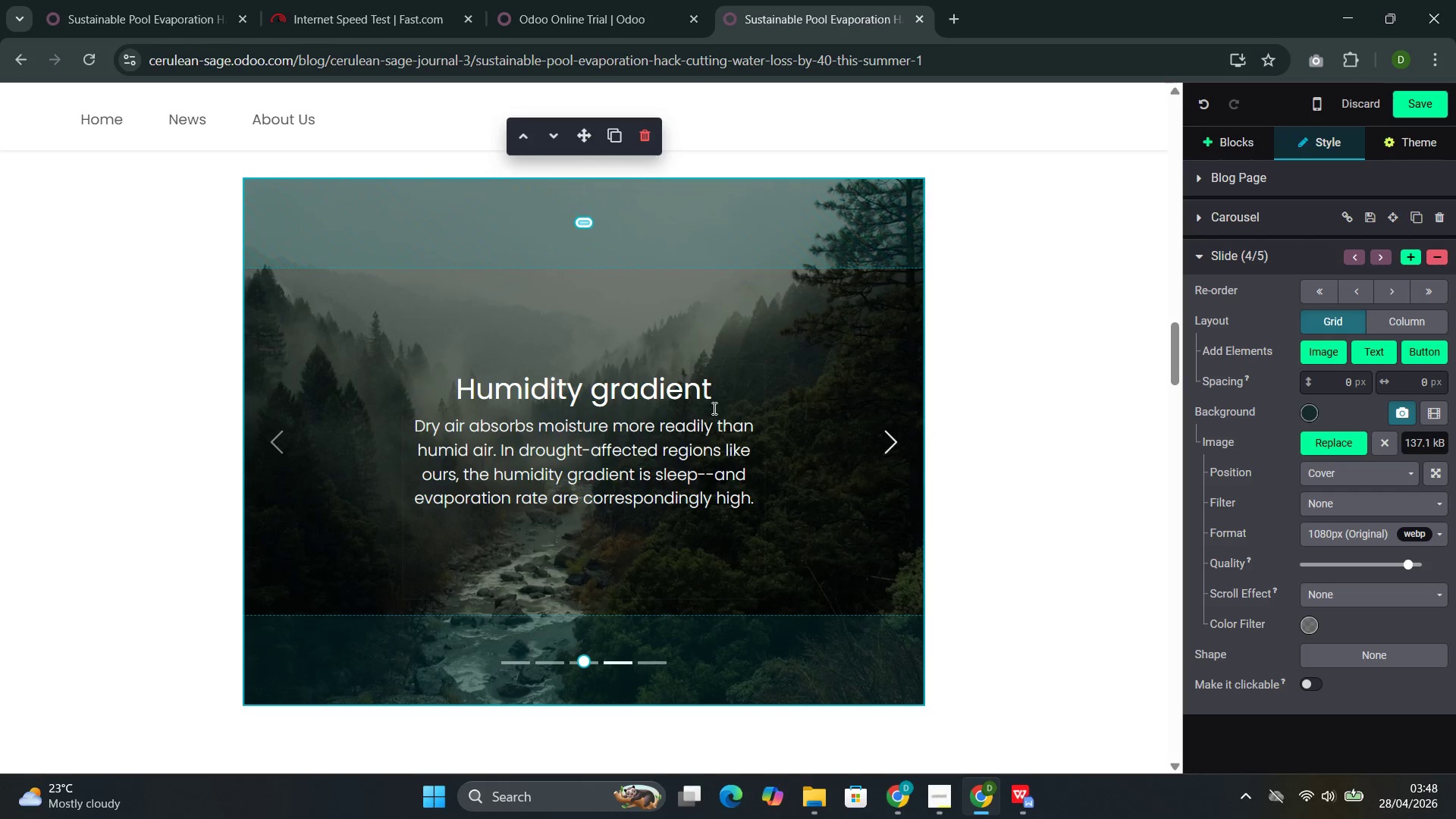 
left_click([713, 408])
 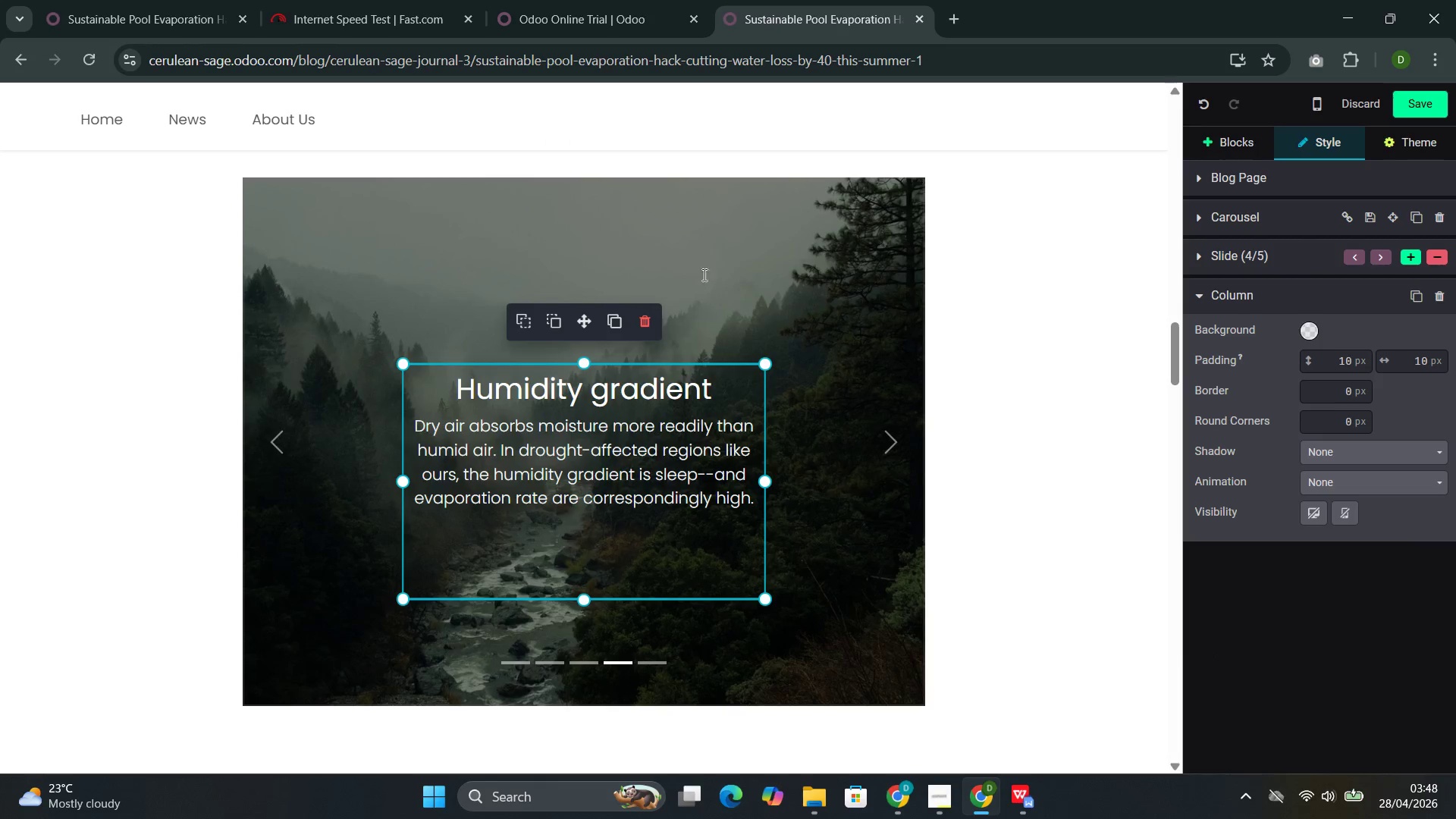 
left_click([715, 254])
 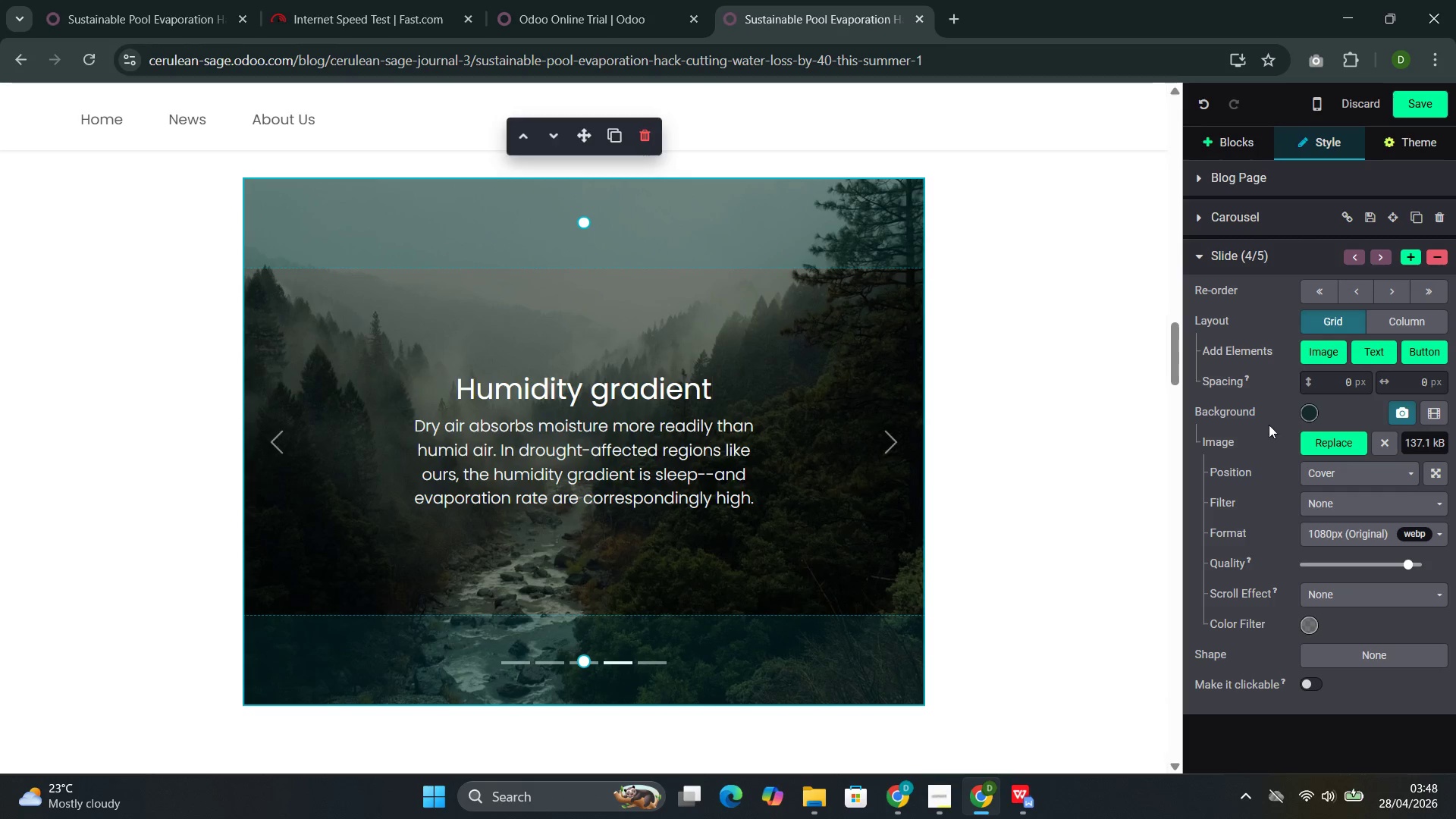 
left_click([1329, 435])
 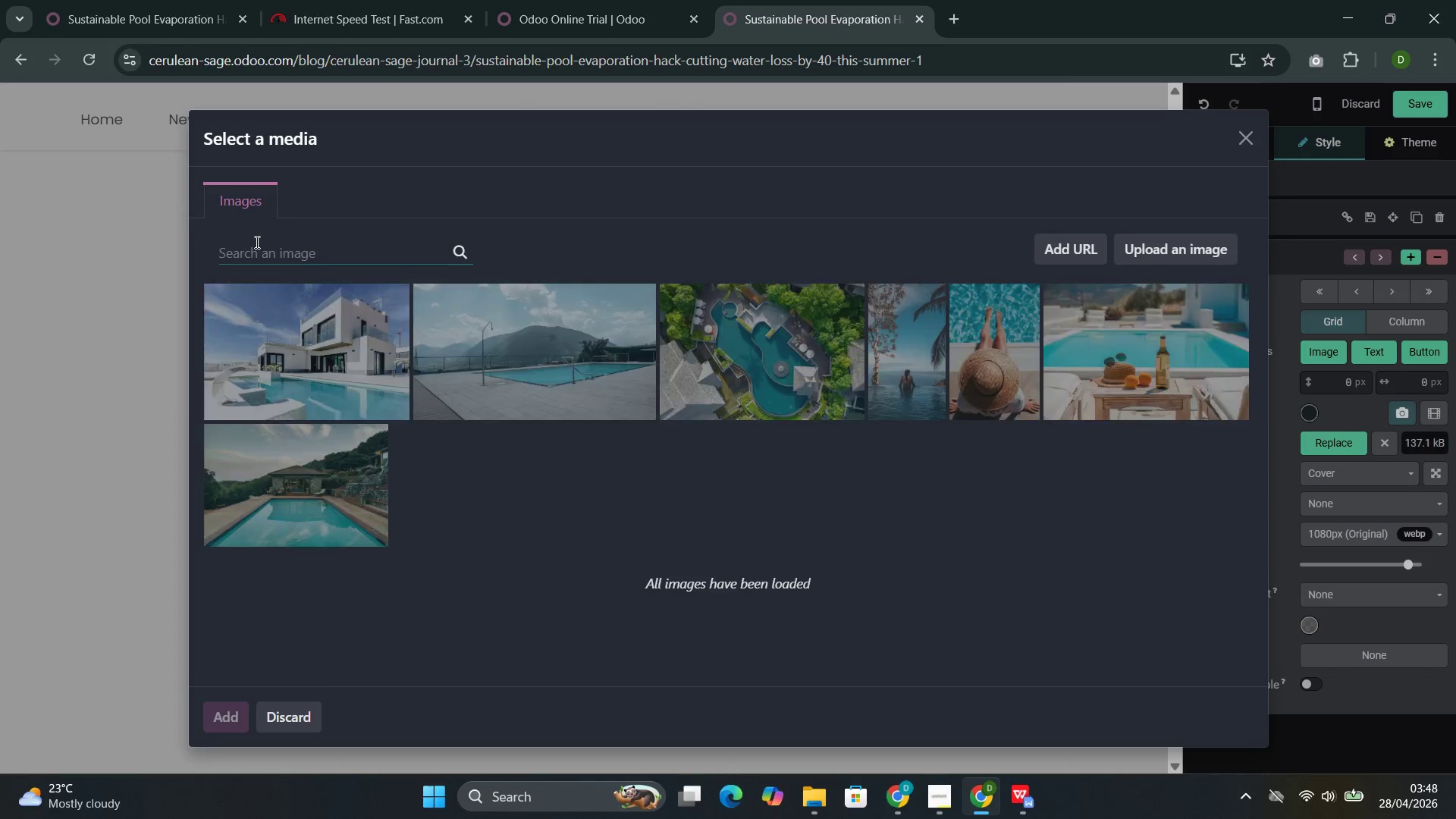 
left_click([281, 256])
 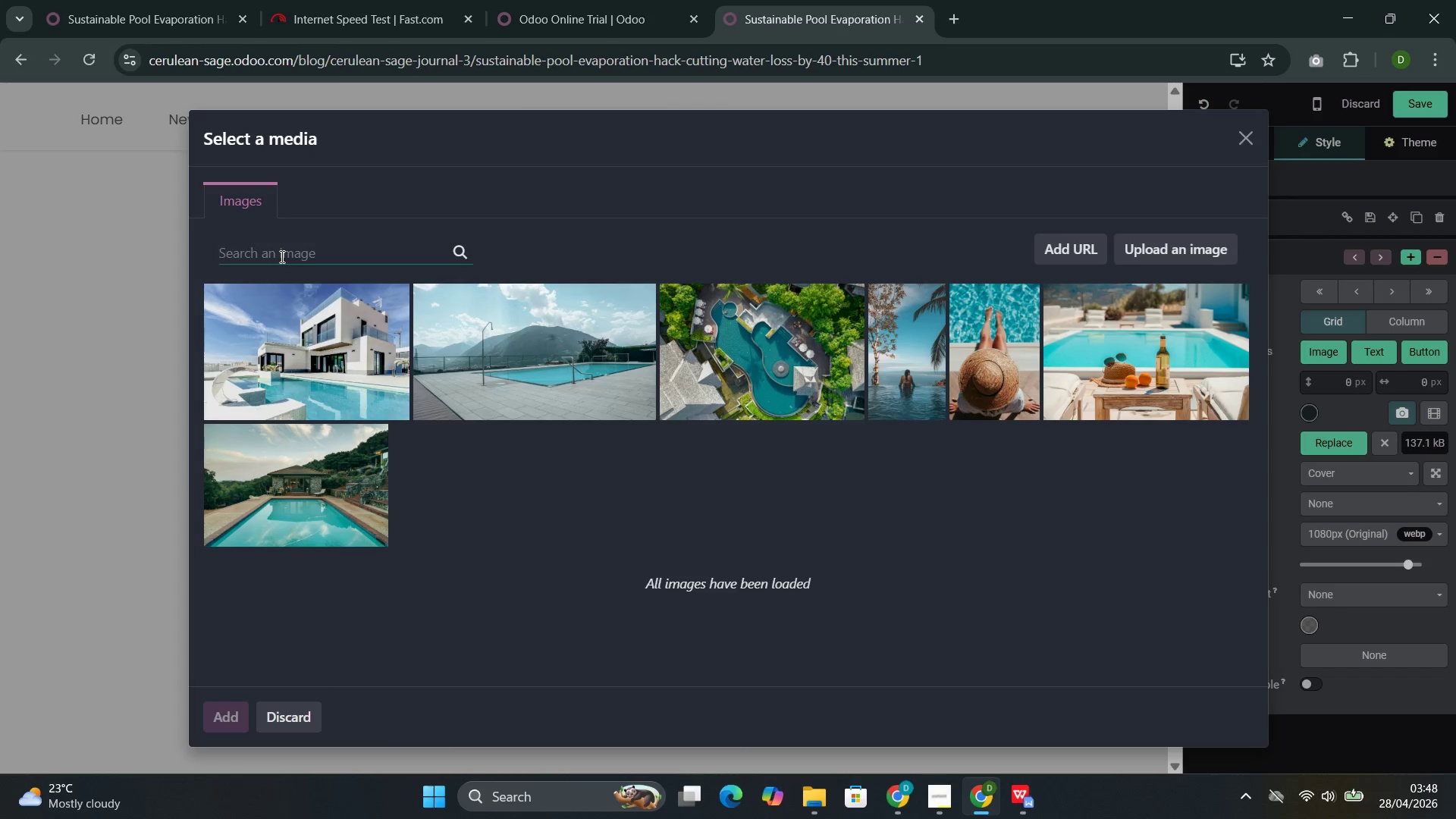 
key(Control+V)
 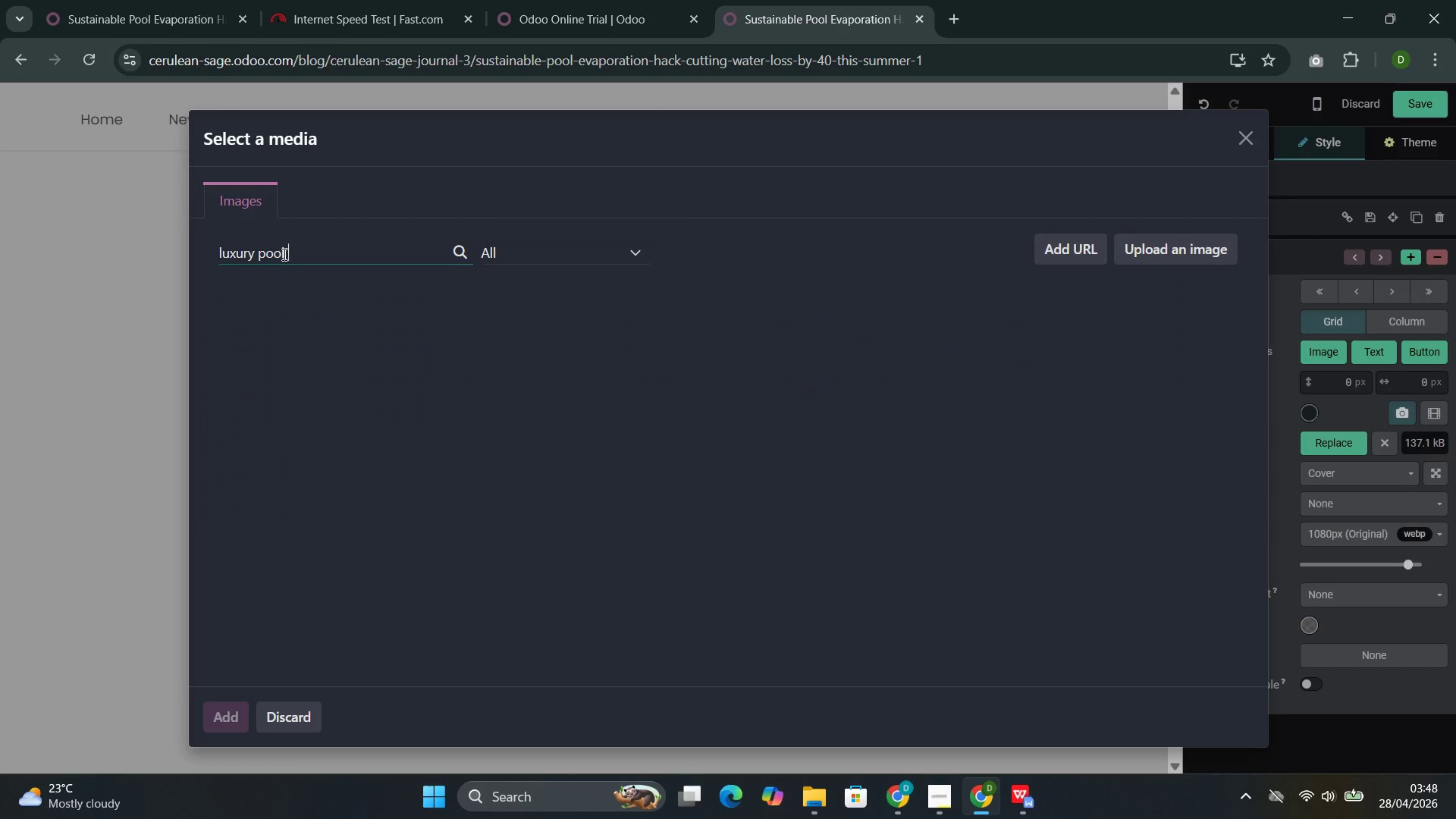 
mouse_move([303, 271])
 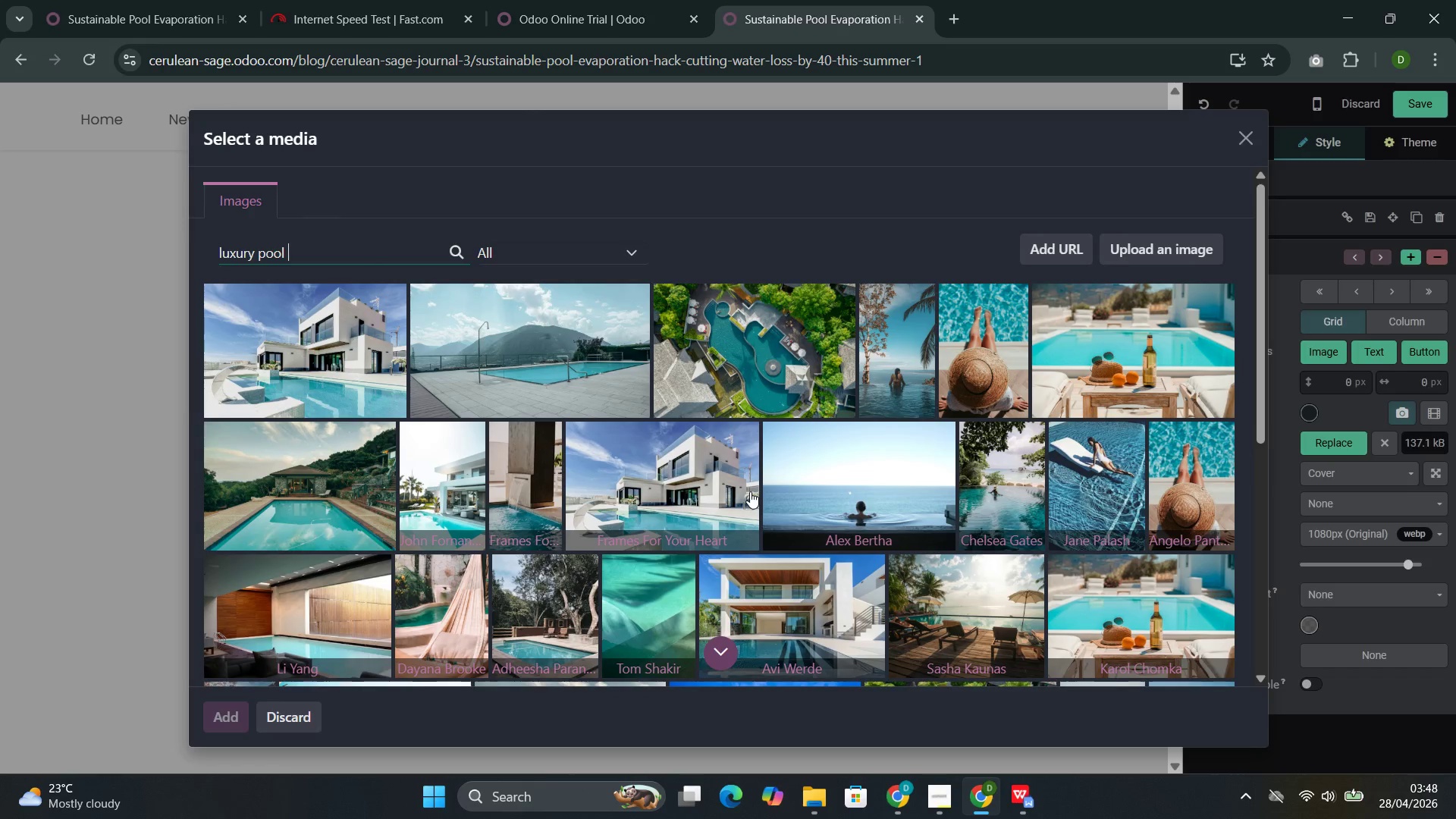 
scroll: coordinate [751, 491], scroll_direction: down, amount: 2.0
 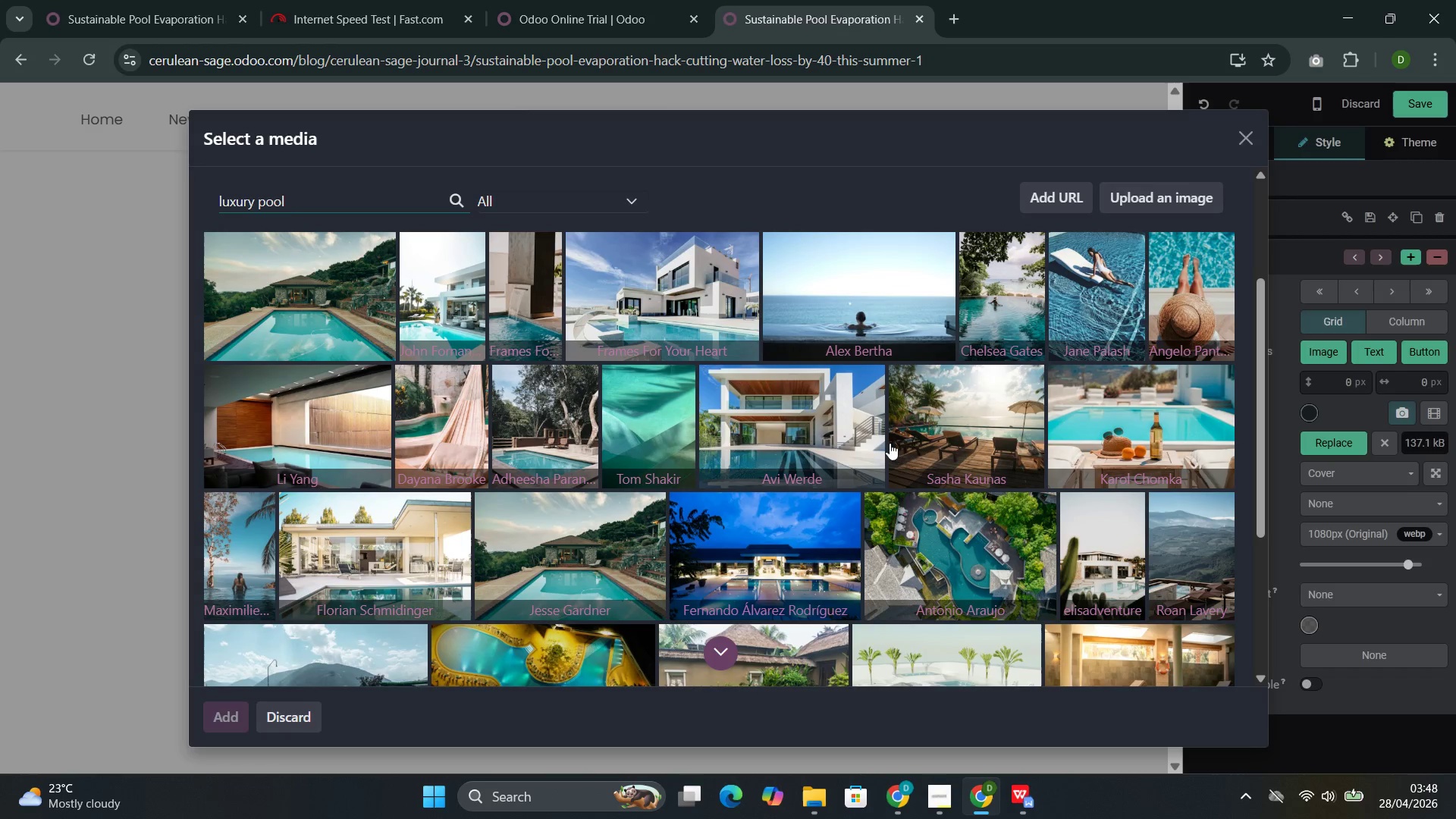 
left_click([1019, 444])
 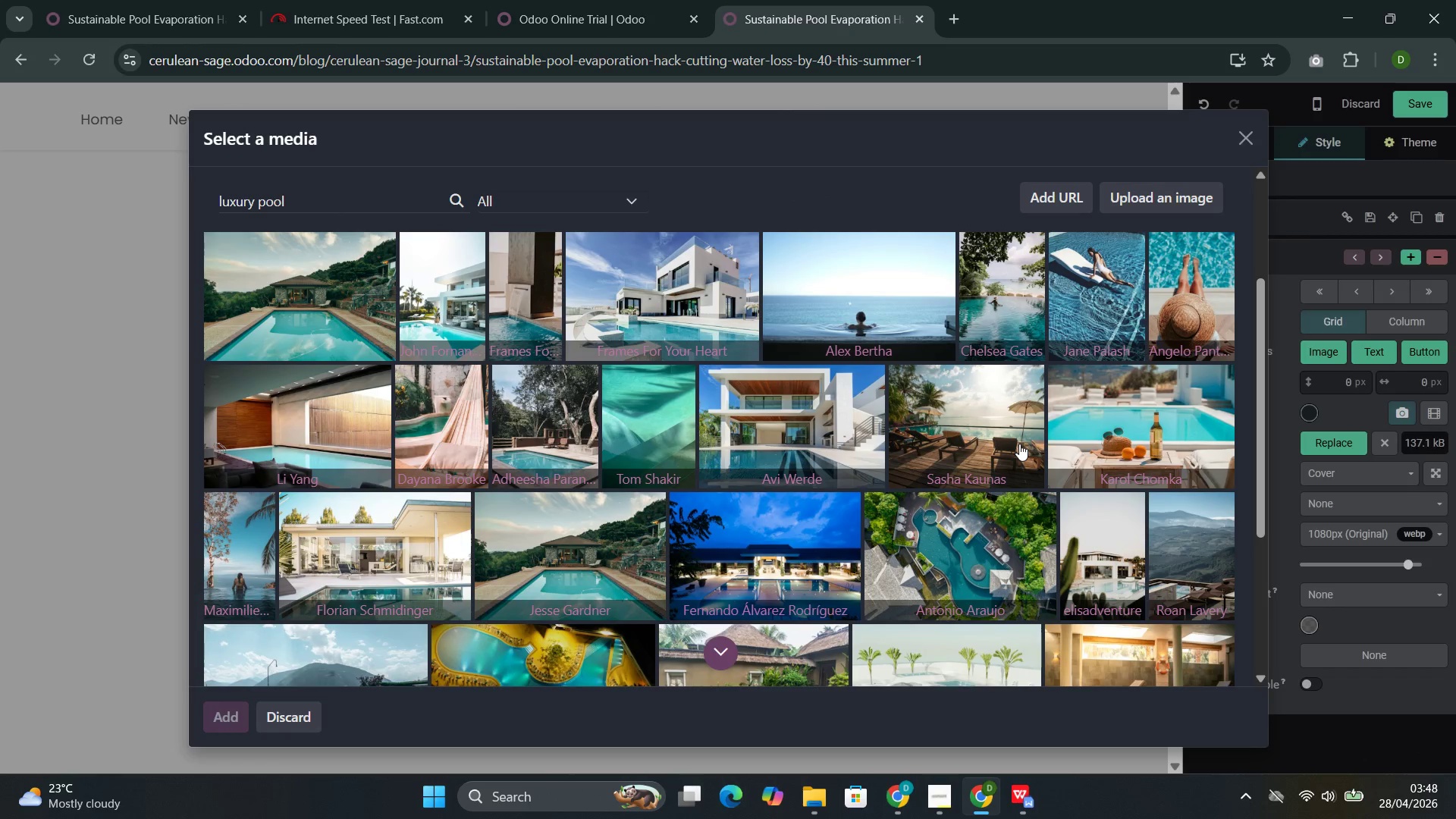 
wait(16.62)
 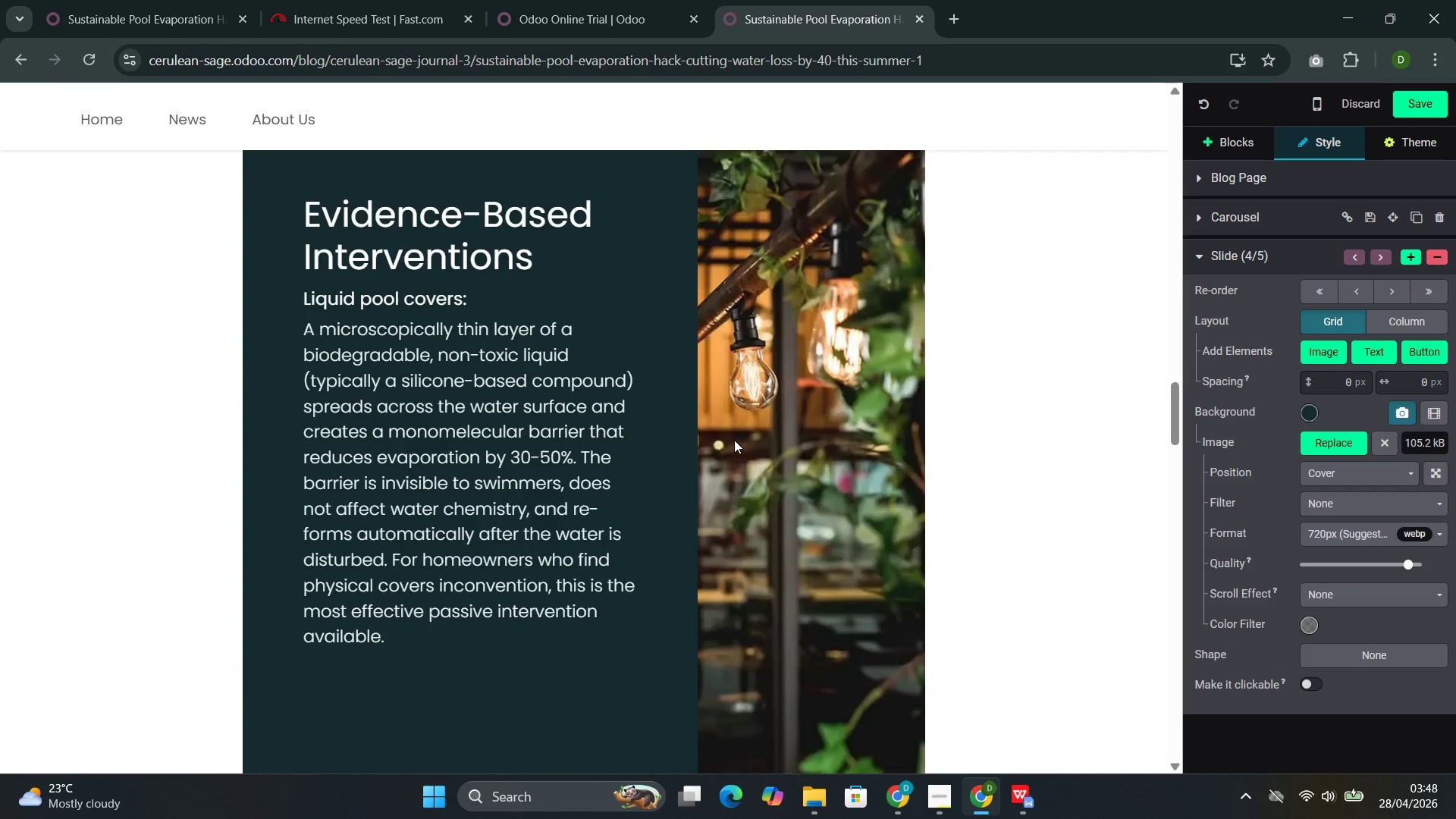 
left_click([766, 425])
 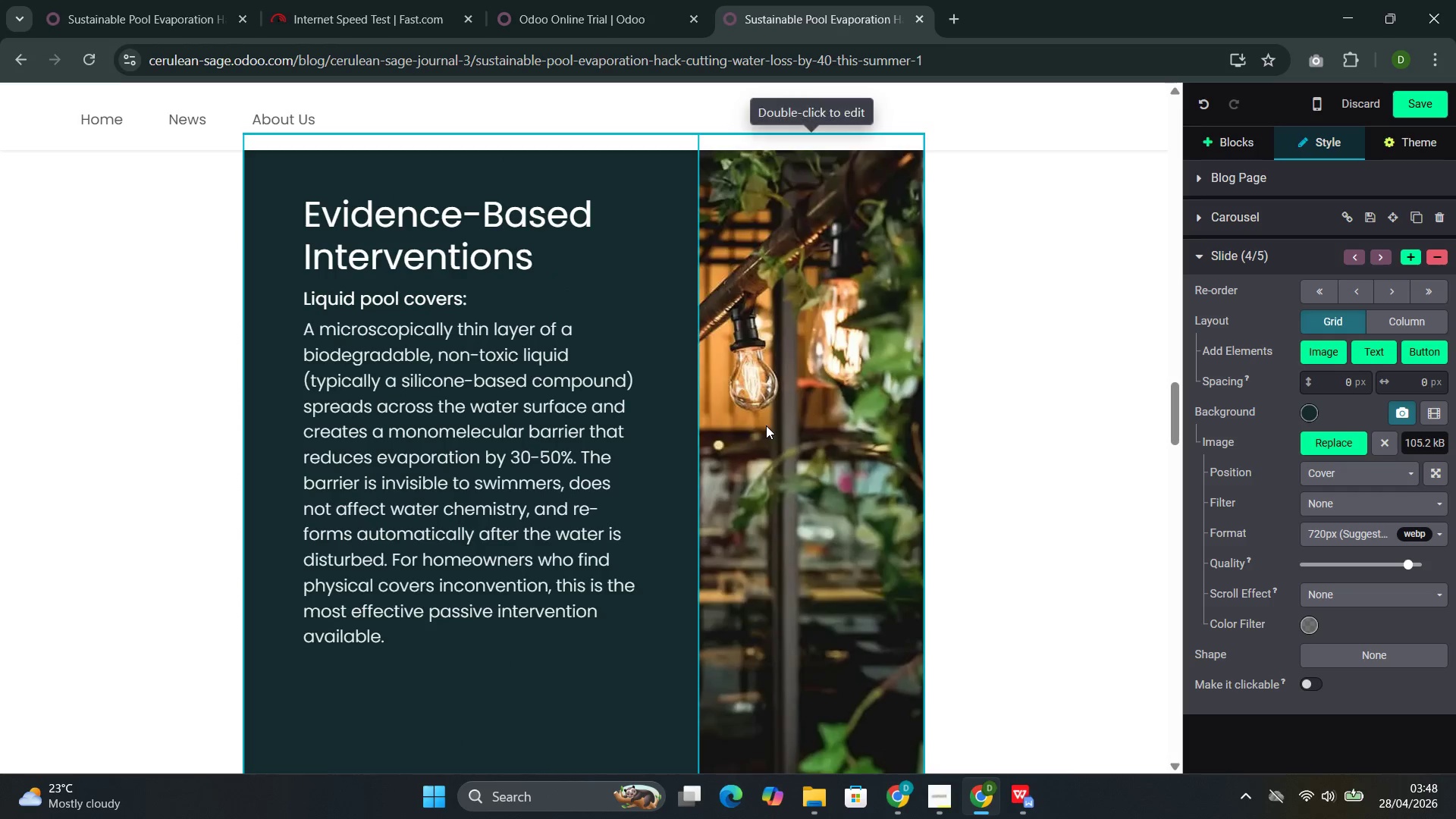 
scroll: coordinate [734, 441], scroll_direction: down, amount: 7.0
 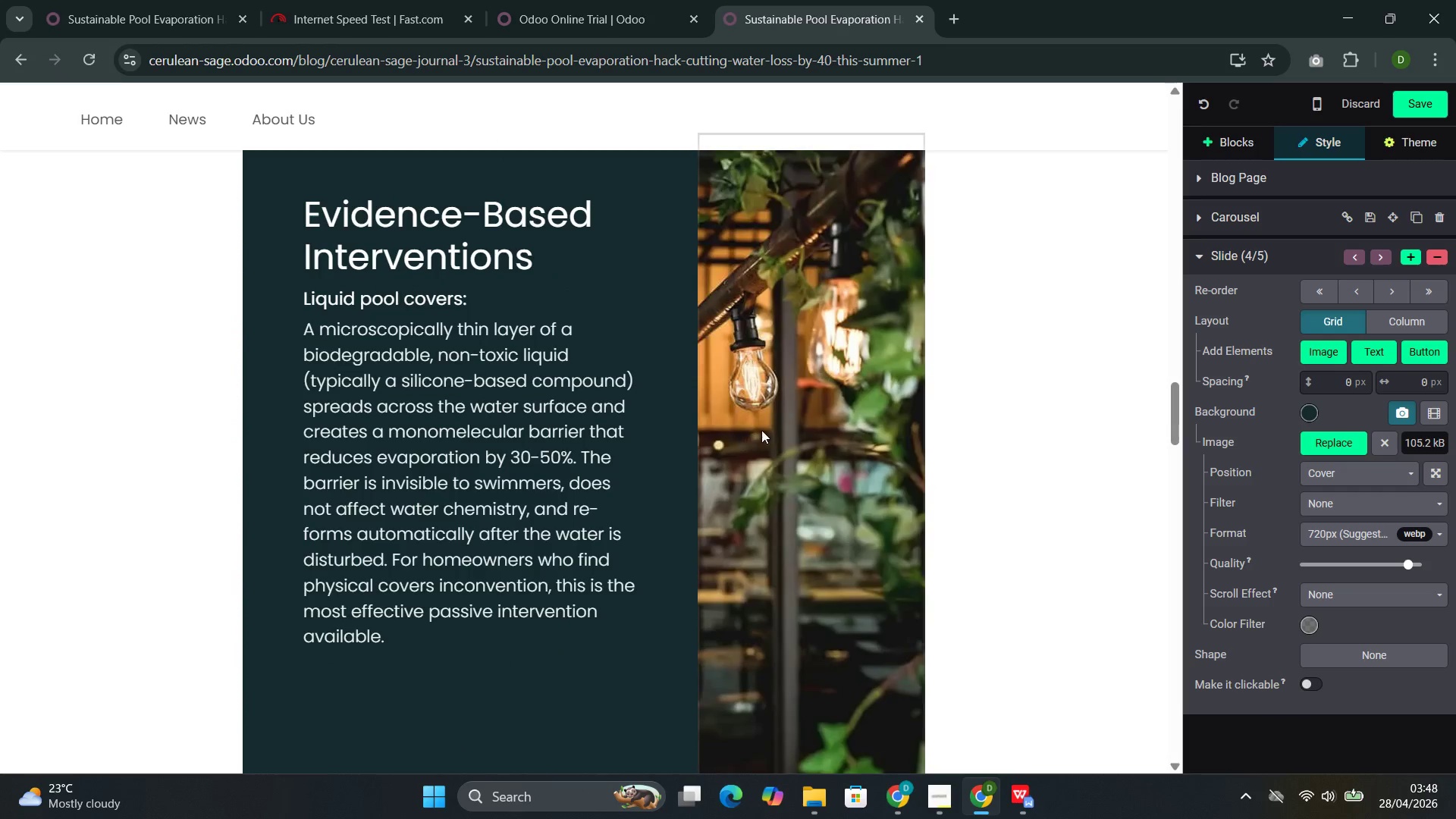 
triple_click([767, 425])
 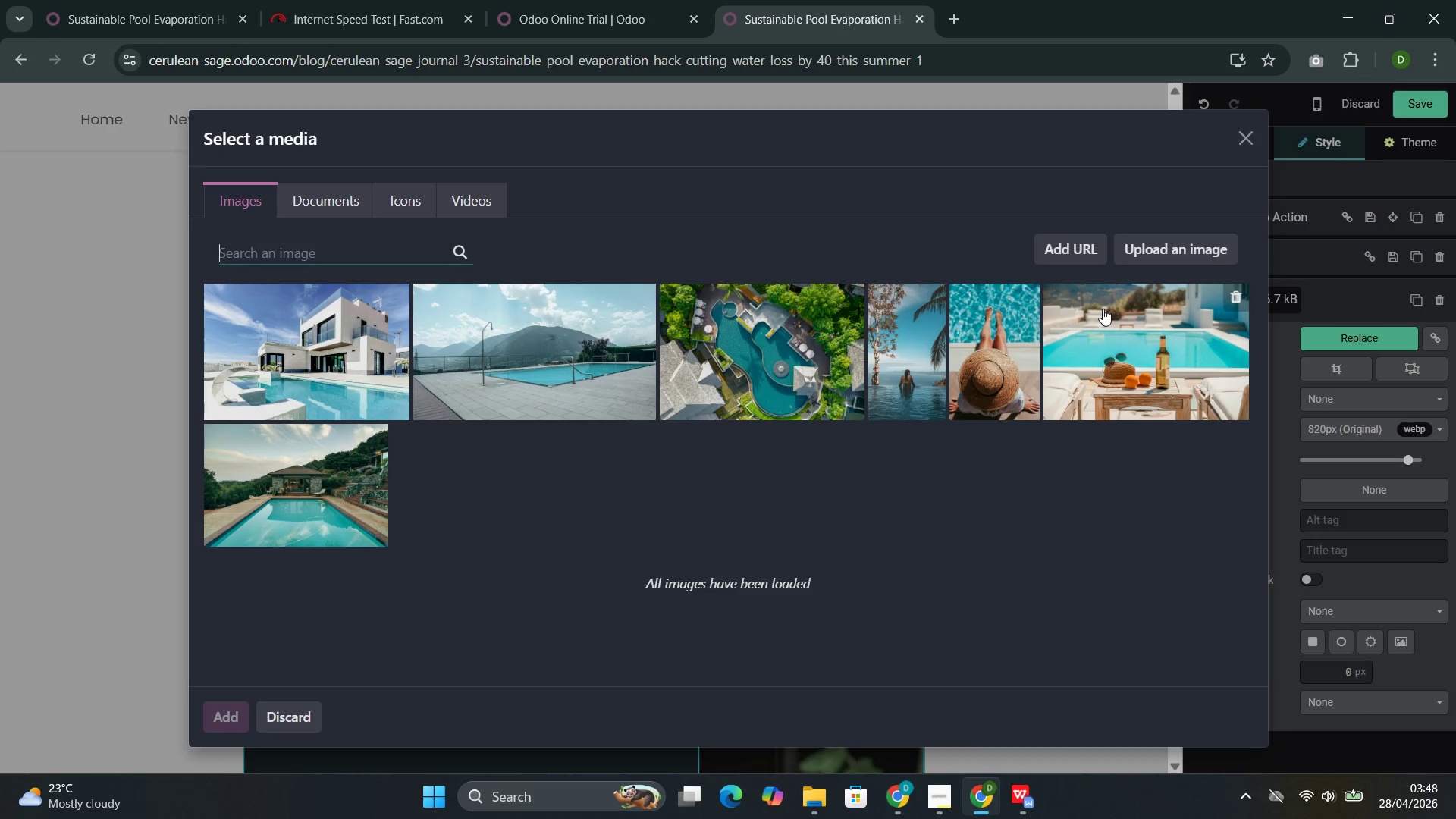 
left_click([364, 248])
 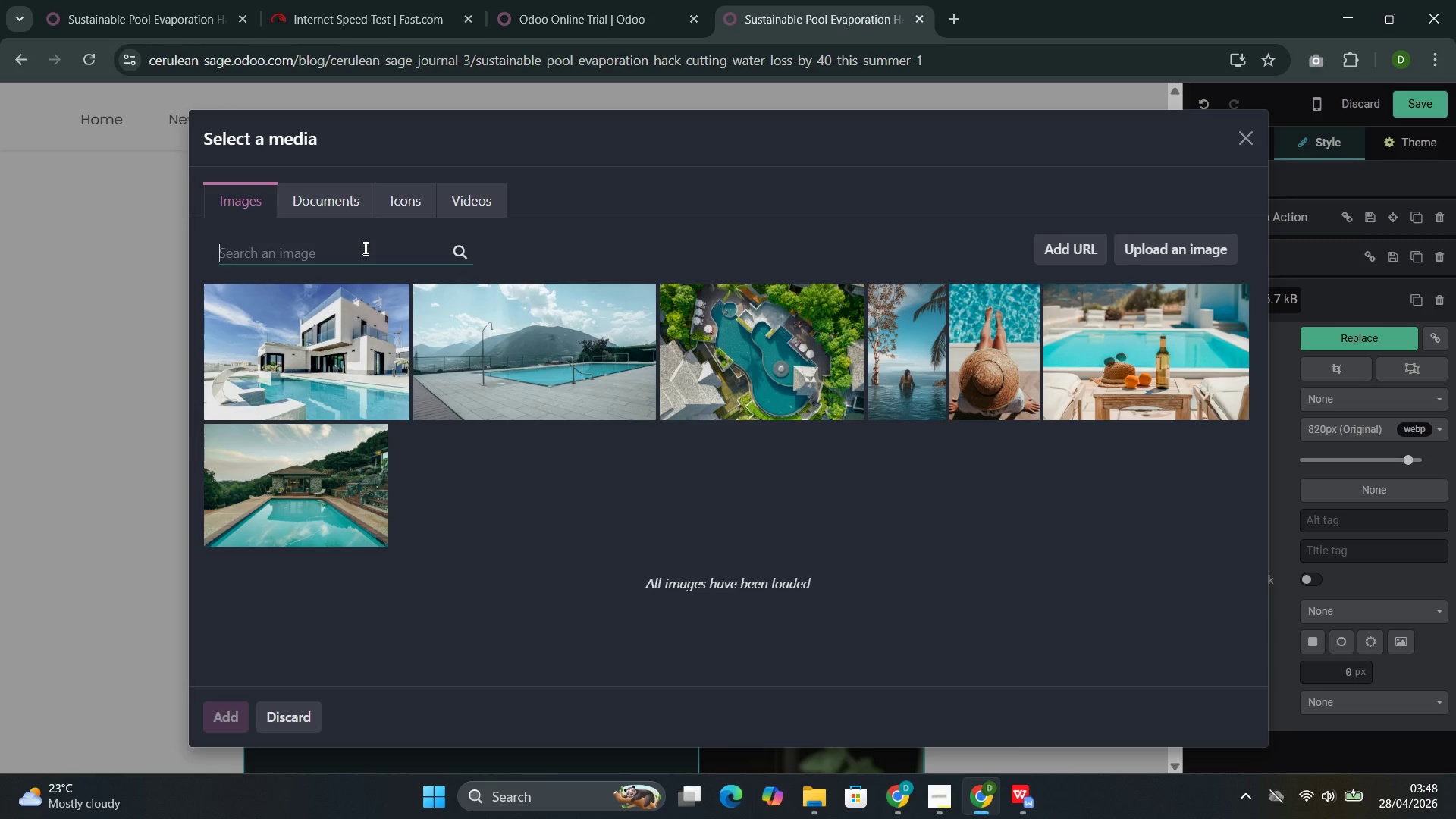 
key(Control+V)
 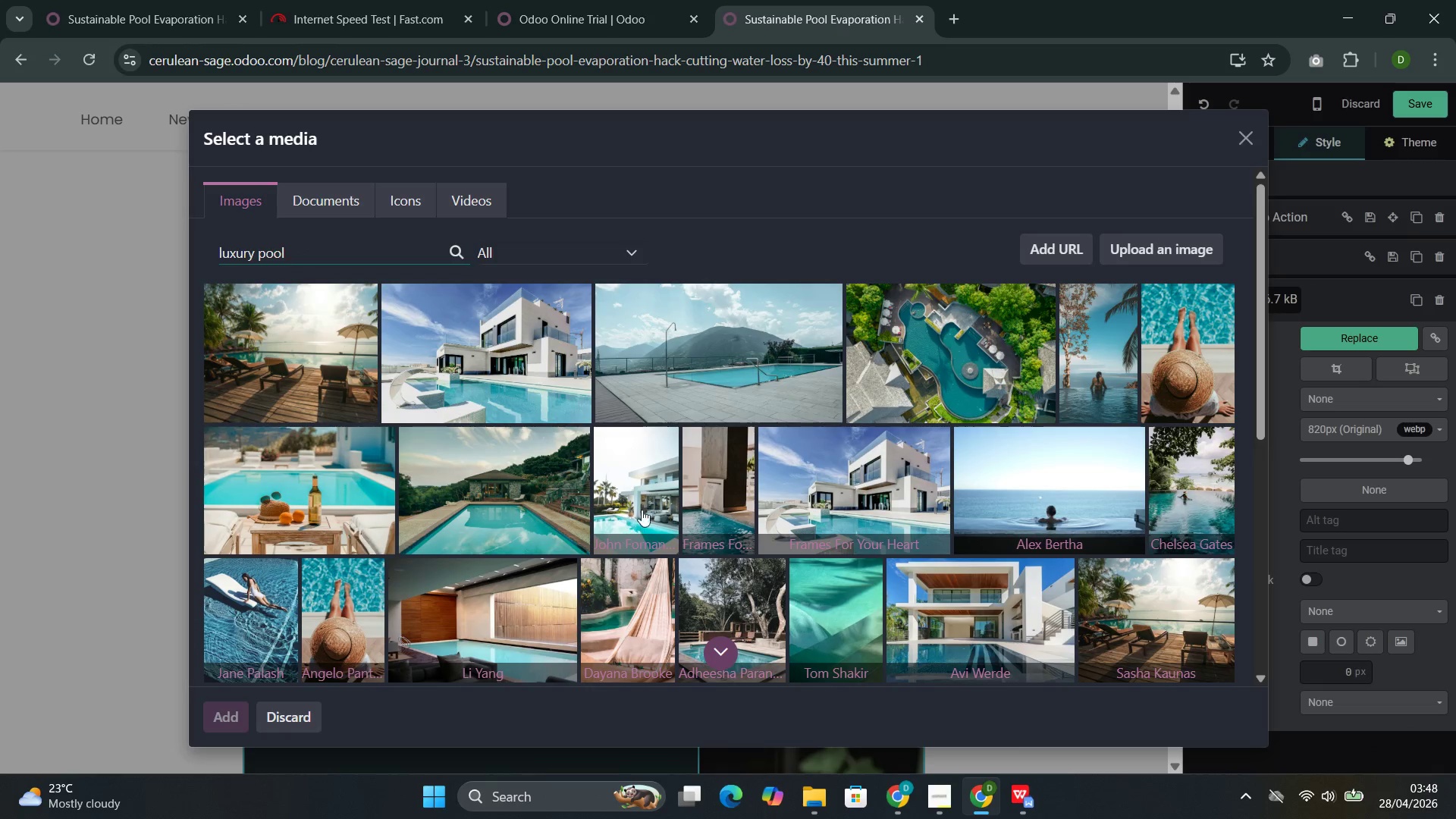 
wait(12.38)
 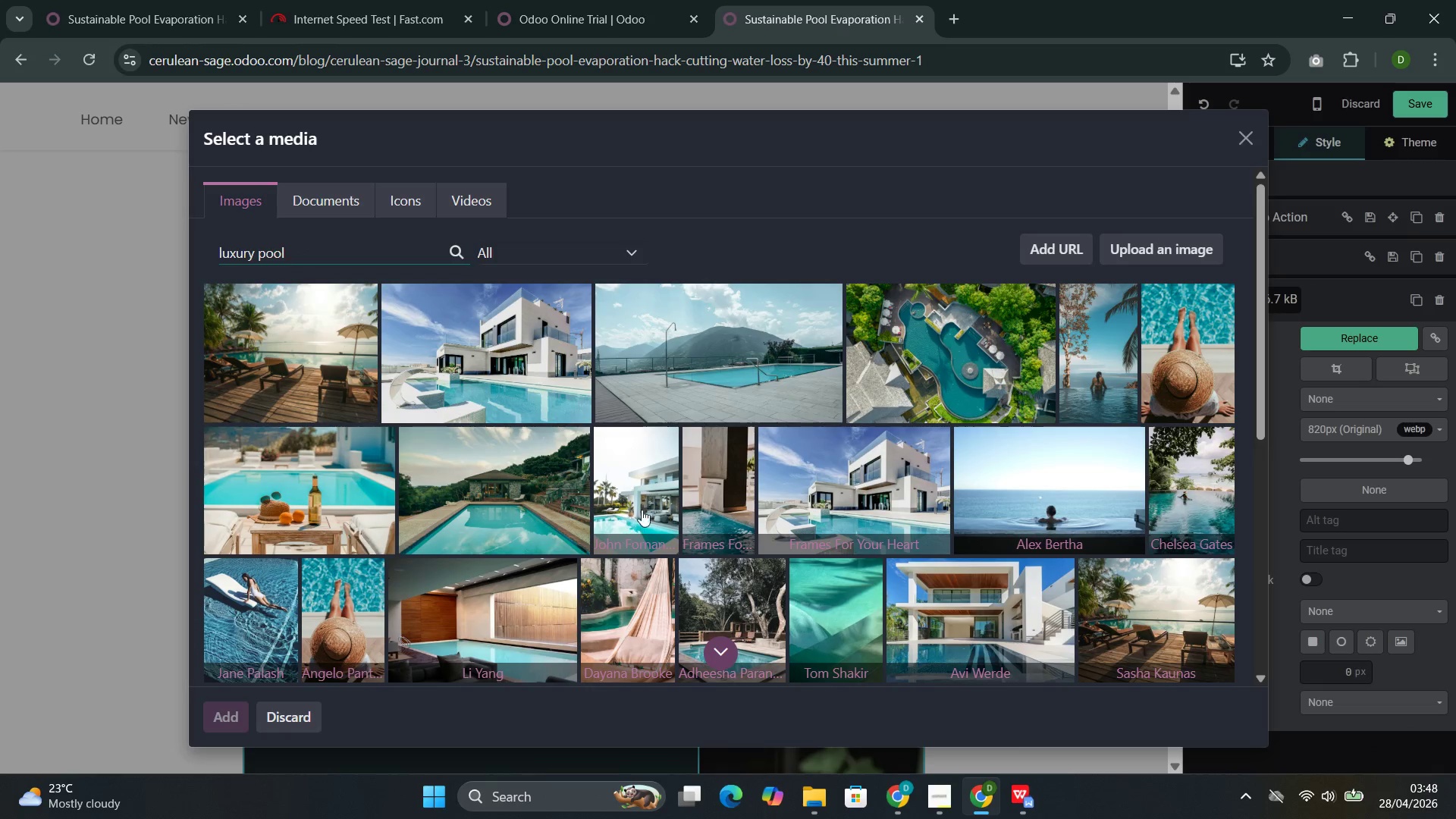 
left_click([695, 497])
 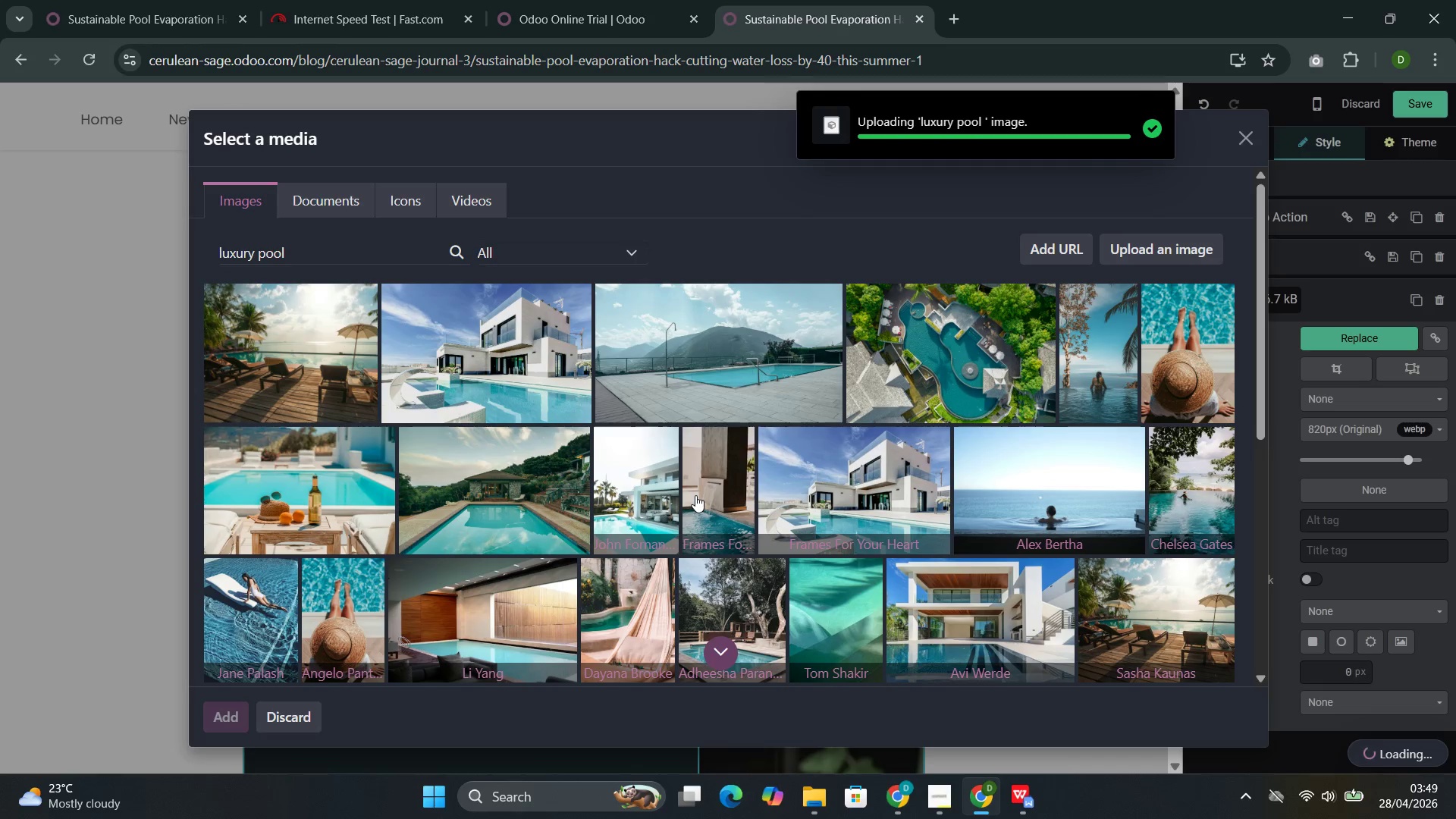 
wait(8.91)
 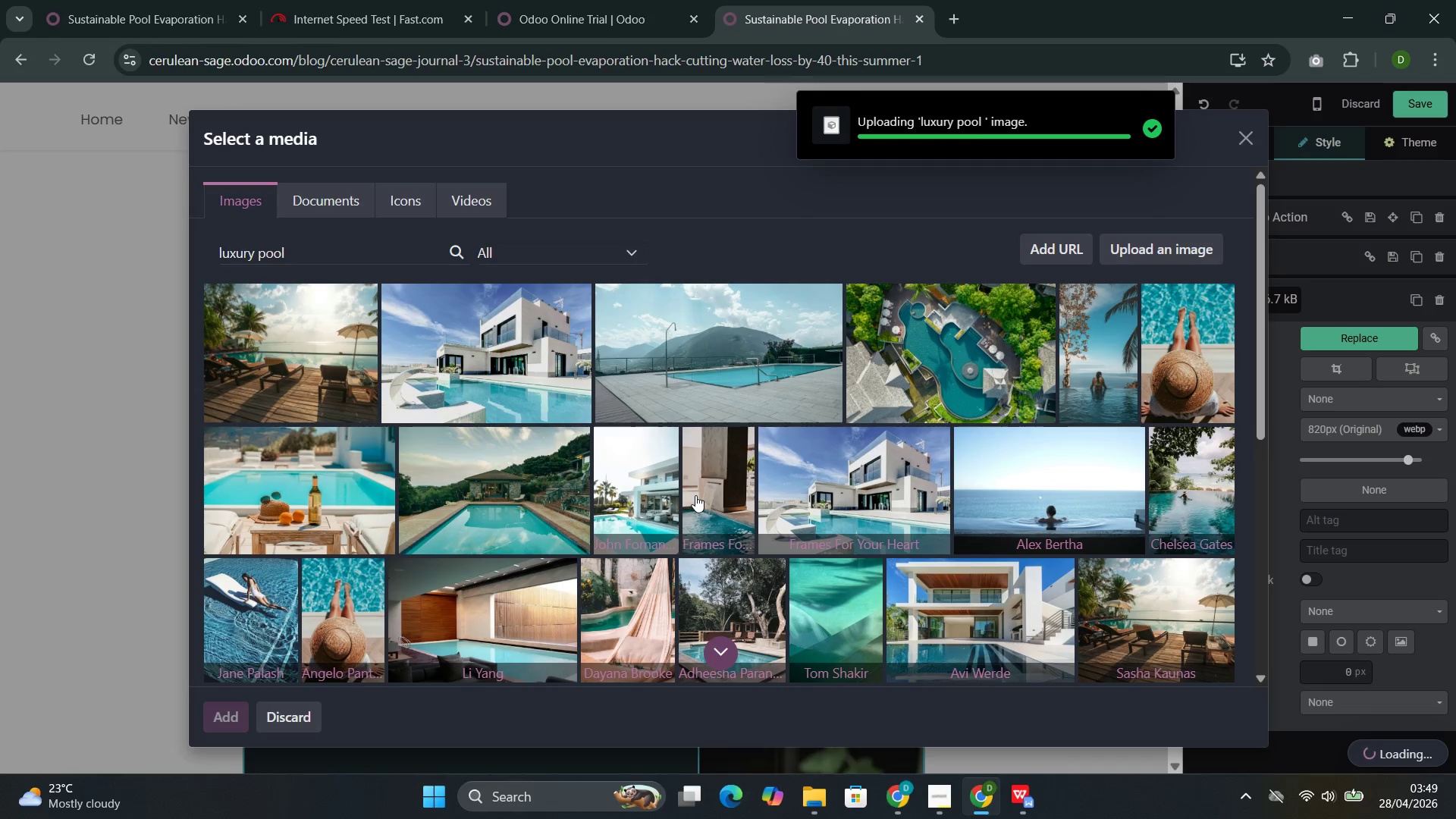 
scroll: coordinate [583, 449], scroll_direction: down, amount: 7.0
 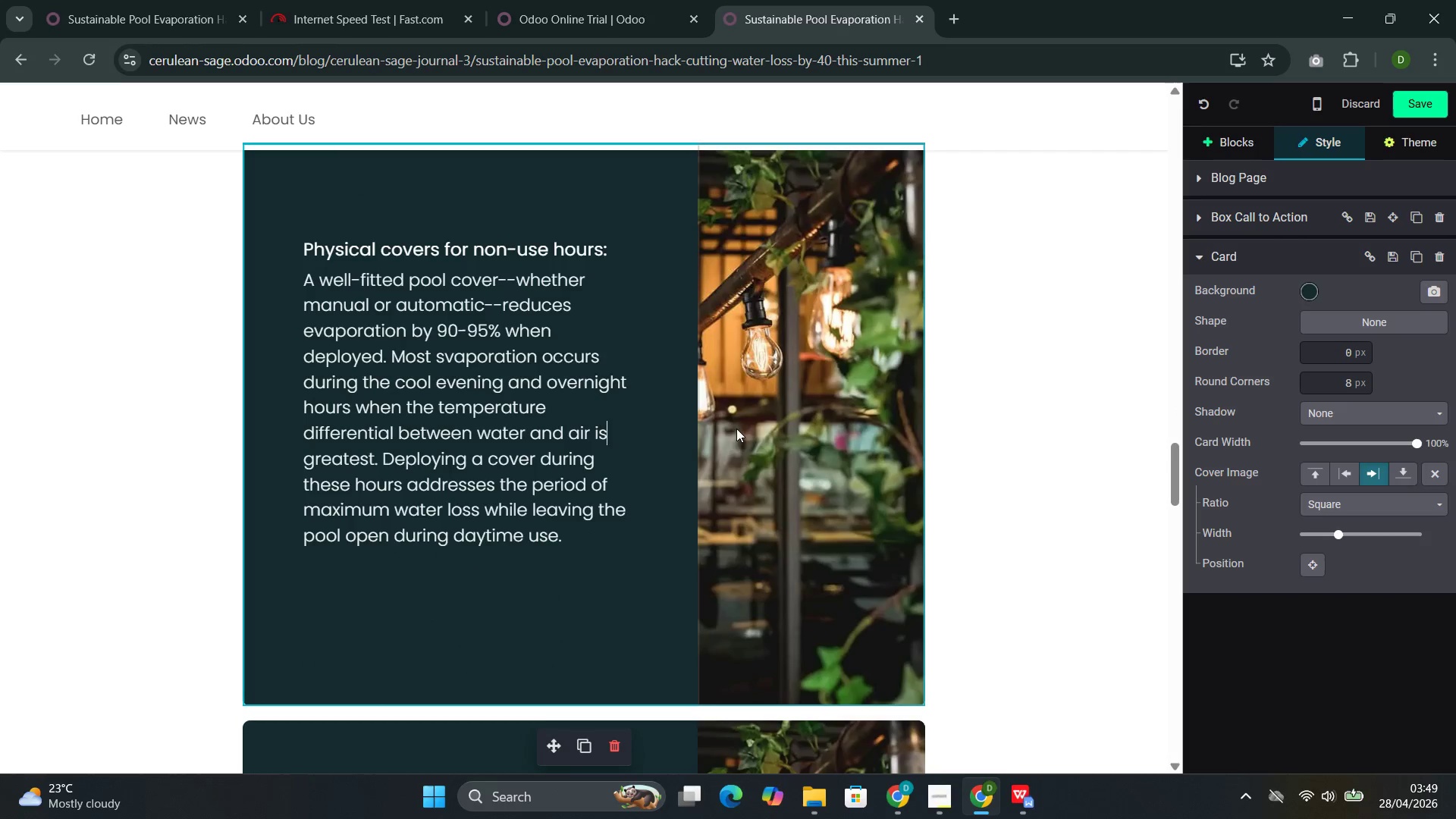 
double_click([742, 426])
 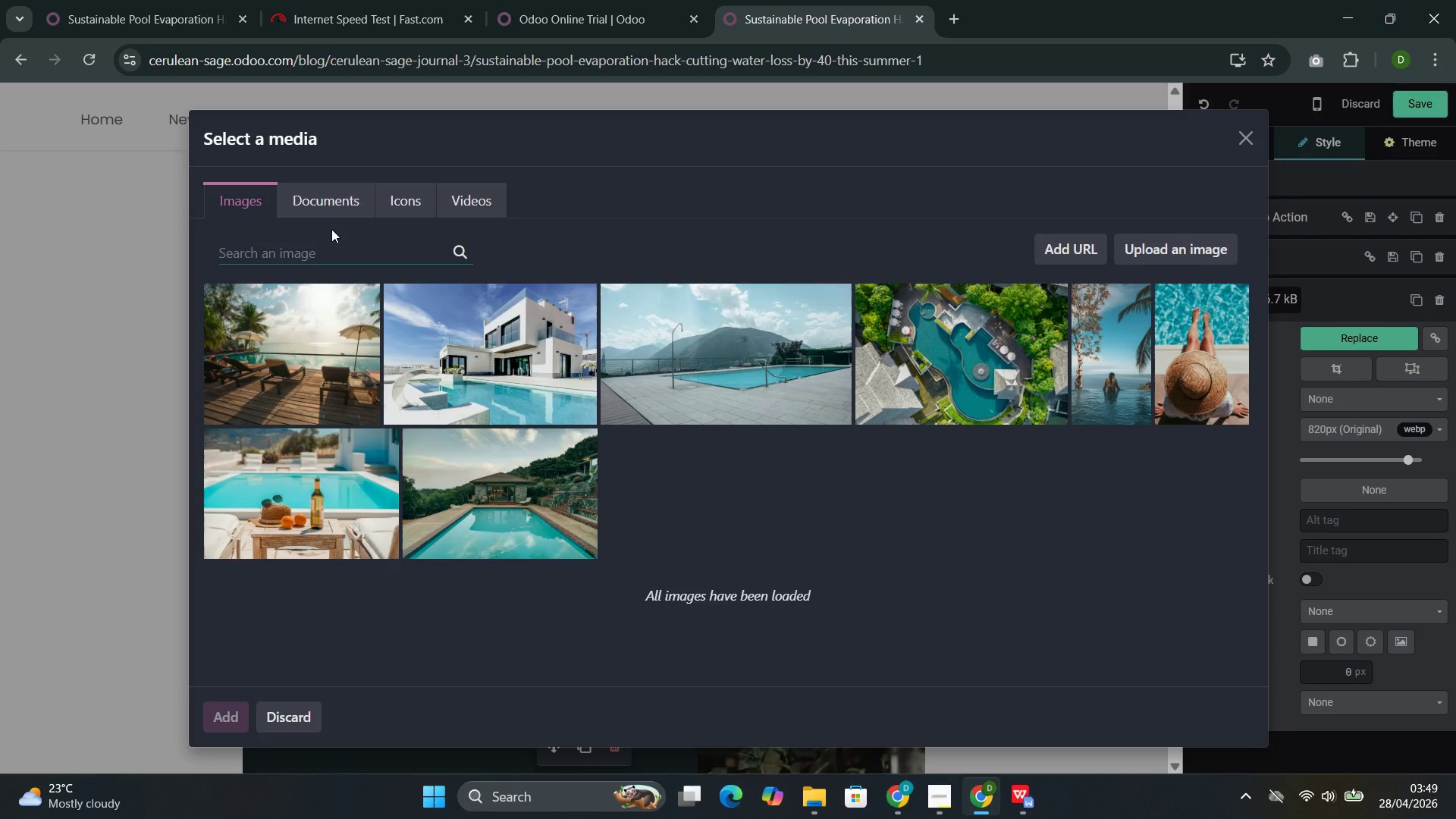 
left_click([344, 251])
 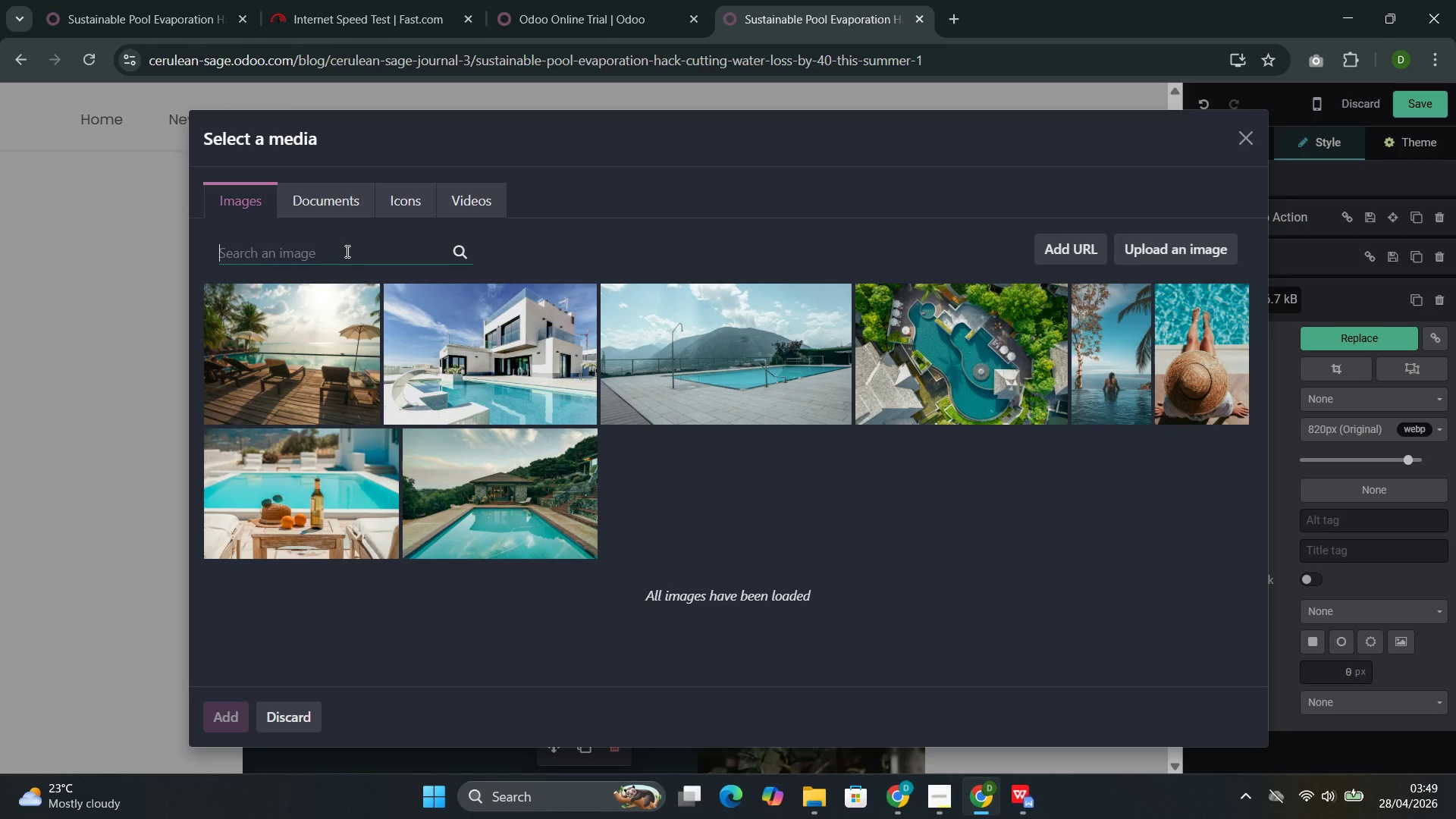 
key(Control+C)
 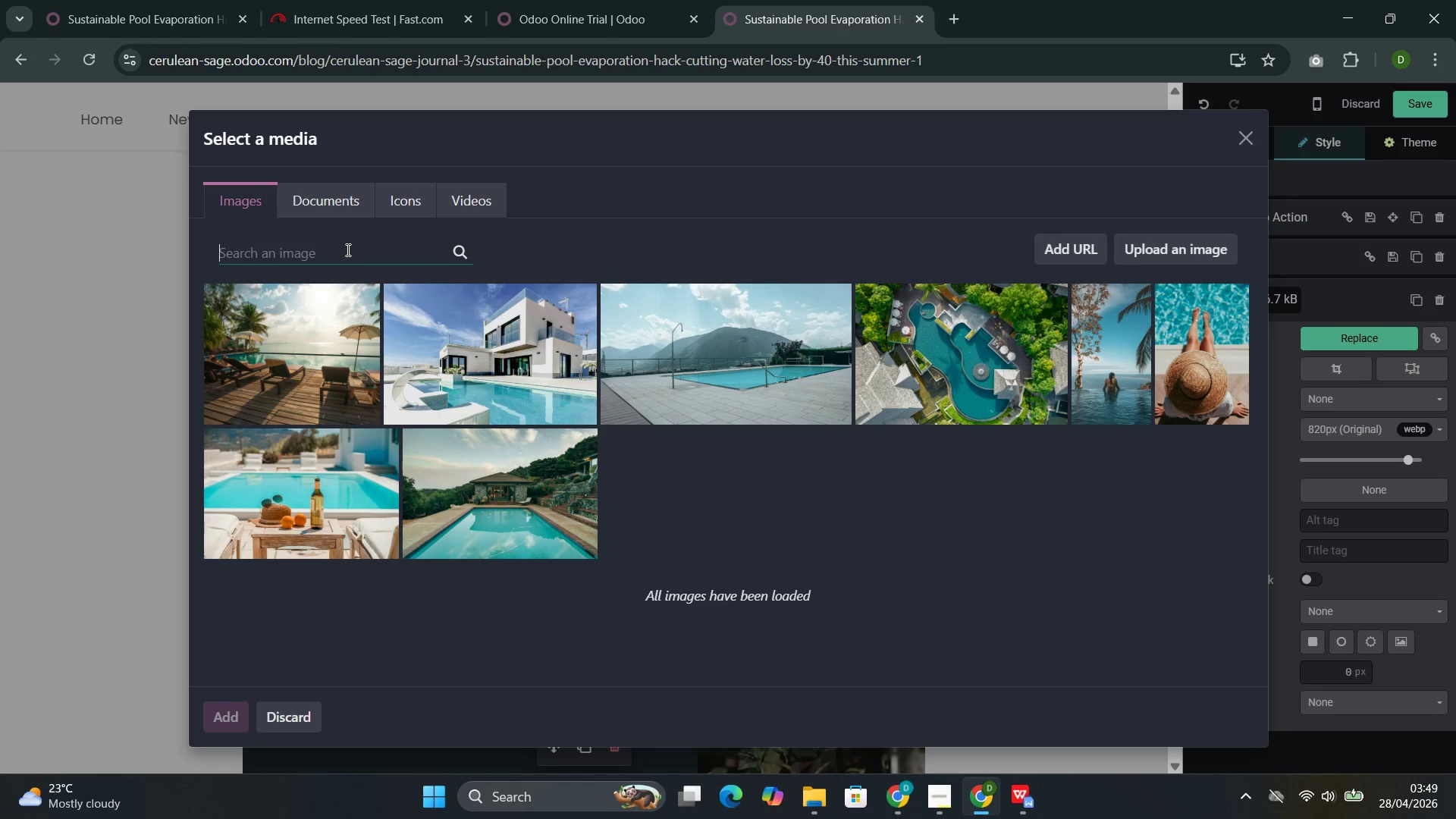 
key(Control+V)
 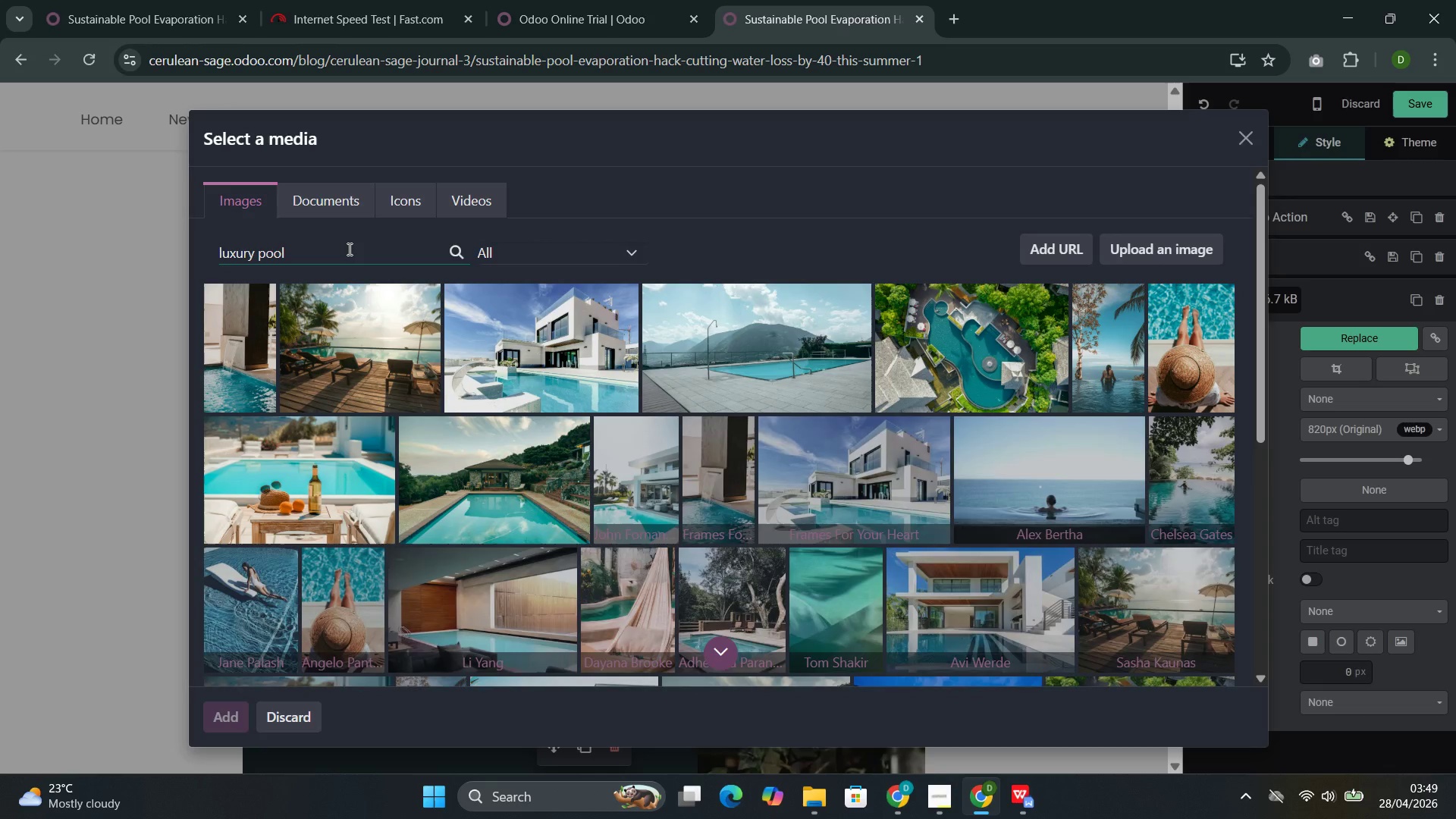 
scroll: coordinate [604, 577], scroll_direction: down, amount: 4.0
 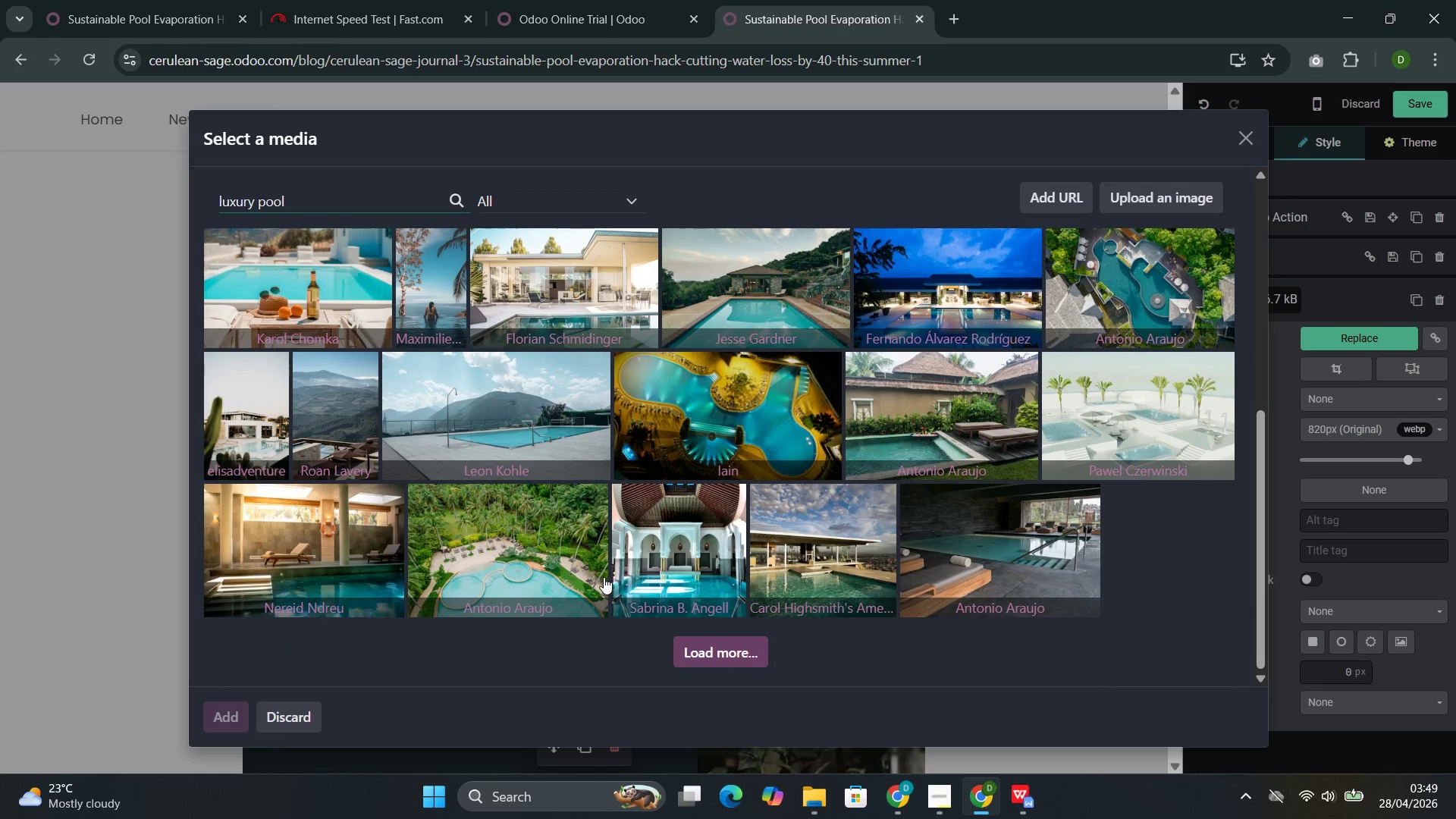 
scroll: coordinate [604, 577], scroll_direction: up, amount: 2.0
 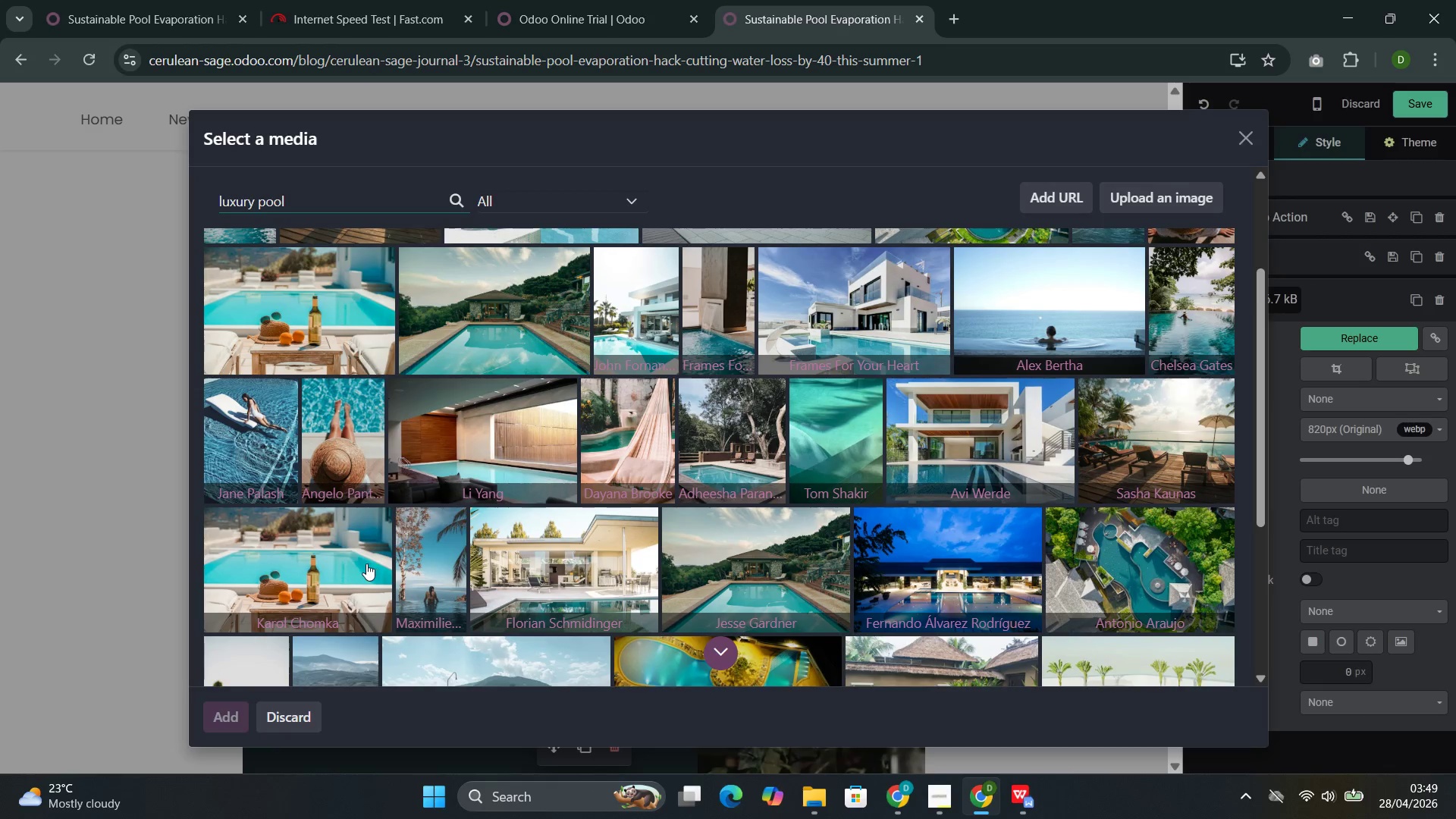 
left_click([440, 577])
 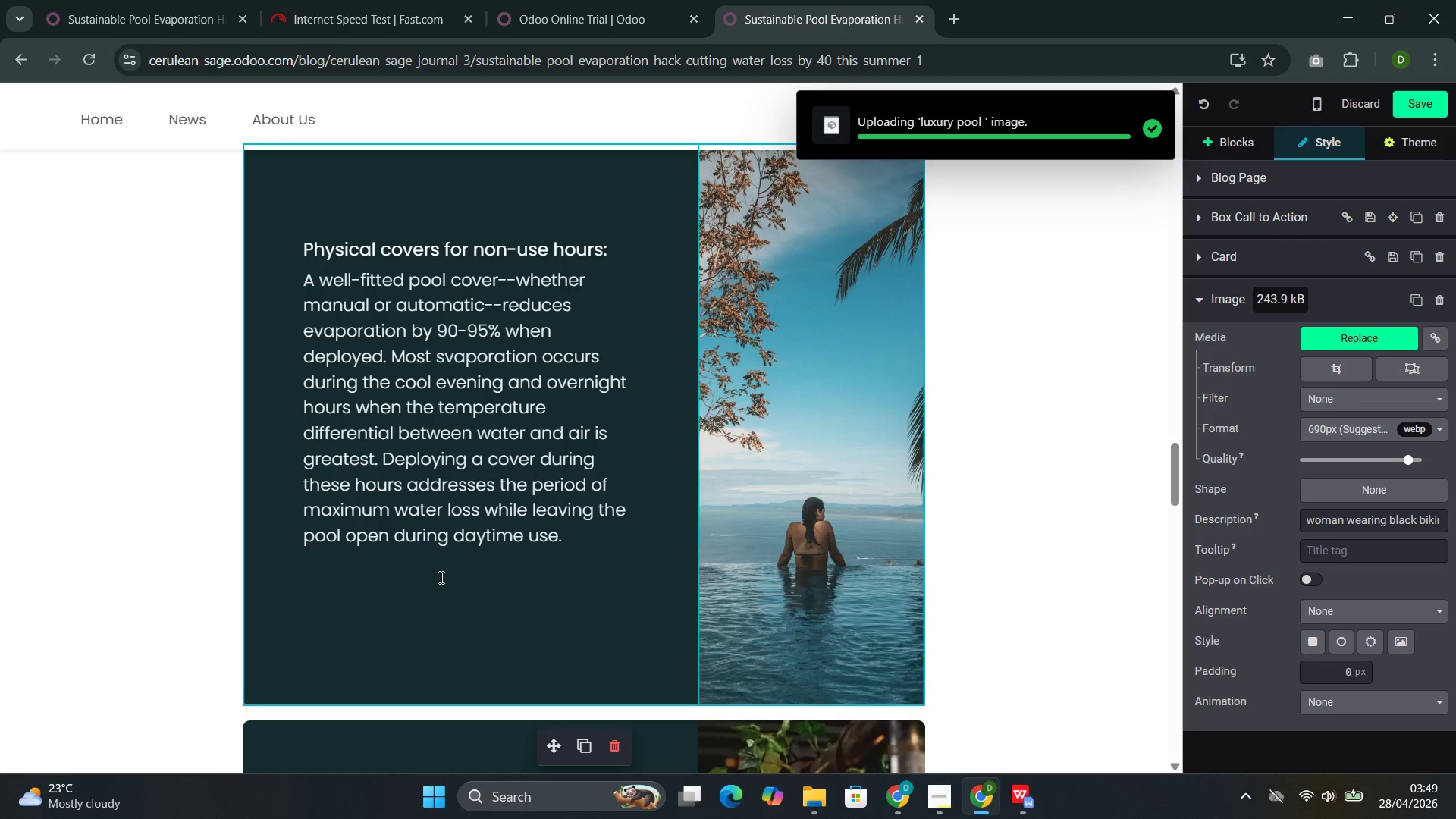 
scroll: coordinate [693, 549], scroll_direction: down, amount: 3.0
 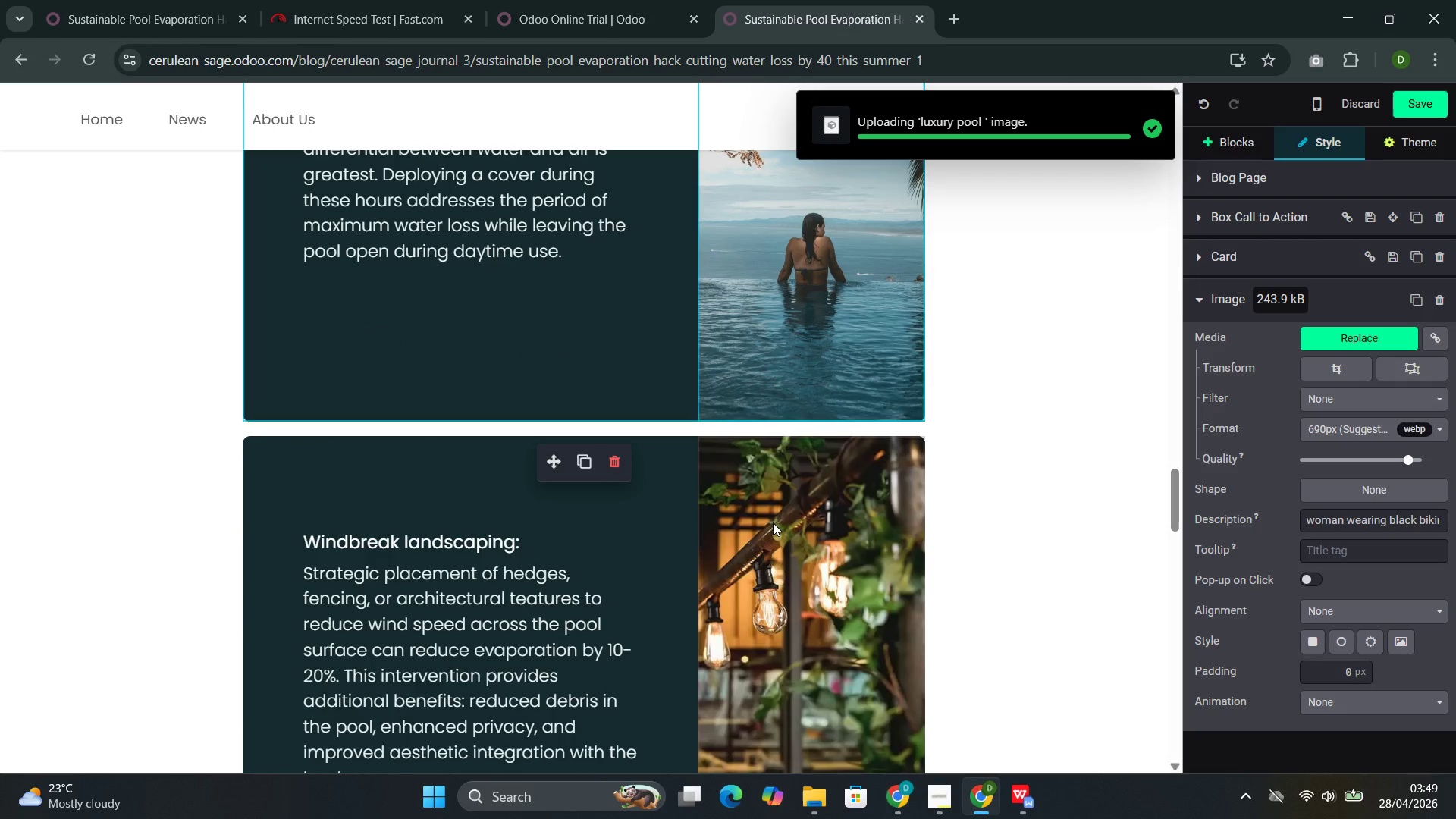 
double_click([774, 523])
 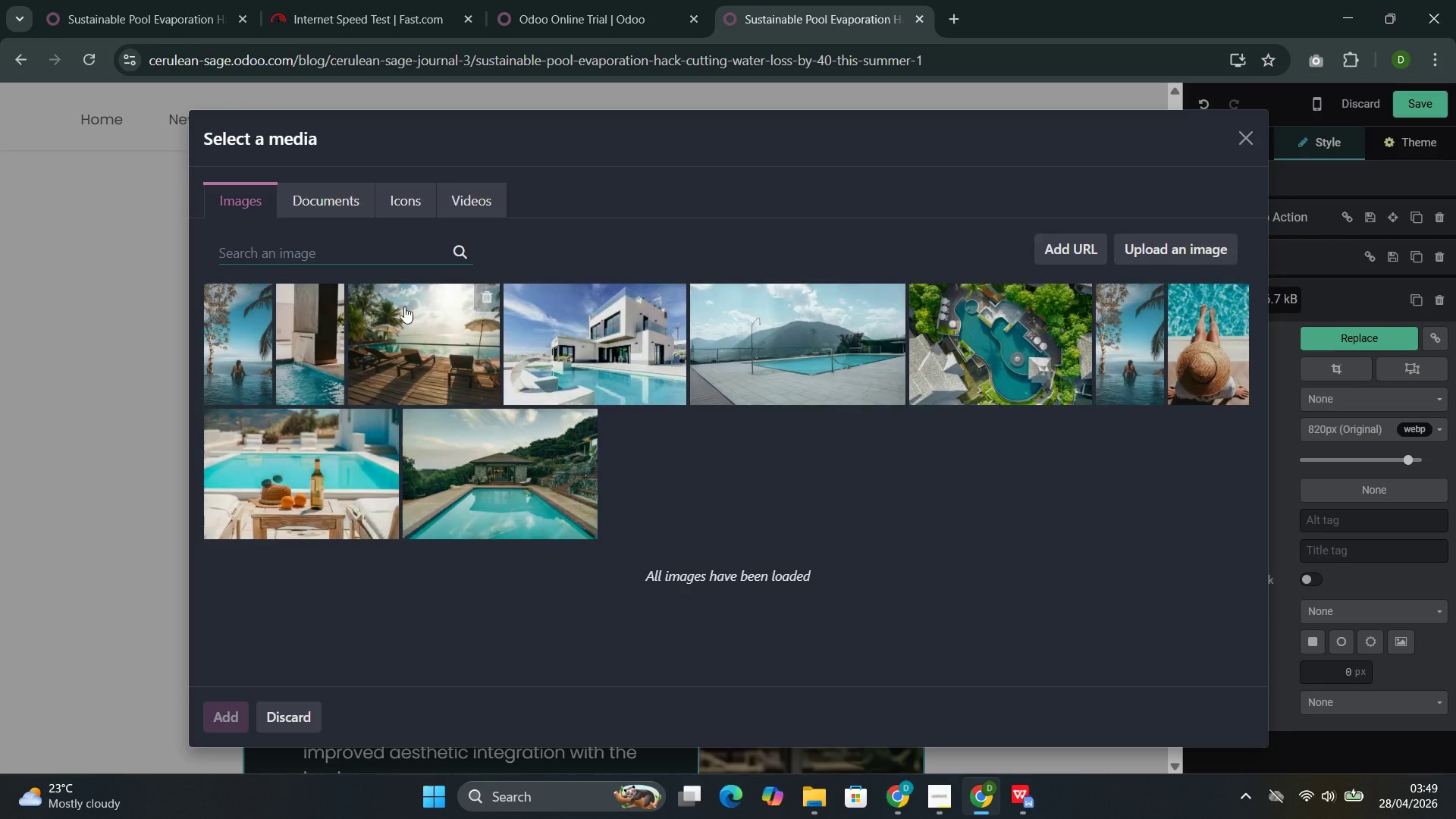 
left_click([387, 249])
 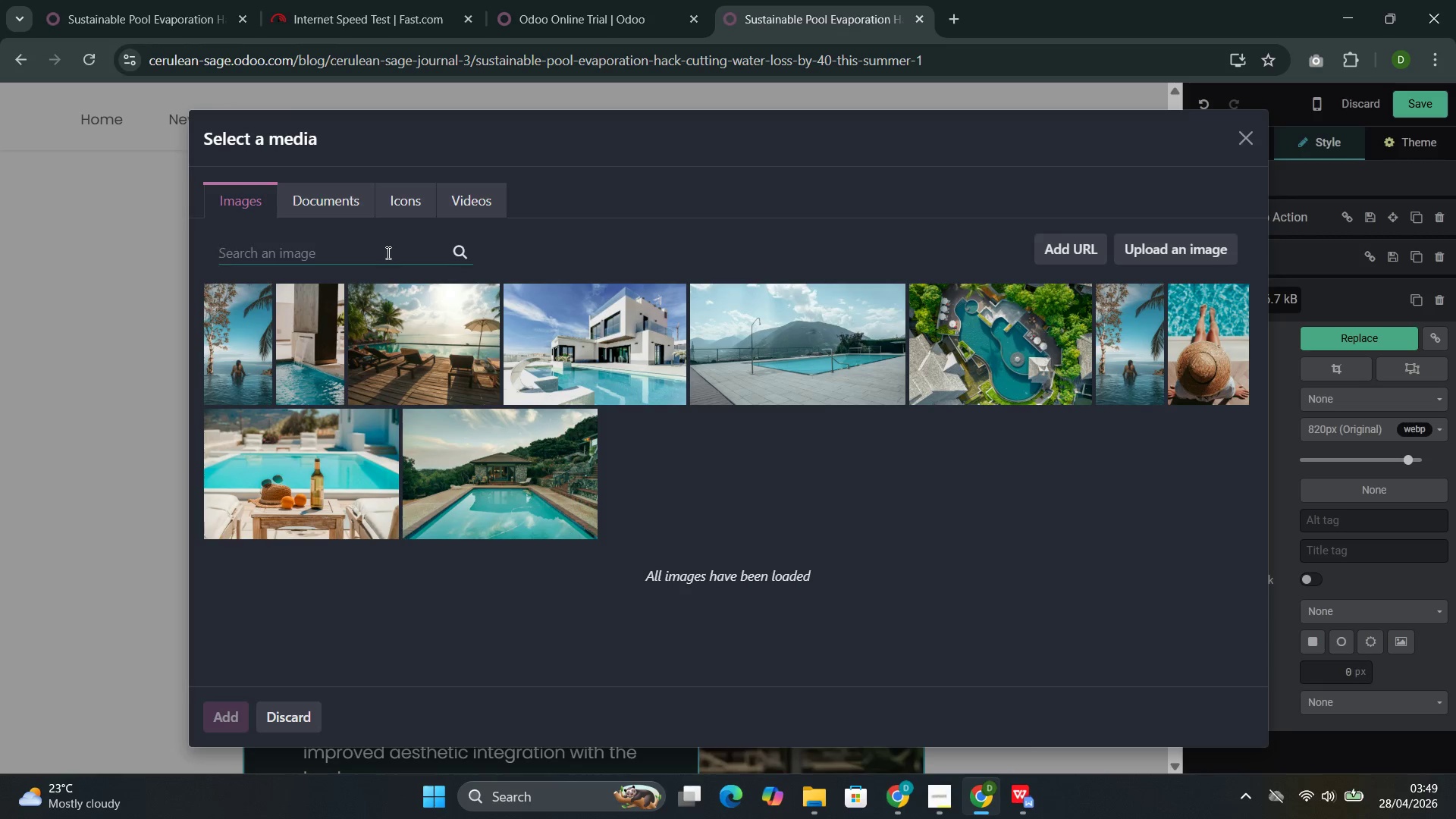 
key(Control+V)
 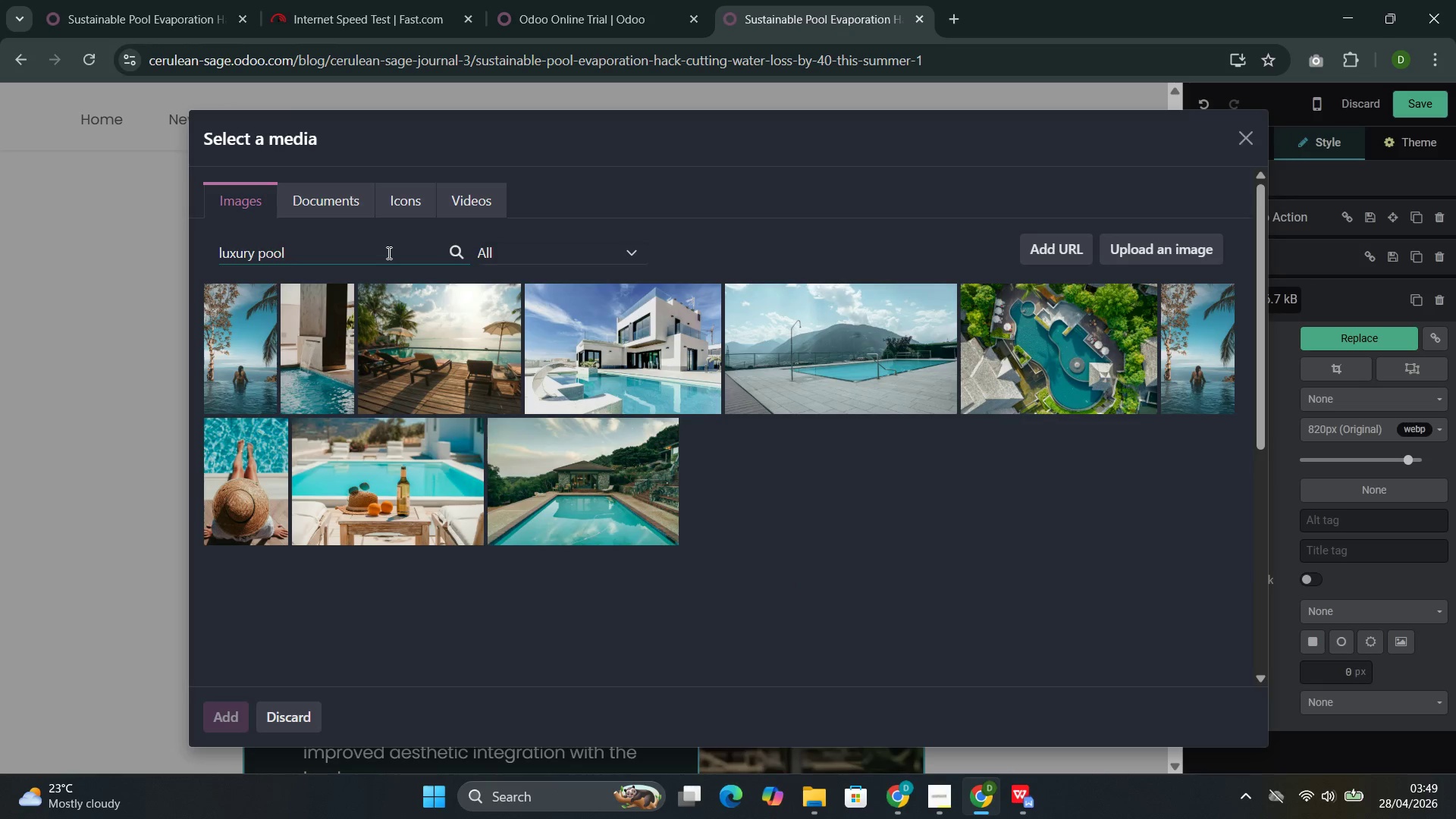 
scroll: coordinate [752, 541], scroll_direction: down, amount: 2.0
 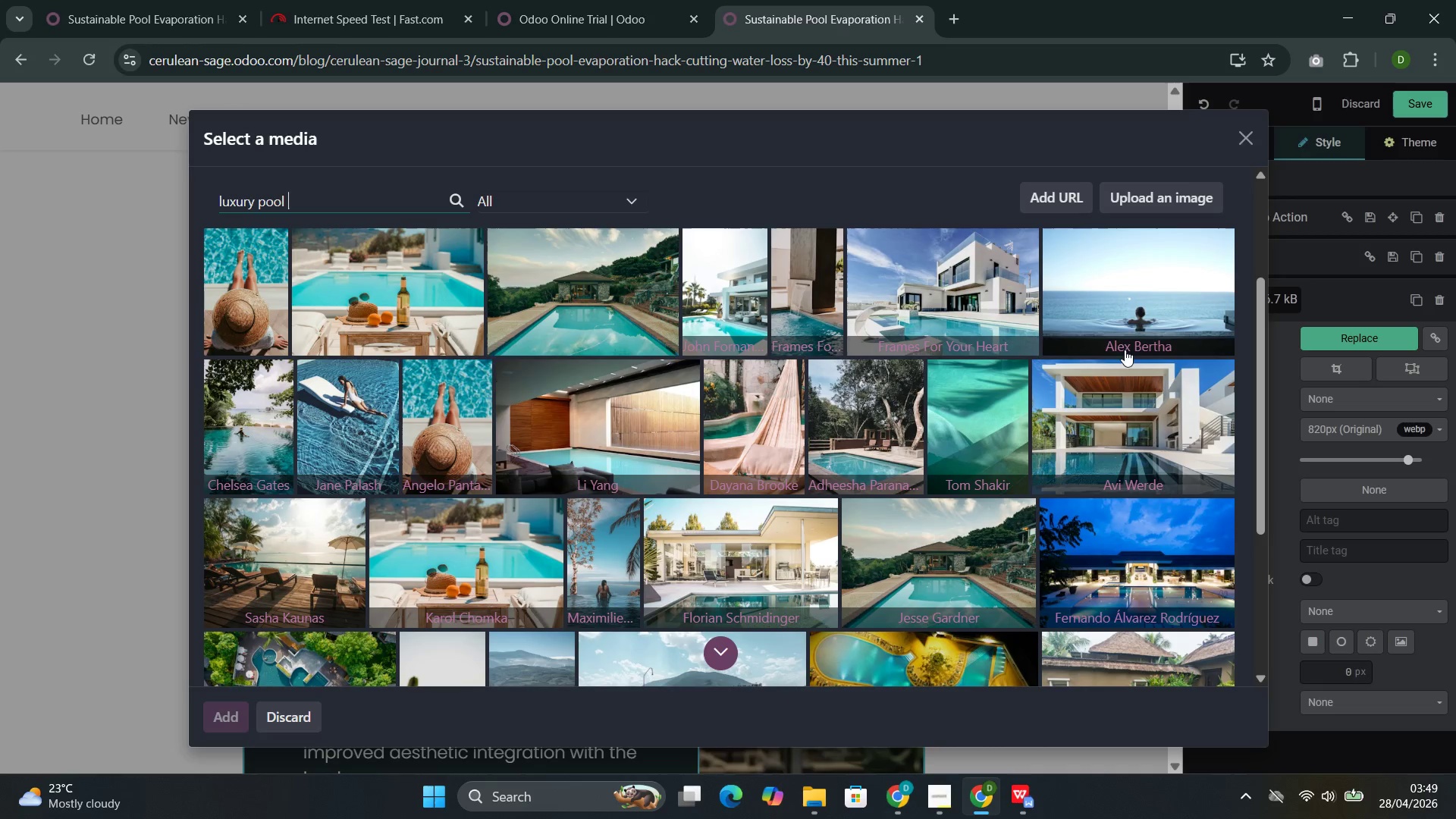 
left_click([1118, 324])
 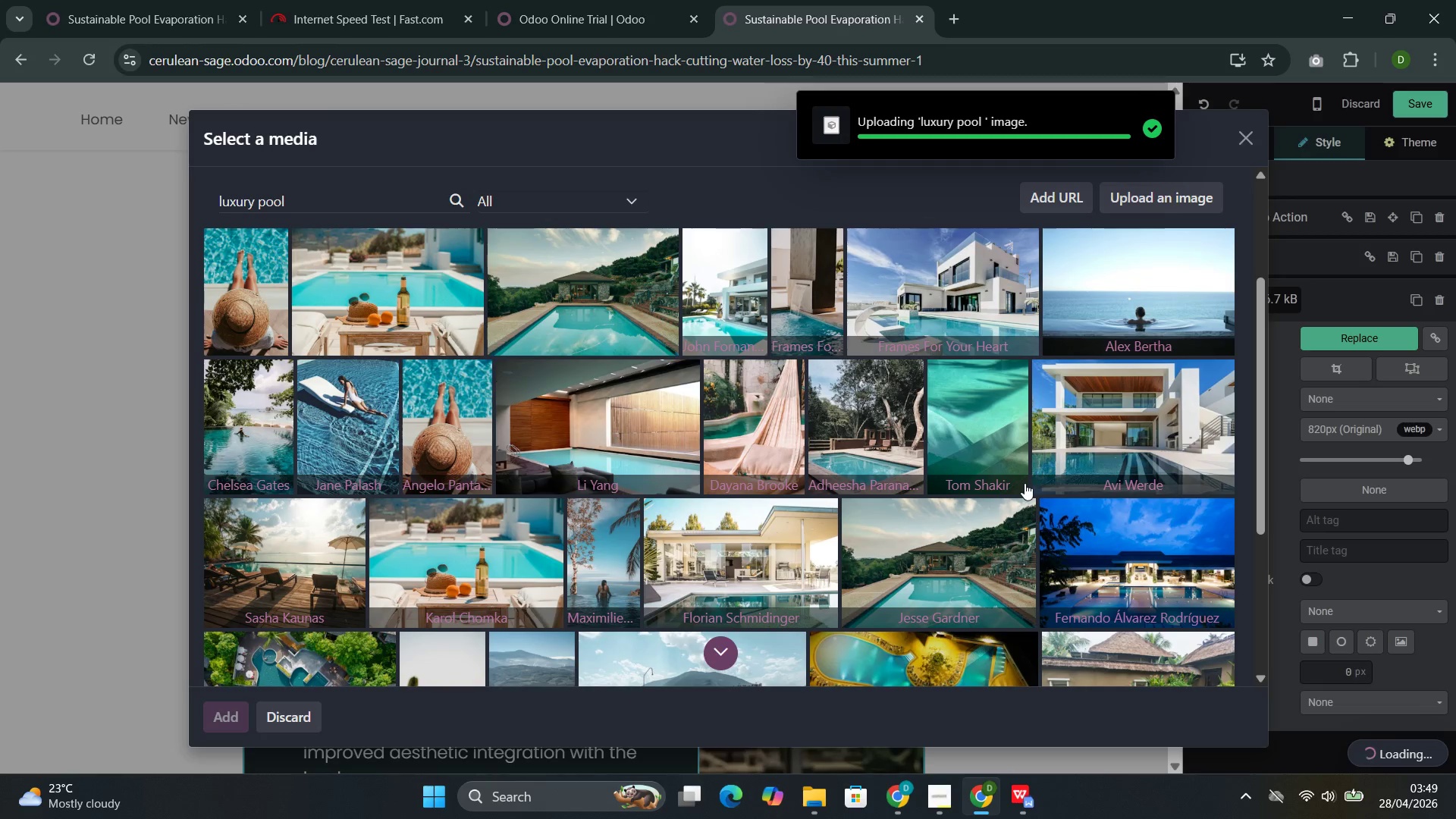 
wait(6.27)
 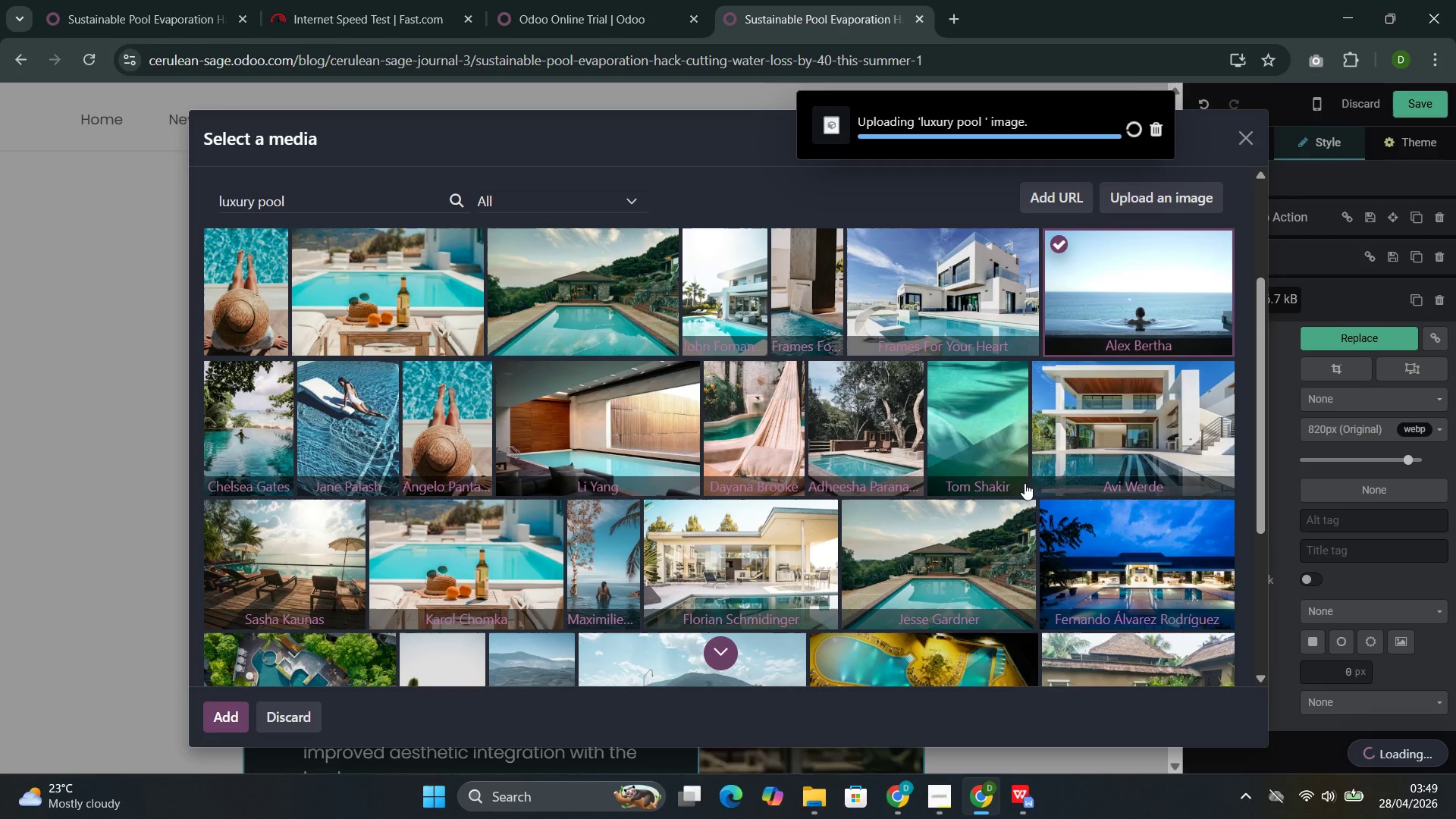 
scroll: coordinate [961, 508], scroll_direction: down, amount: 8.0
 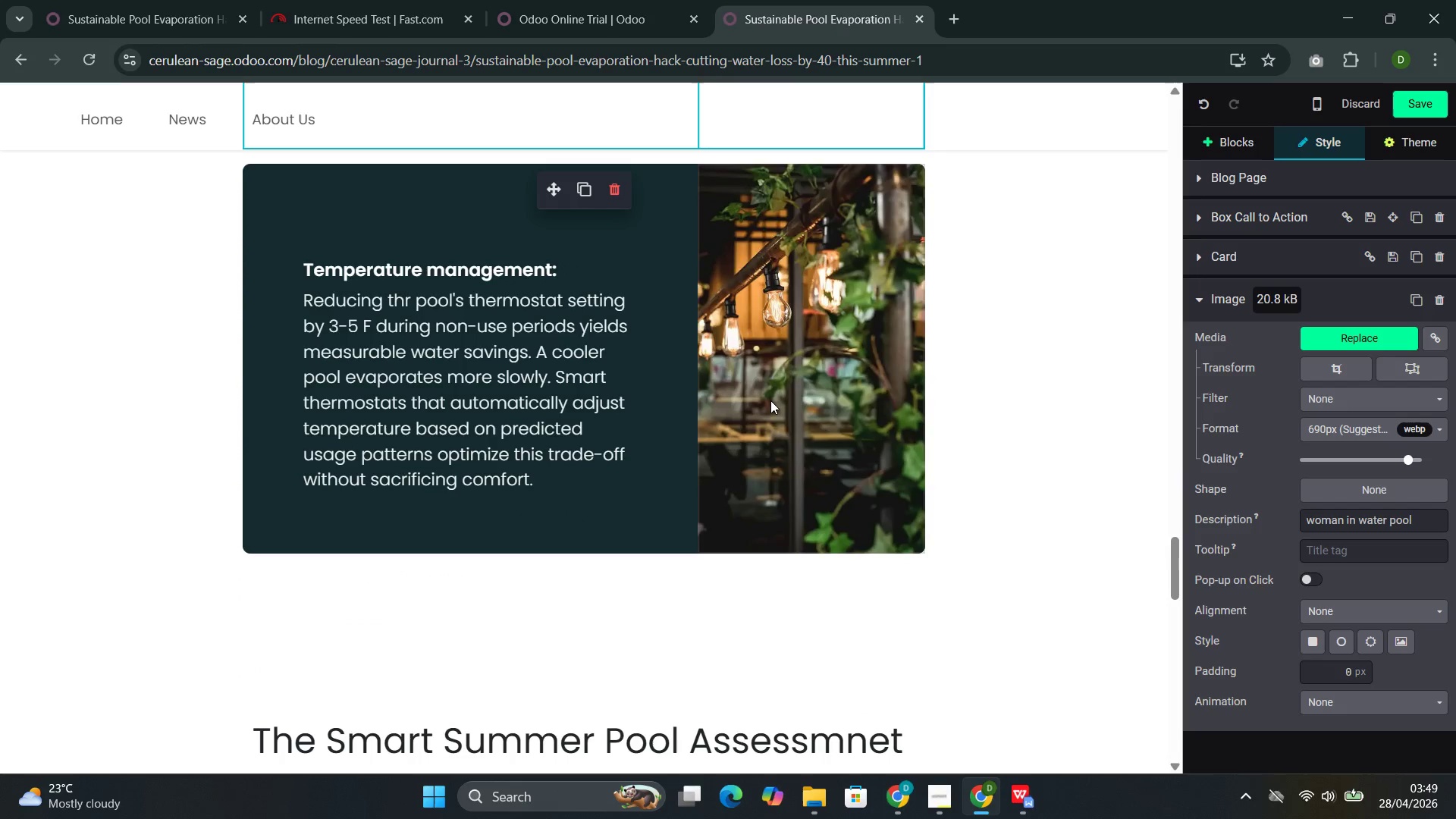 
double_click([770, 400])
 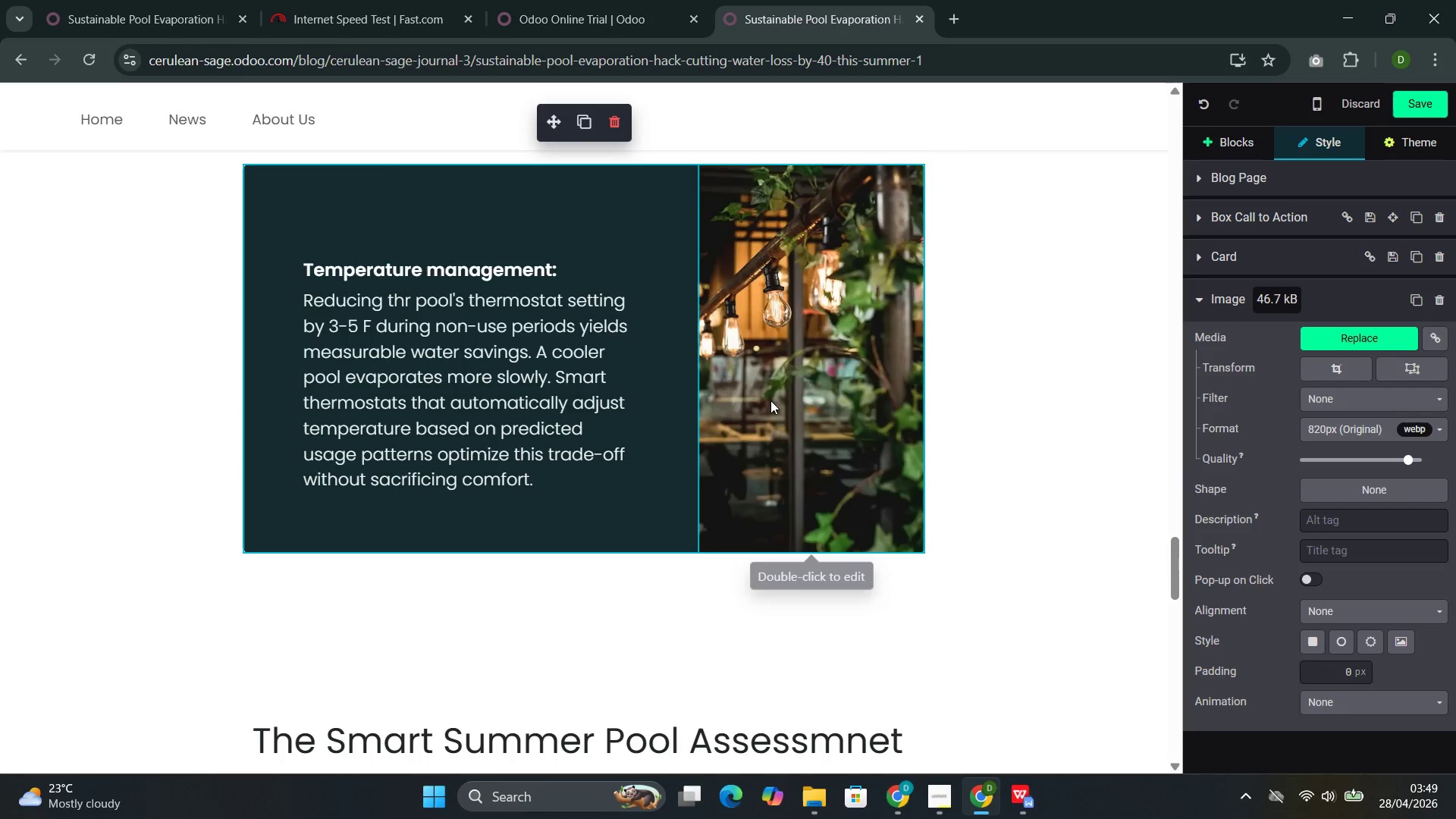 
triple_click([770, 400])
 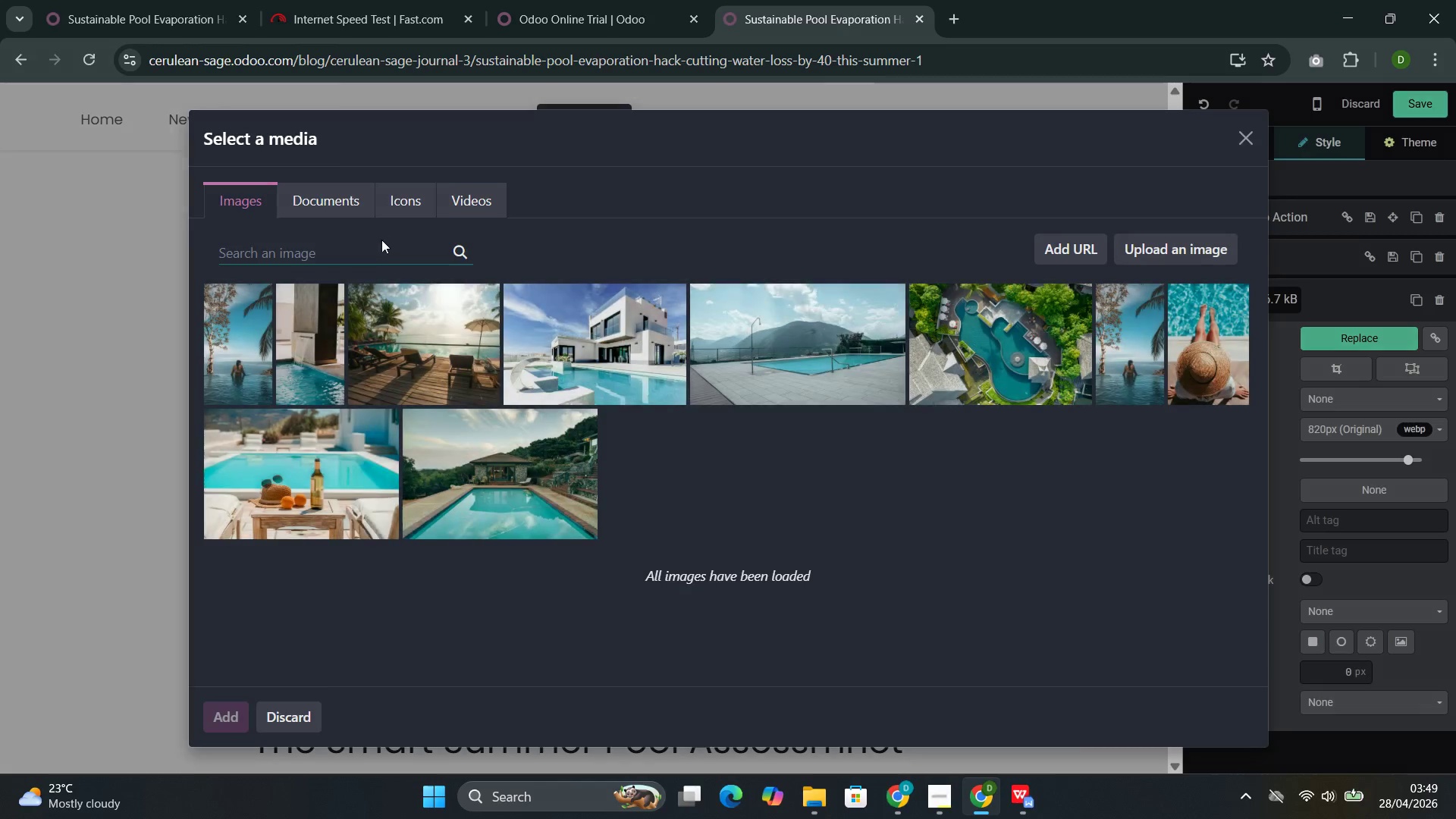 
left_click([384, 250])
 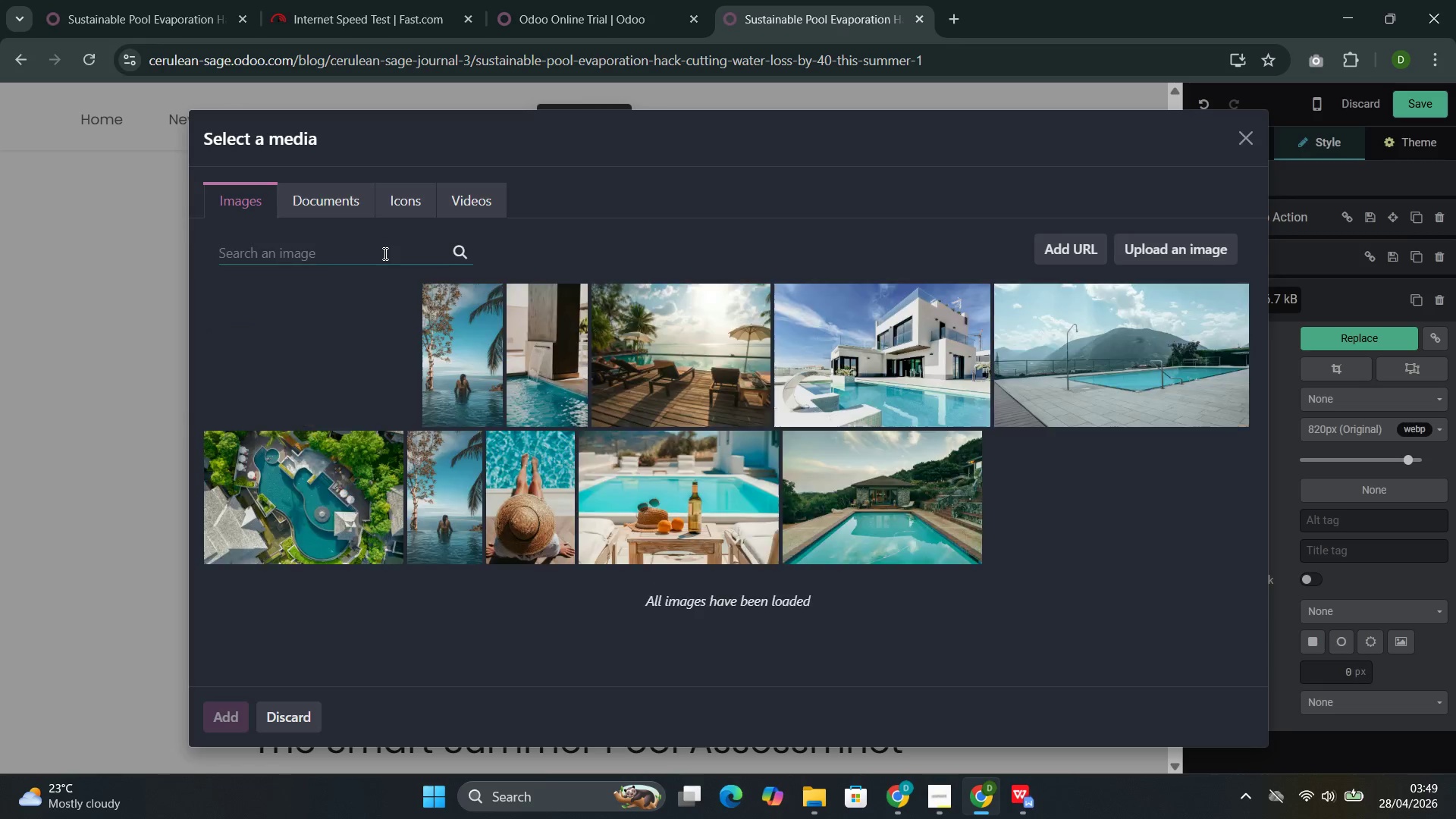 
key(Control+V)
 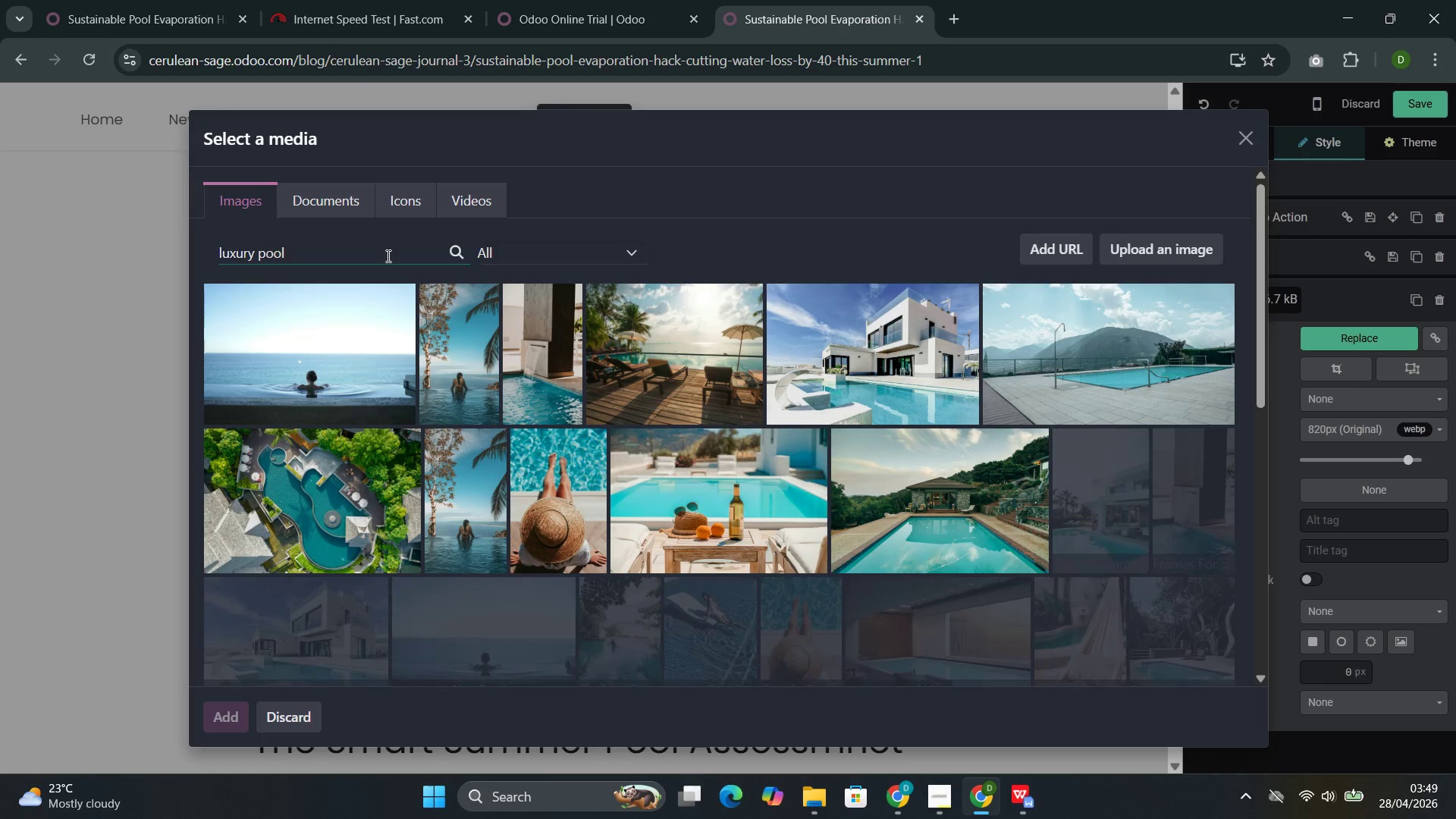 
scroll: coordinate [677, 460], scroll_direction: down, amount: 1.0
 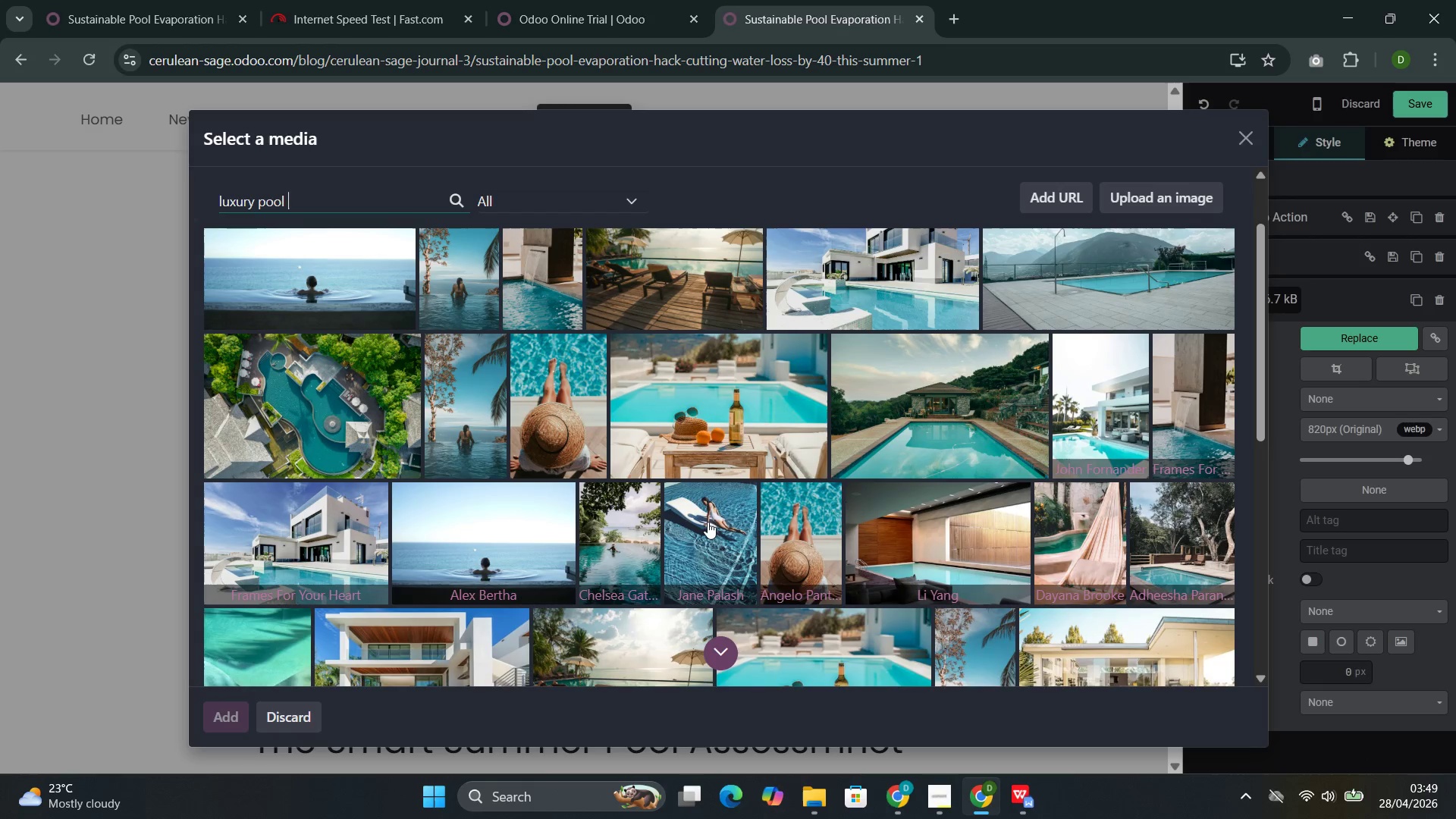 
left_click([708, 522])
 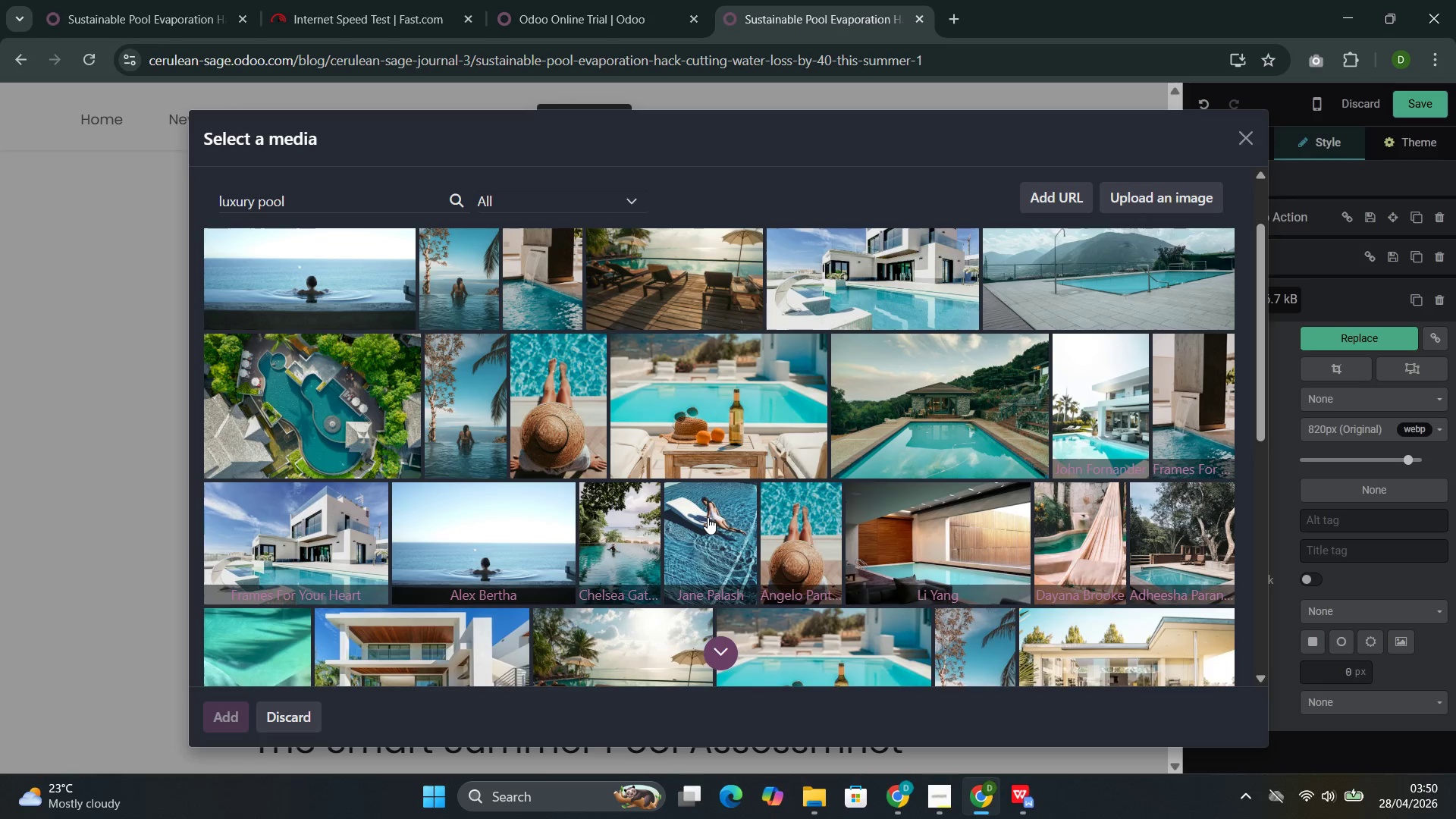 
wait(17.45)
 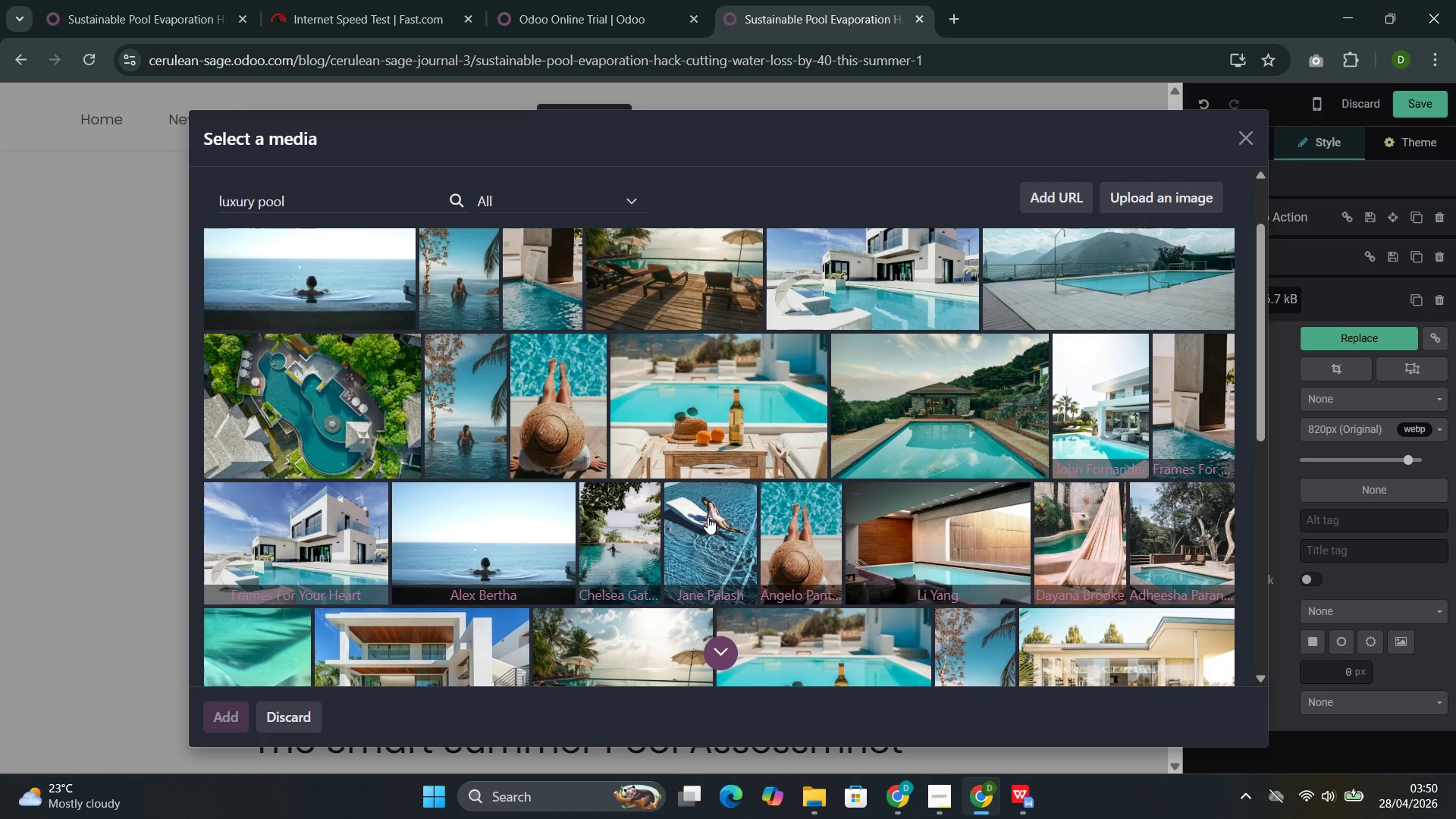 
scroll: coordinate [750, 457], scroll_direction: down, amount: 1.0
 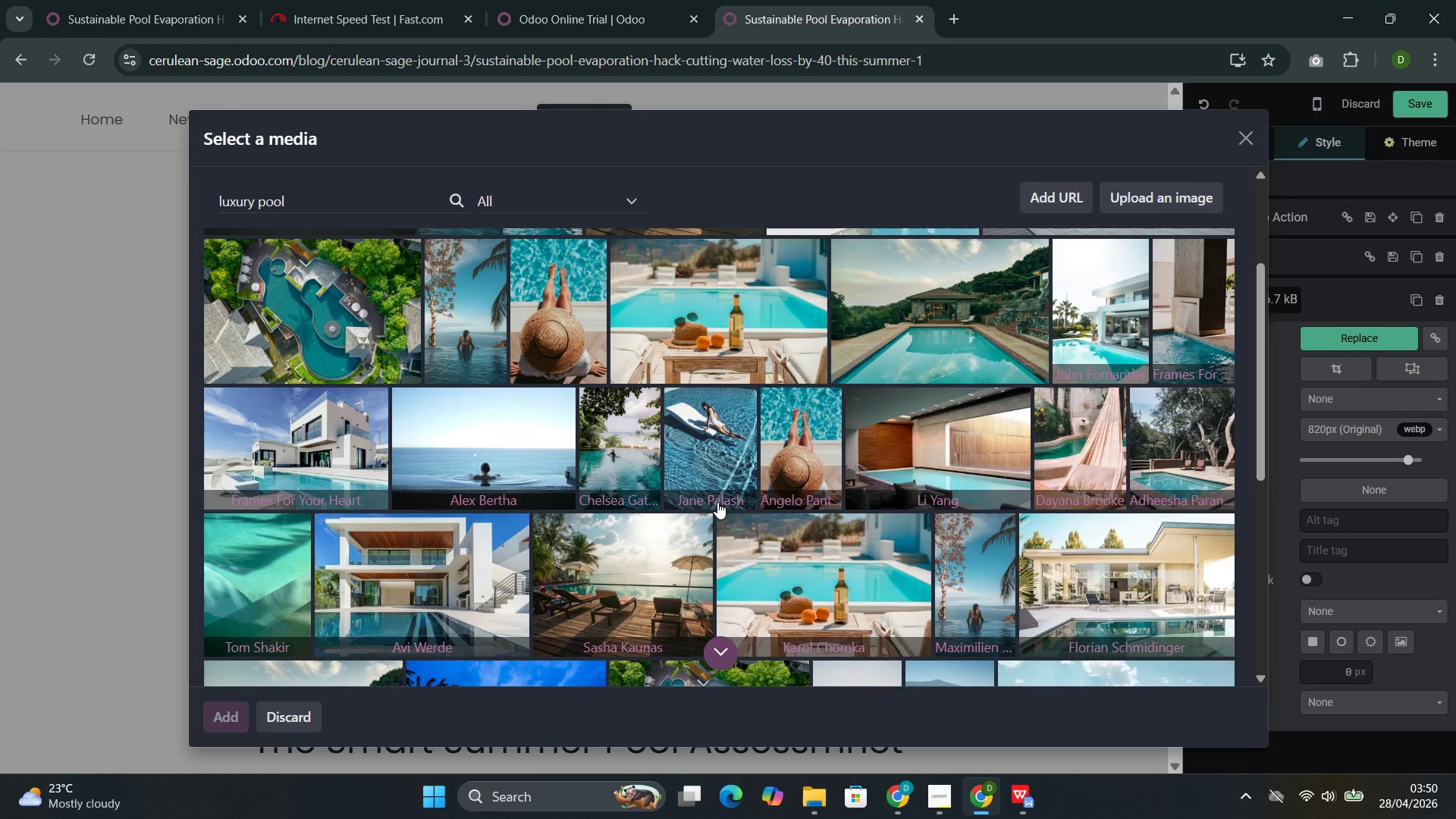 
scroll: coordinate [717, 468], scroll_direction: none, amount: 0.0
 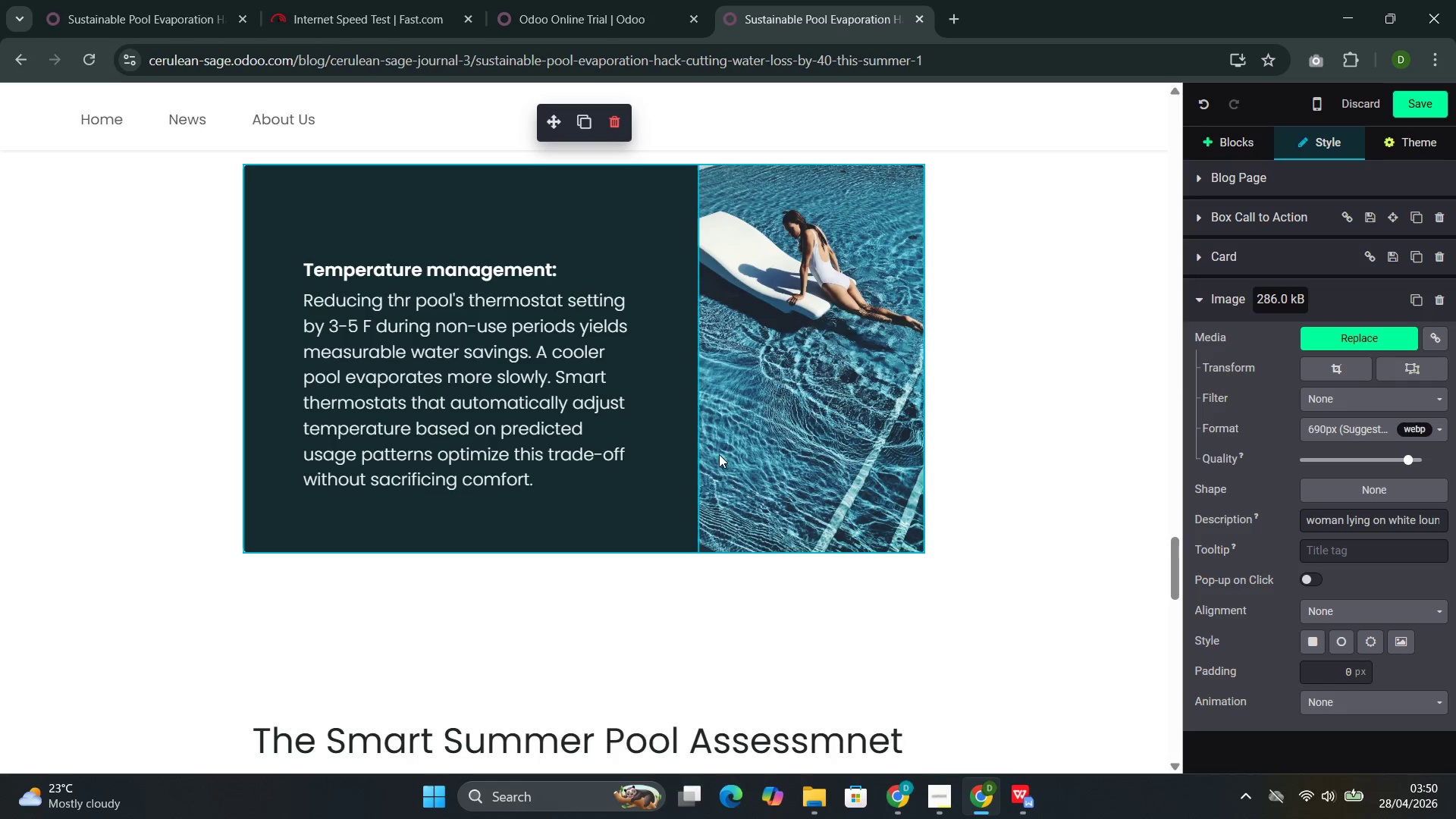 
left_click([739, 436])
 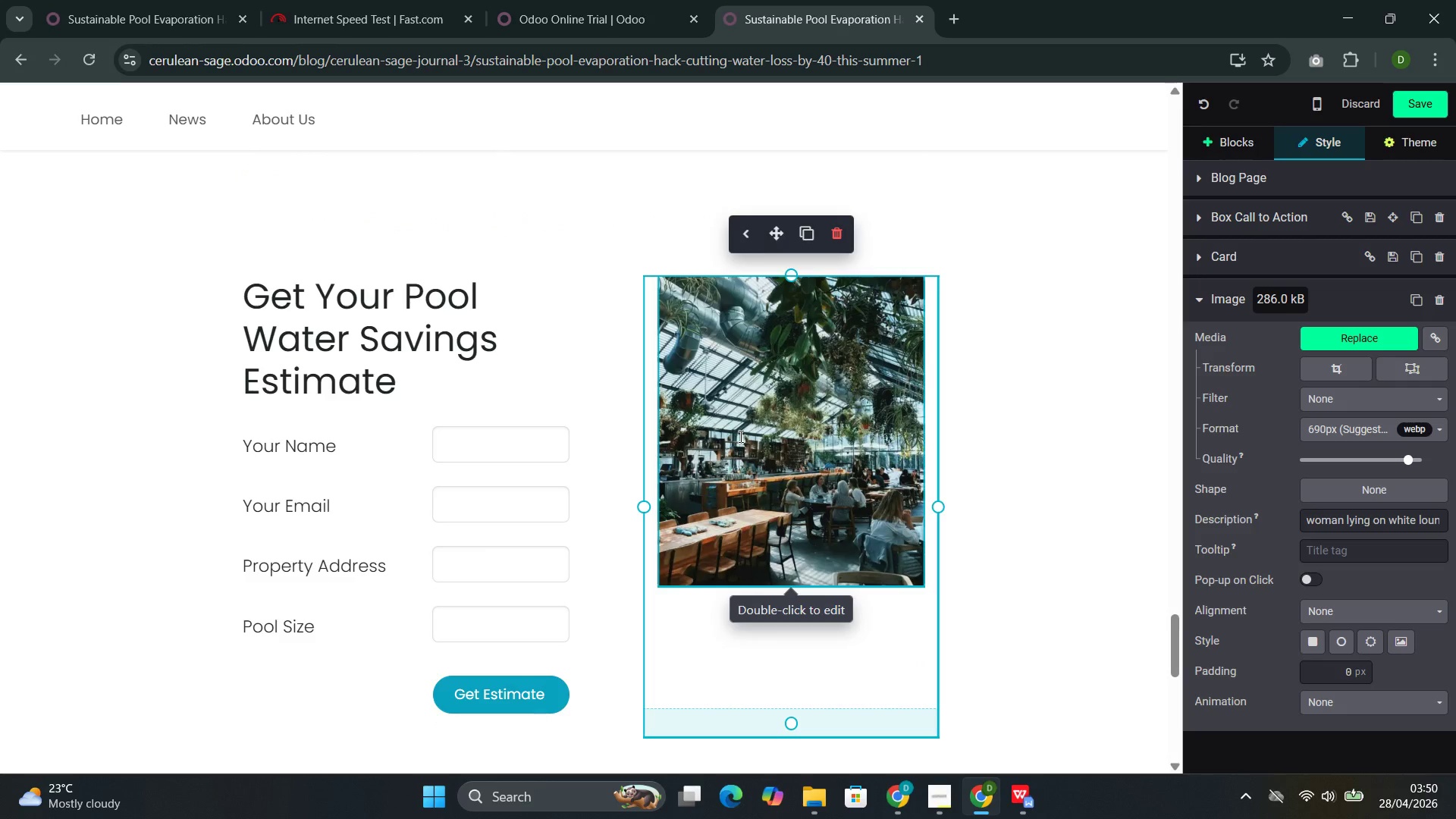 
scroll: coordinate [719, 447], scroll_direction: down, amount: 9.0
 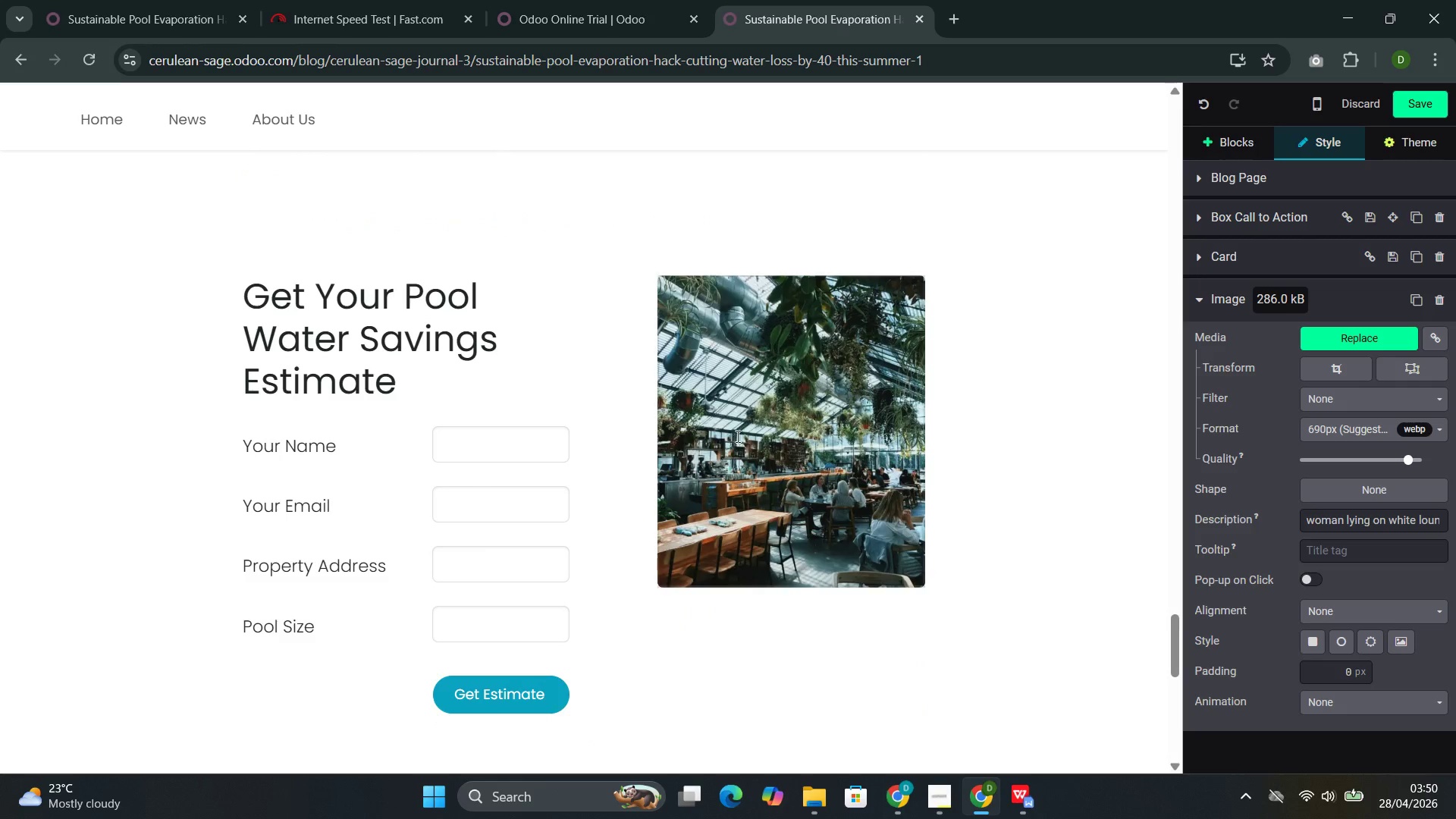 
double_click([739, 436])
 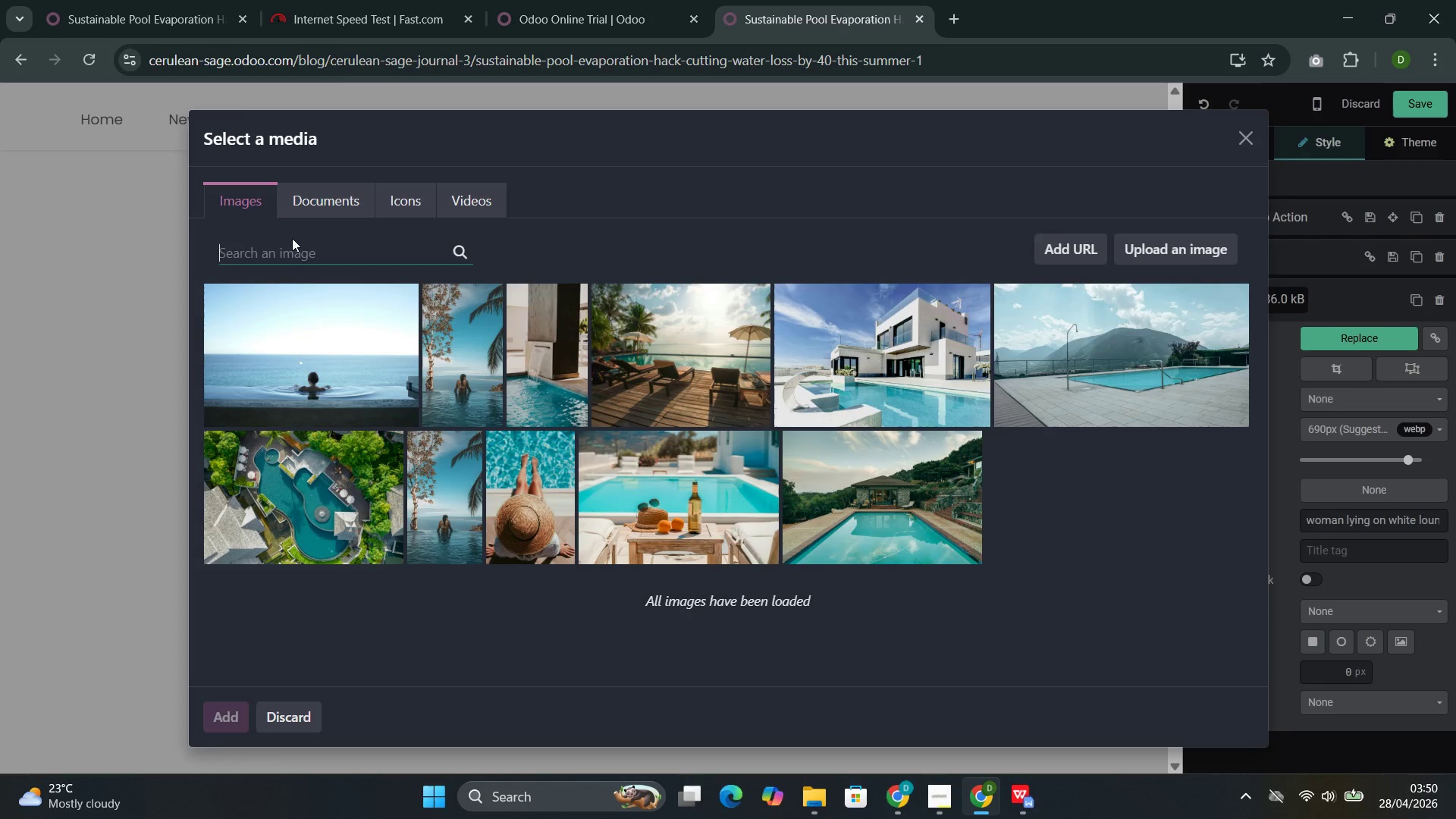 
left_click([294, 248])
 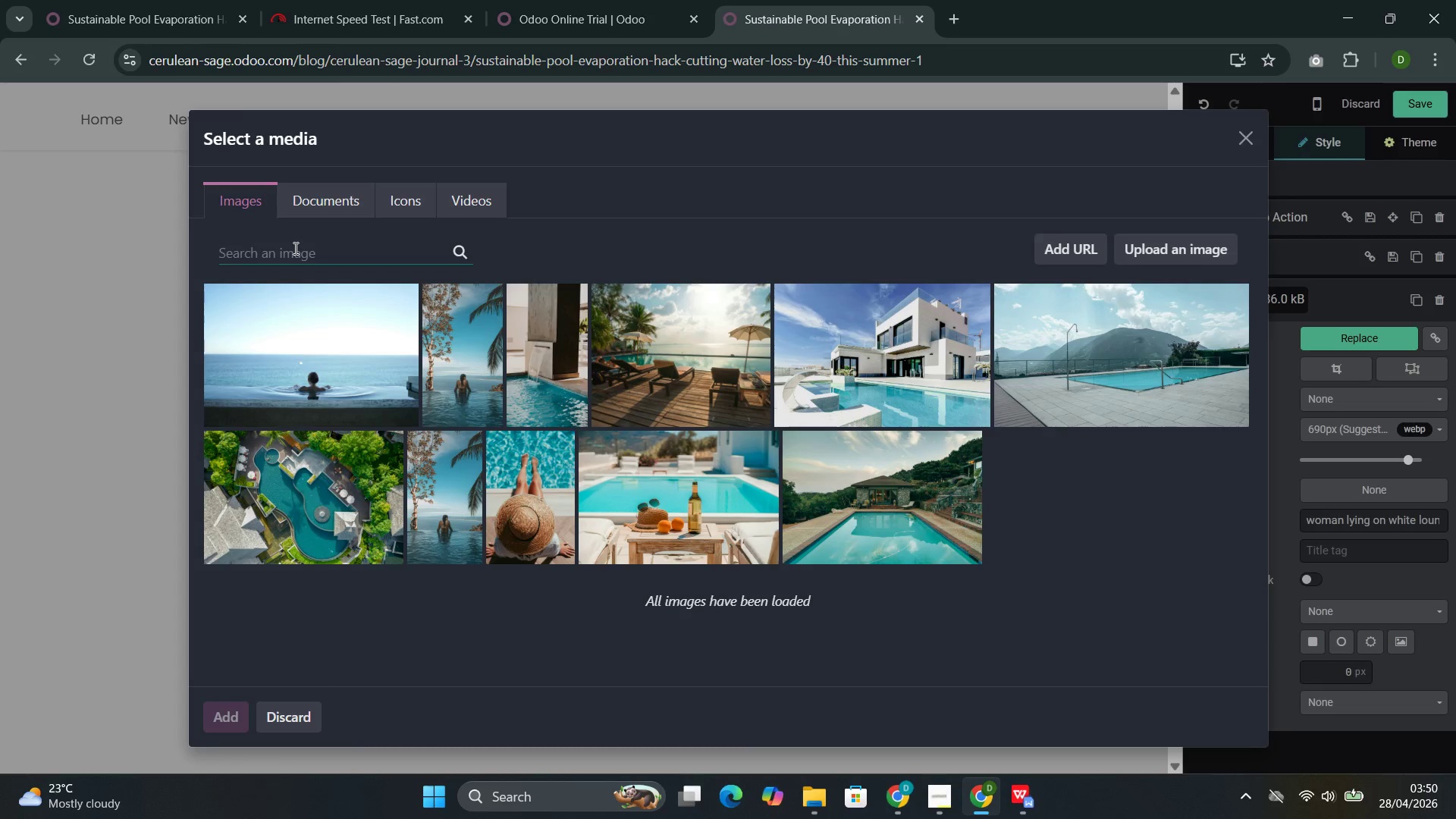 
key(Control+V)
 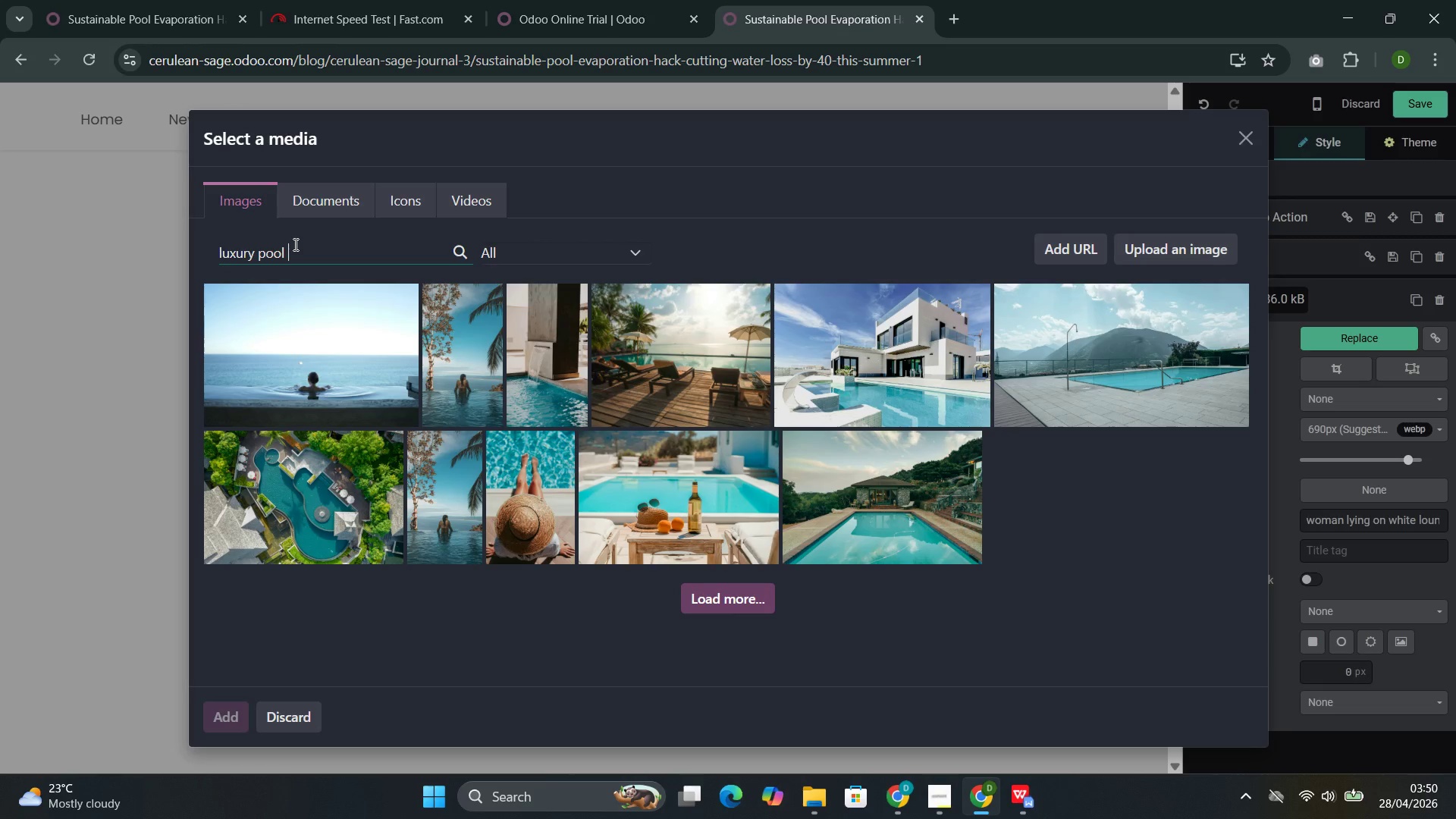 
wait(12.56)
 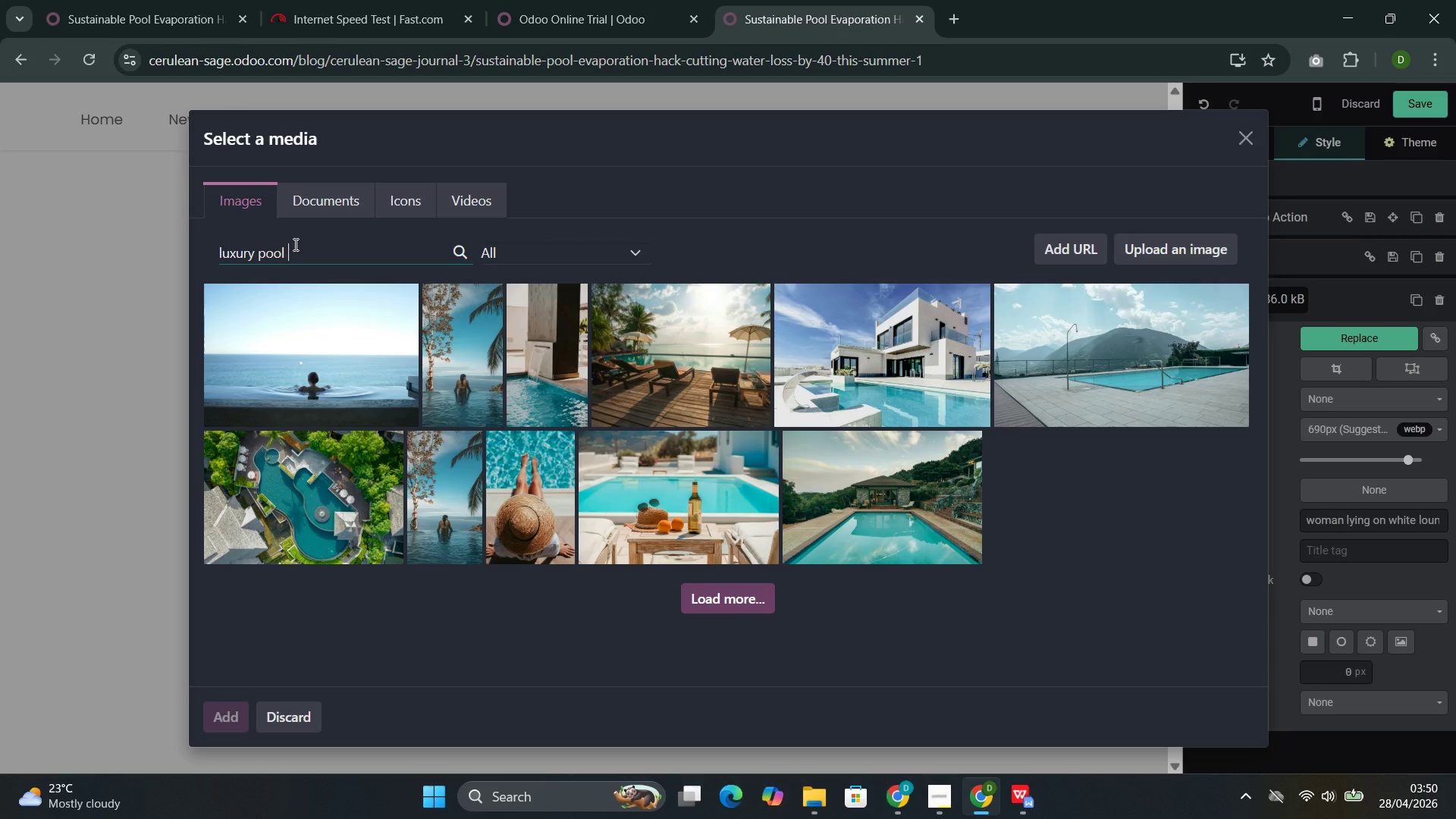 
scroll: coordinate [689, 447], scroll_direction: down, amount: 8.0
 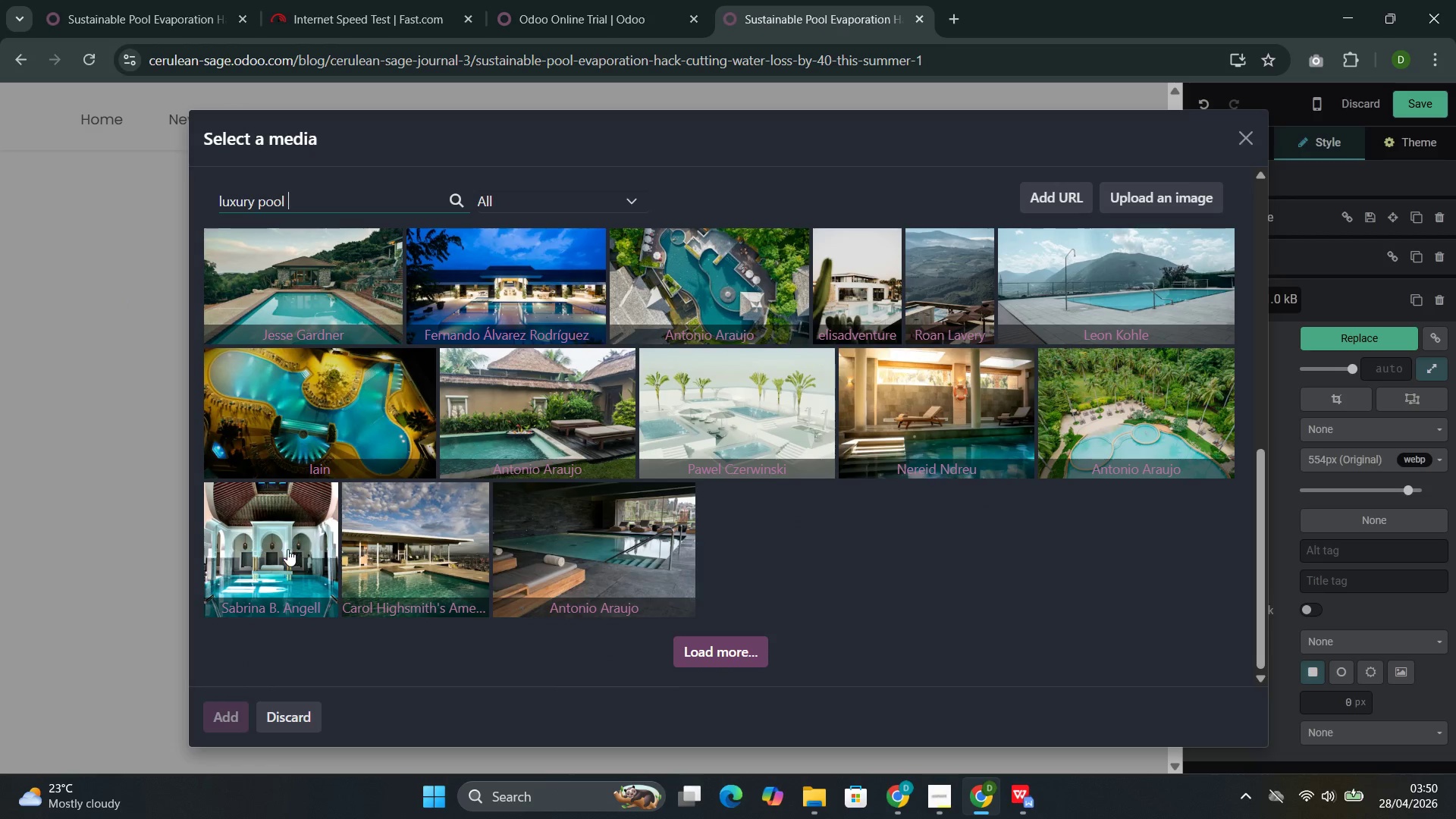 
left_click([286, 545])
 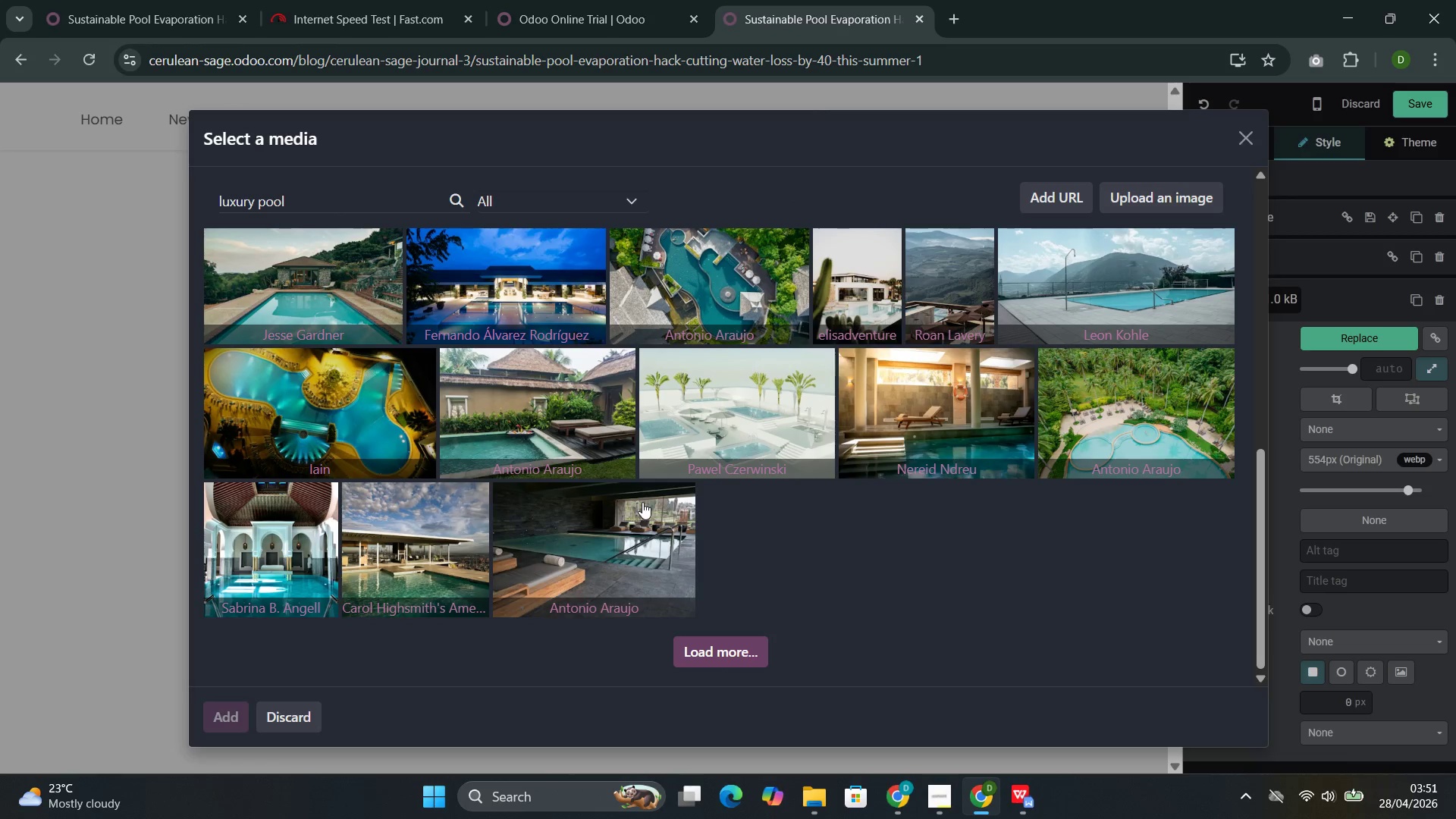 
wait(19.84)
 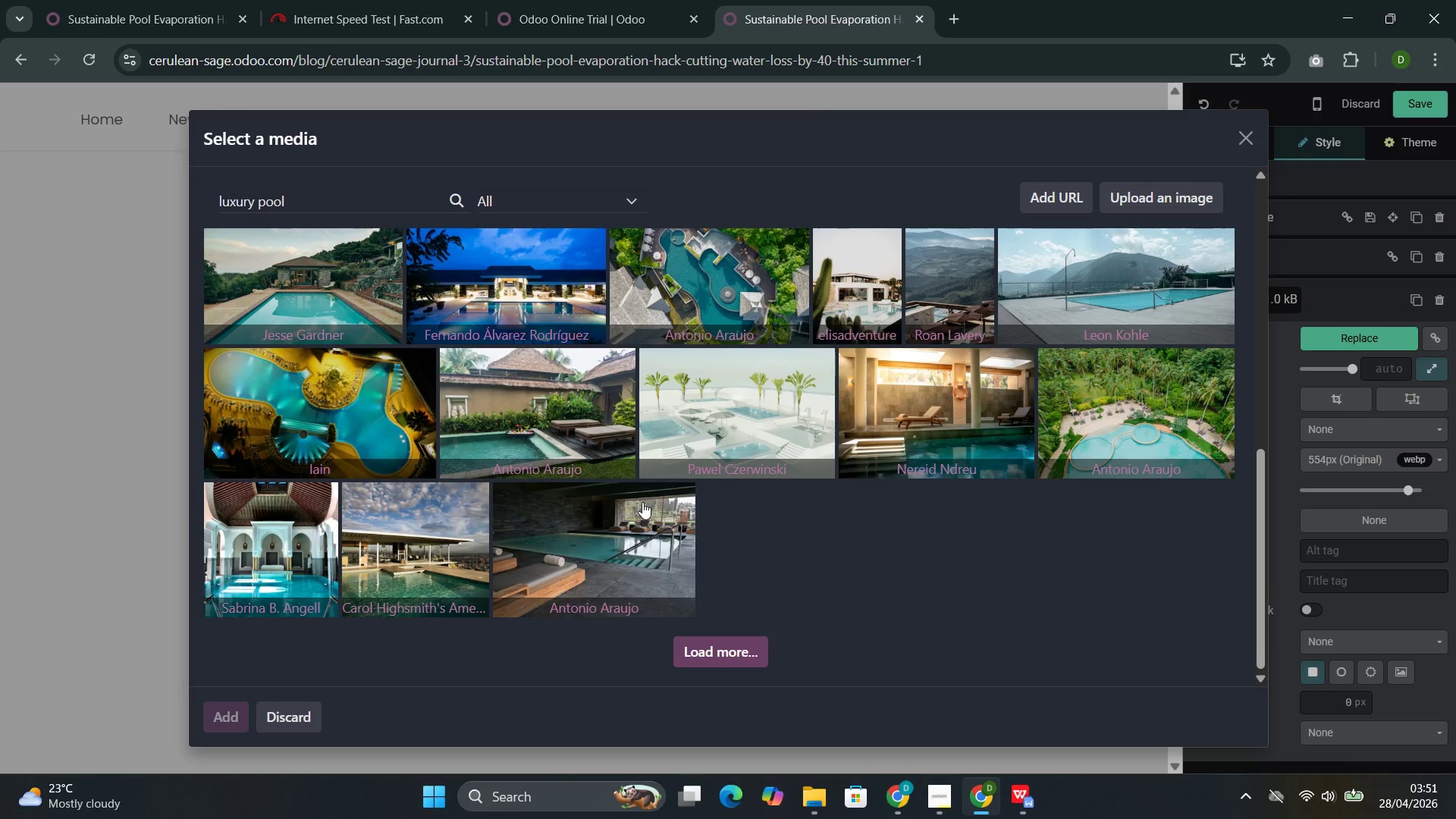 
scroll: coordinate [880, 434], scroll_direction: down, amount: 1.0
 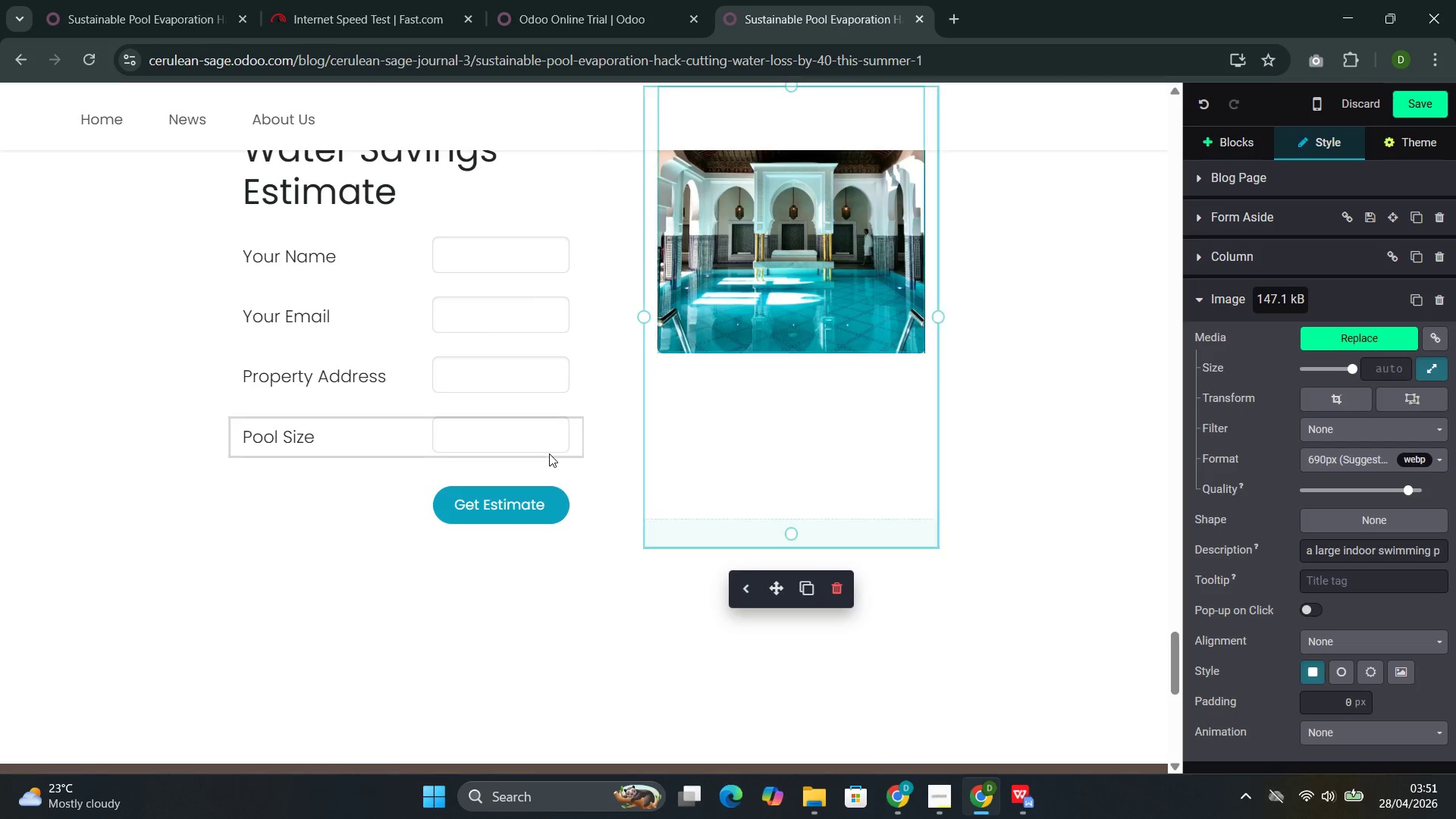 
scroll: coordinate [1073, 436], scroll_direction: up, amount: 14.0
 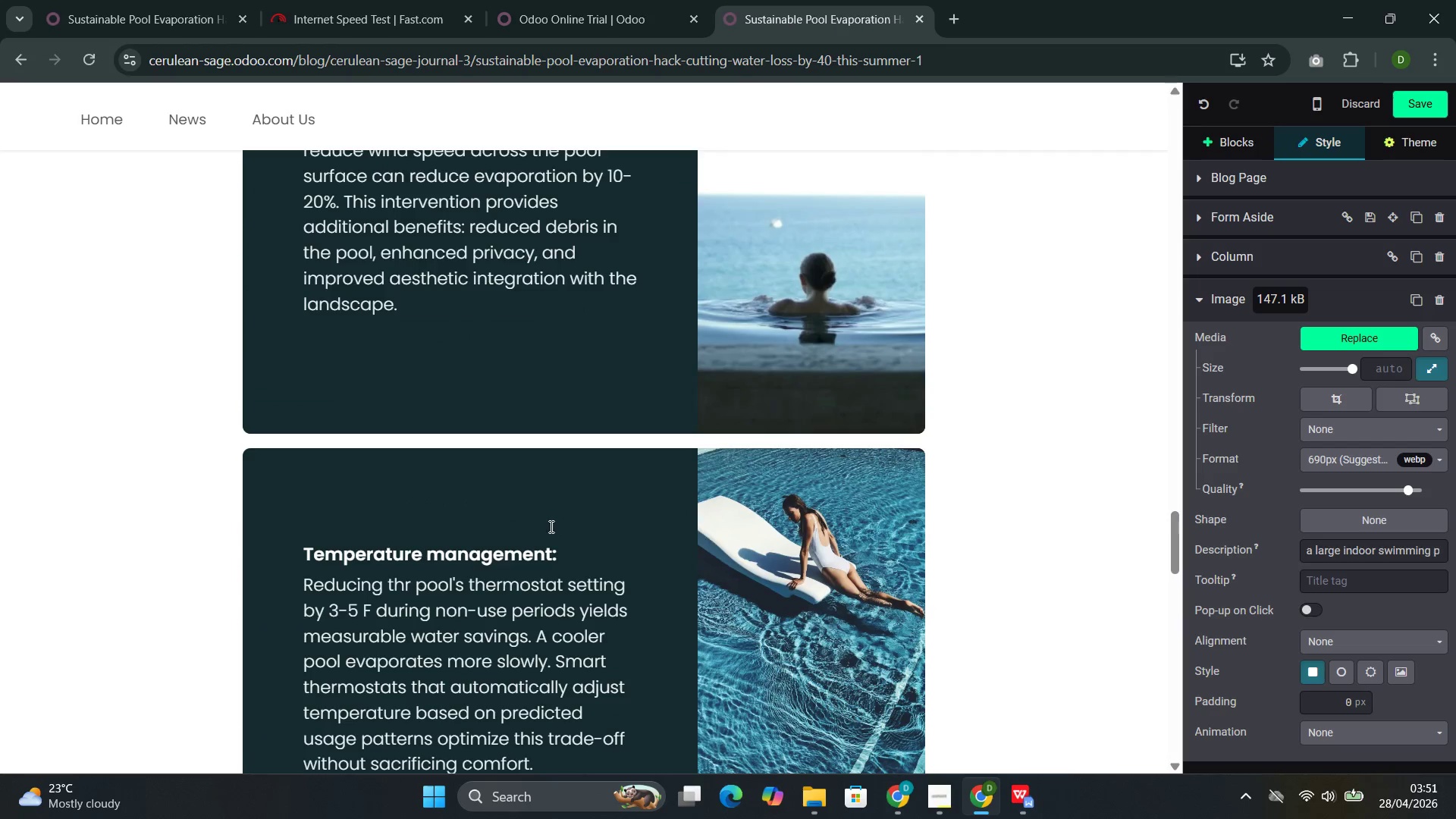 
left_click([798, 479])
 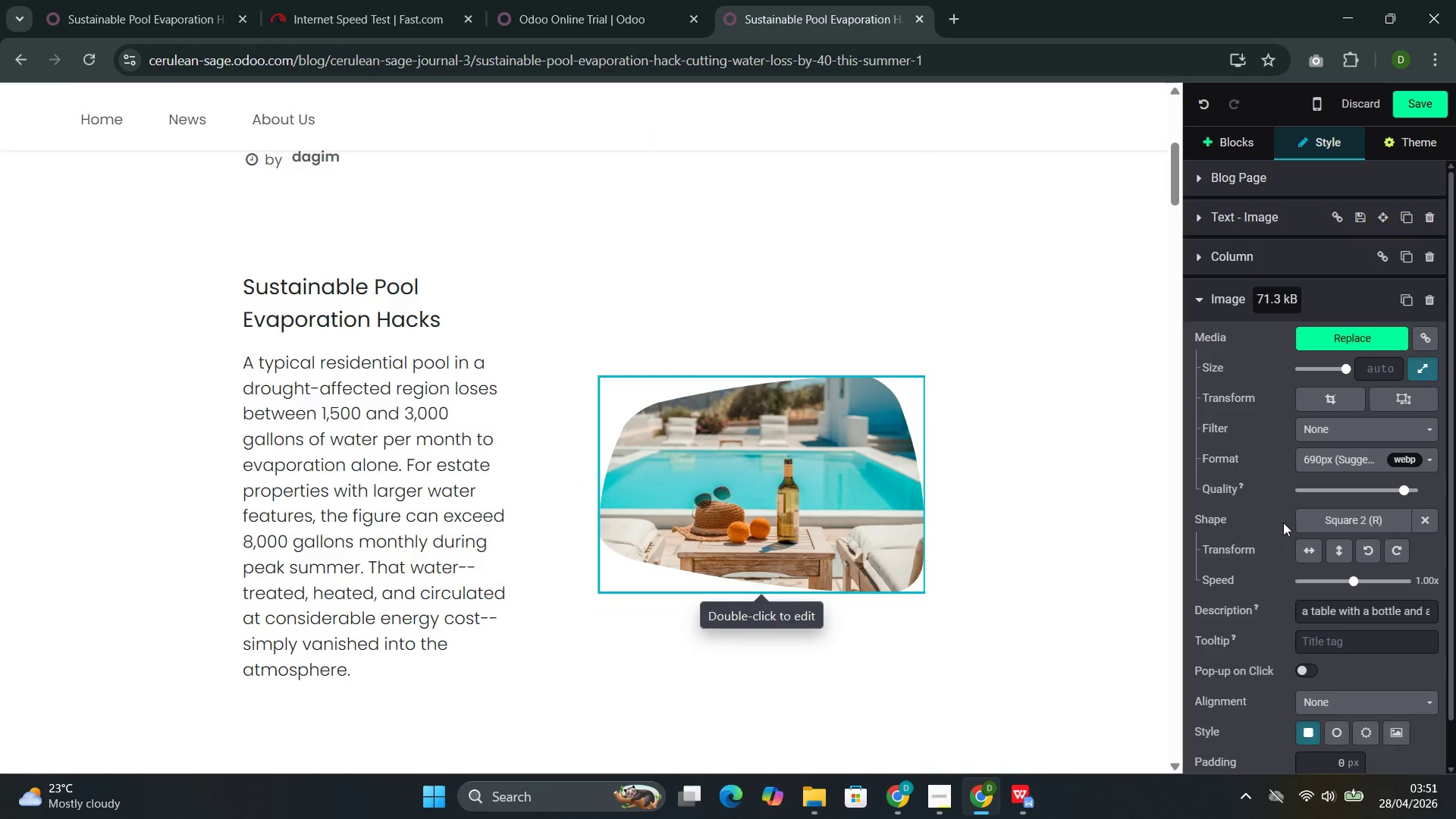 
scroll: coordinate [560, 519], scroll_direction: up, amount: 43.0
 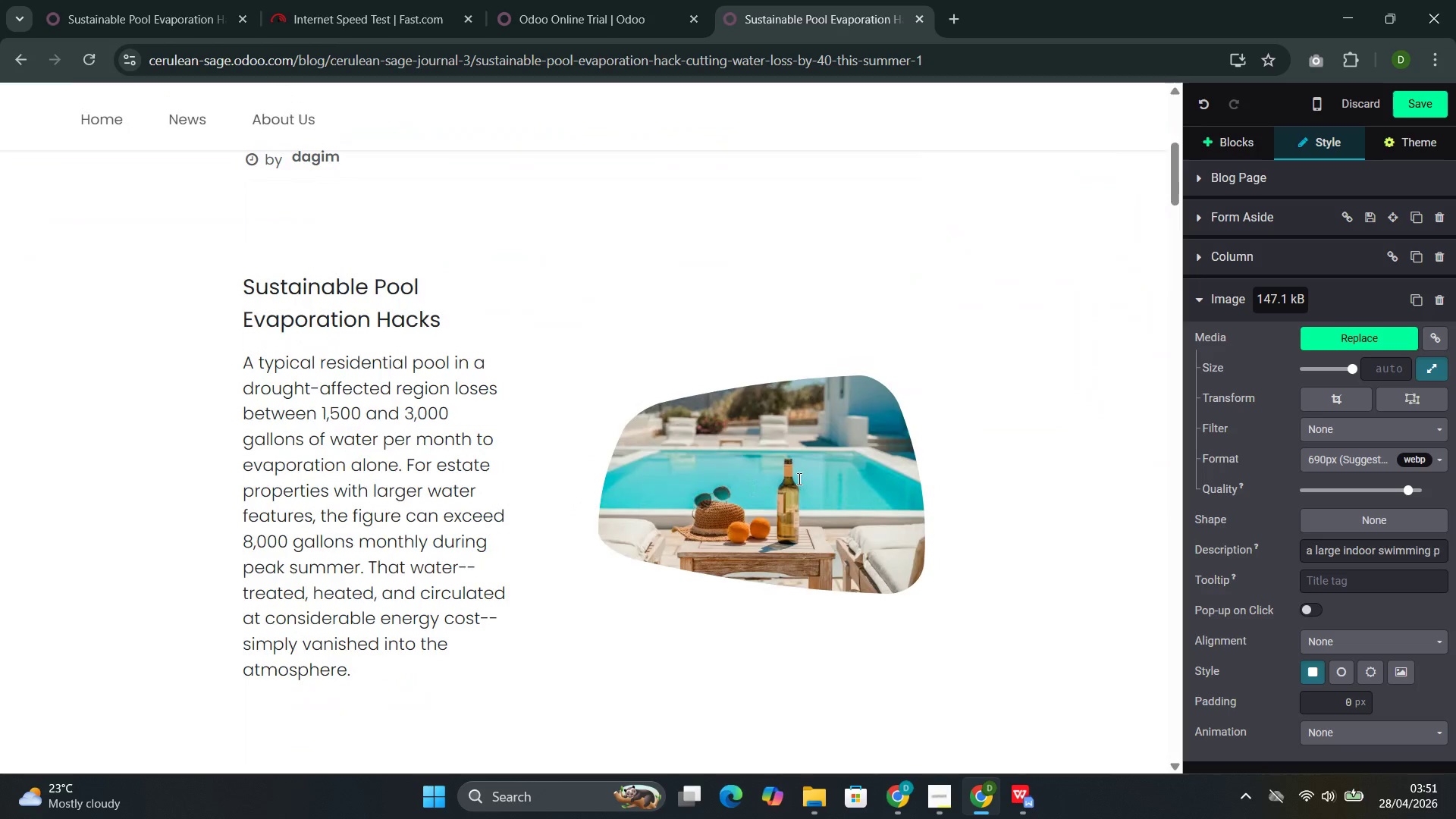 
left_click([1345, 741])
 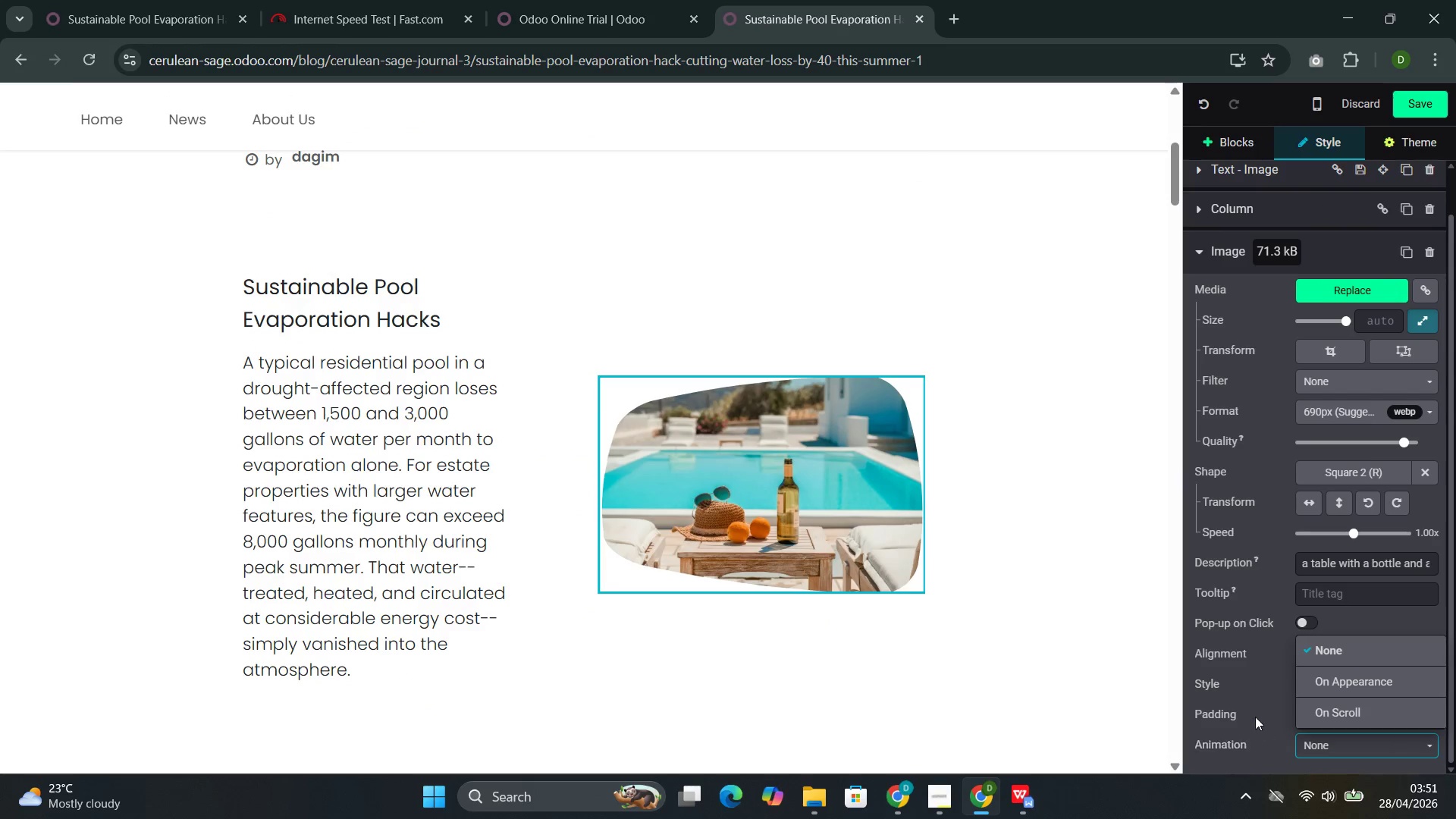 
scroll: coordinate [1322, 502], scroll_direction: down, amount: 4.0
 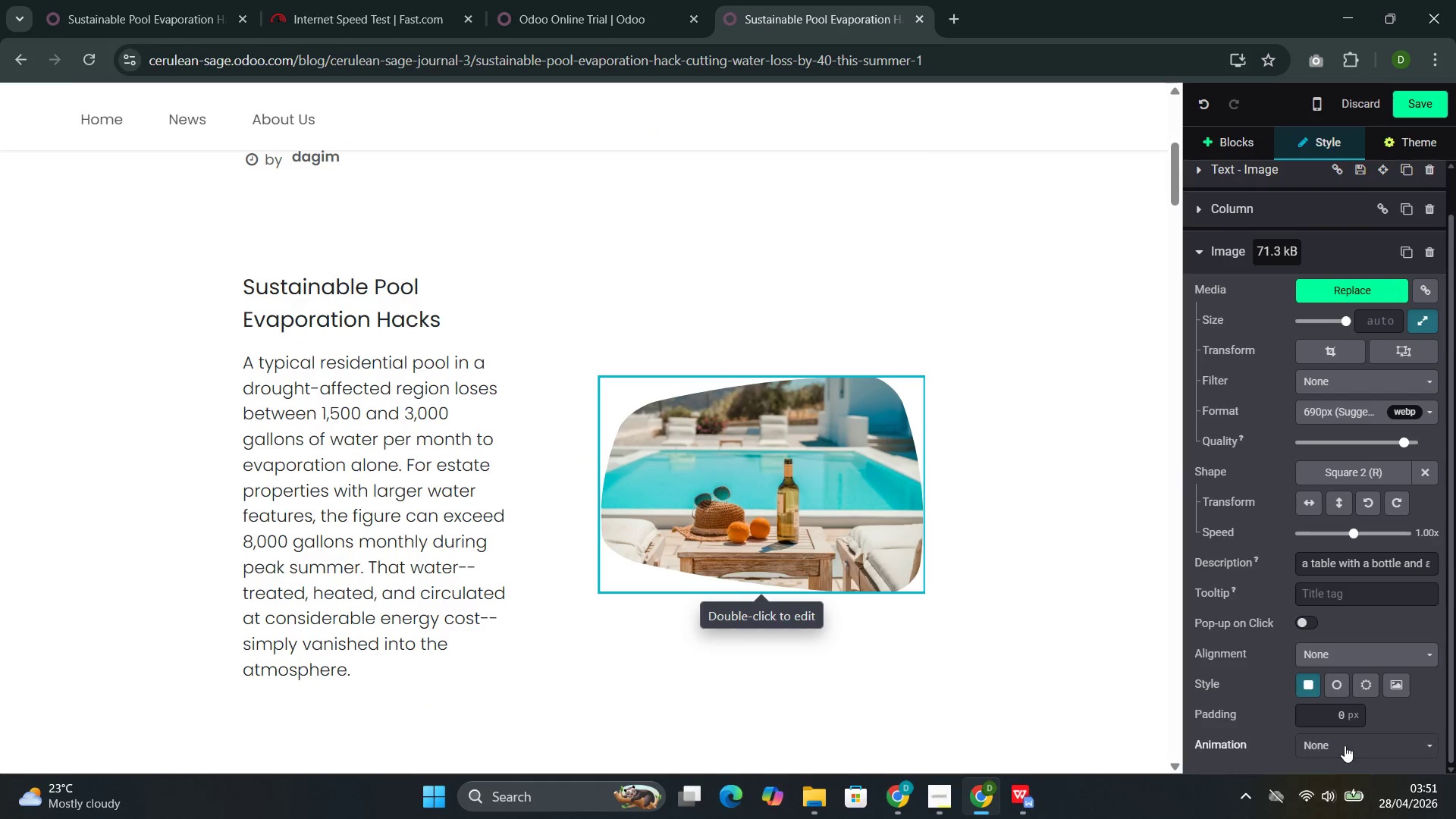 
left_click([1316, 714])
 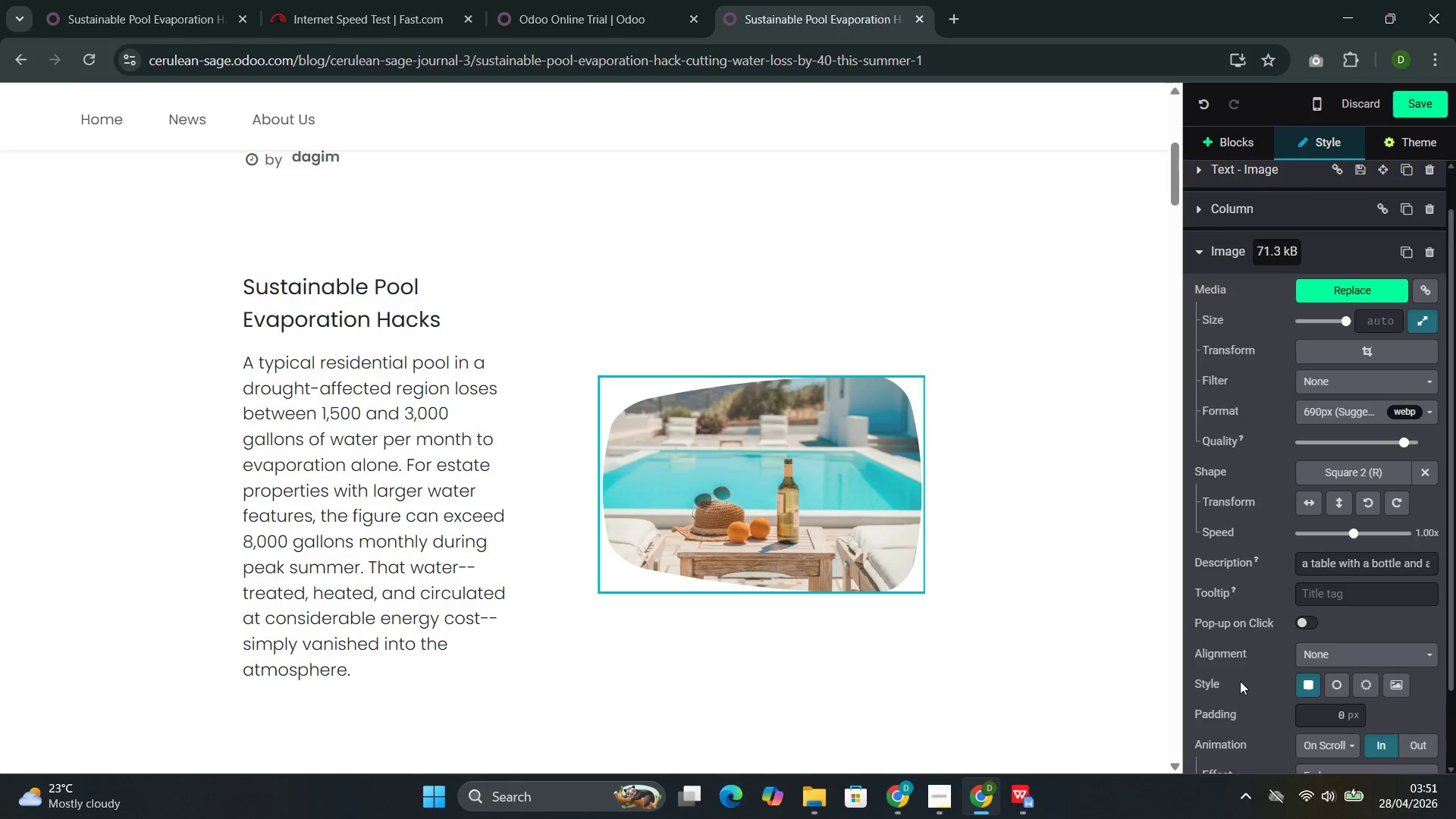 
scroll: coordinate [1255, 717], scroll_direction: down, amount: 3.0
 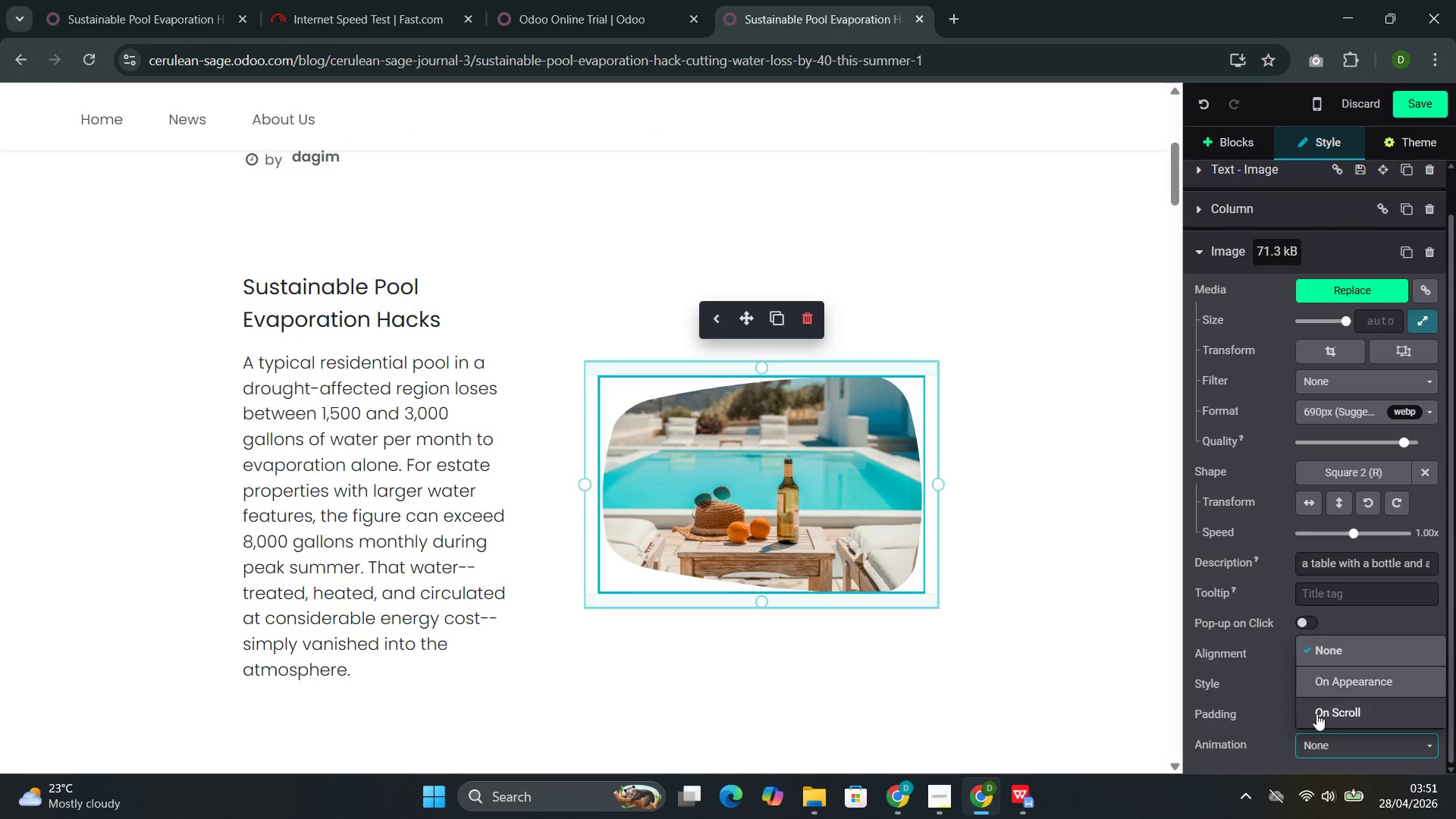 
left_click([1332, 711])
 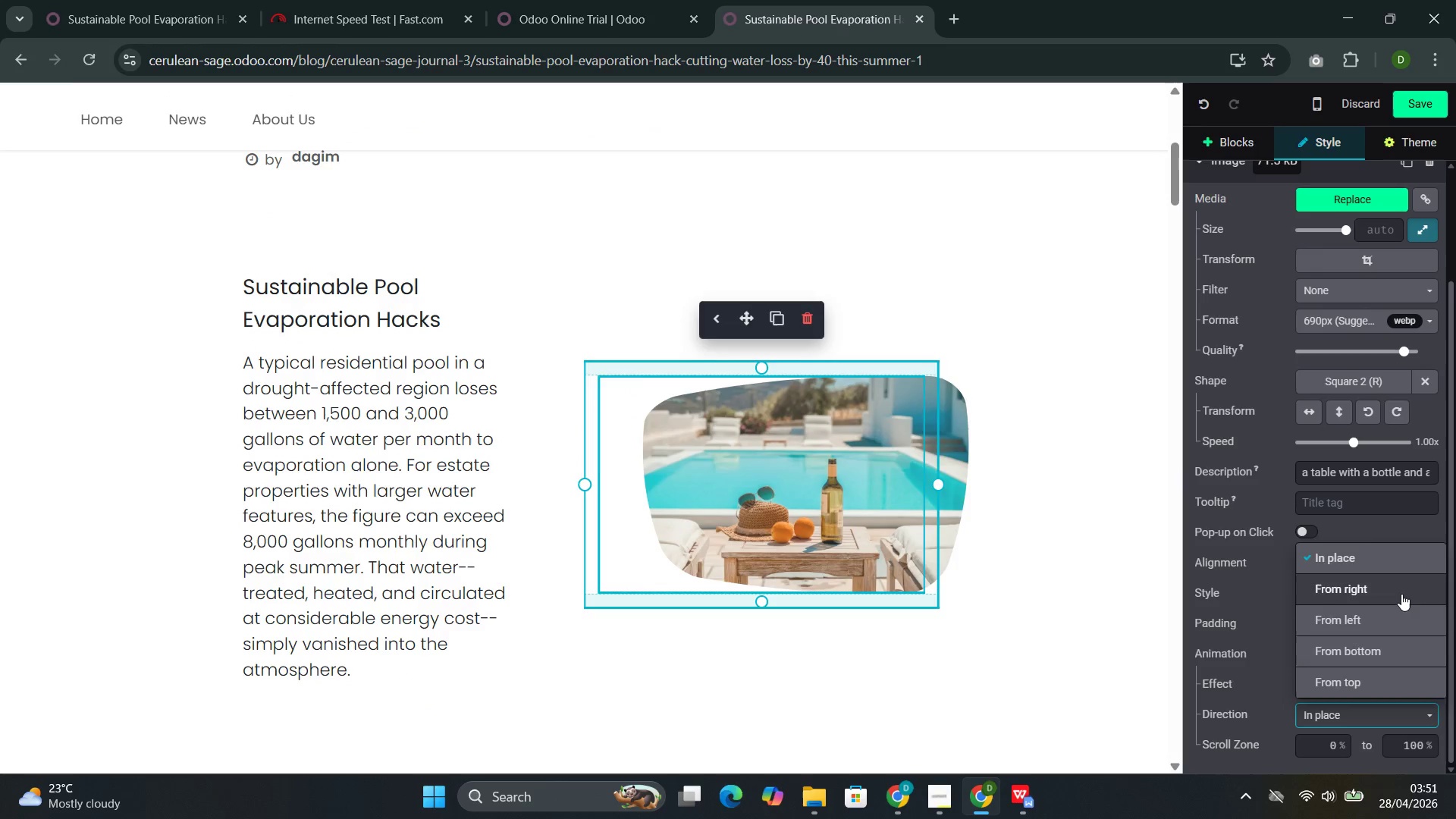 
scroll: coordinate [1237, 678], scroll_direction: down, amount: 6.0
 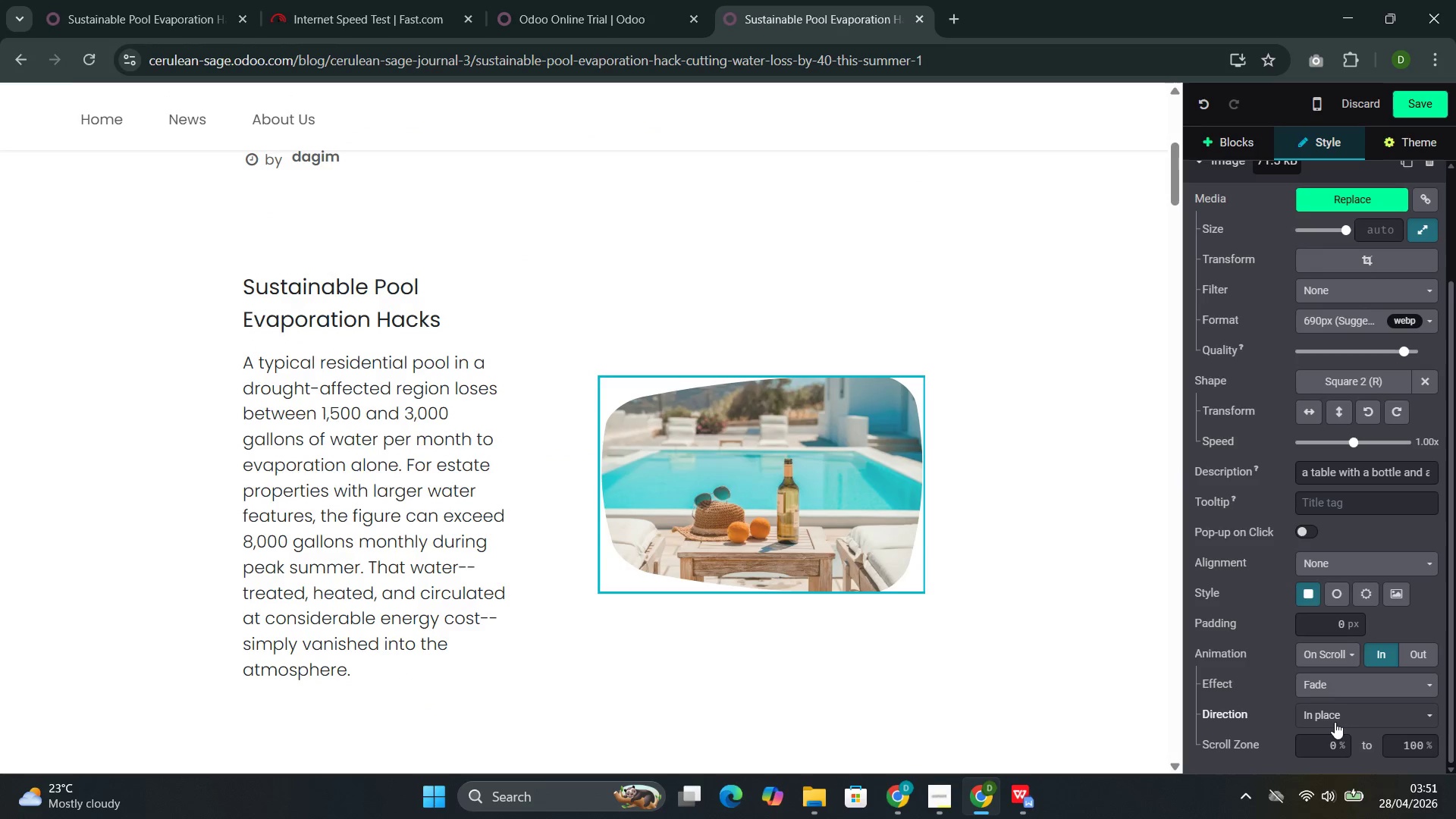 
left_click([364, 397])
 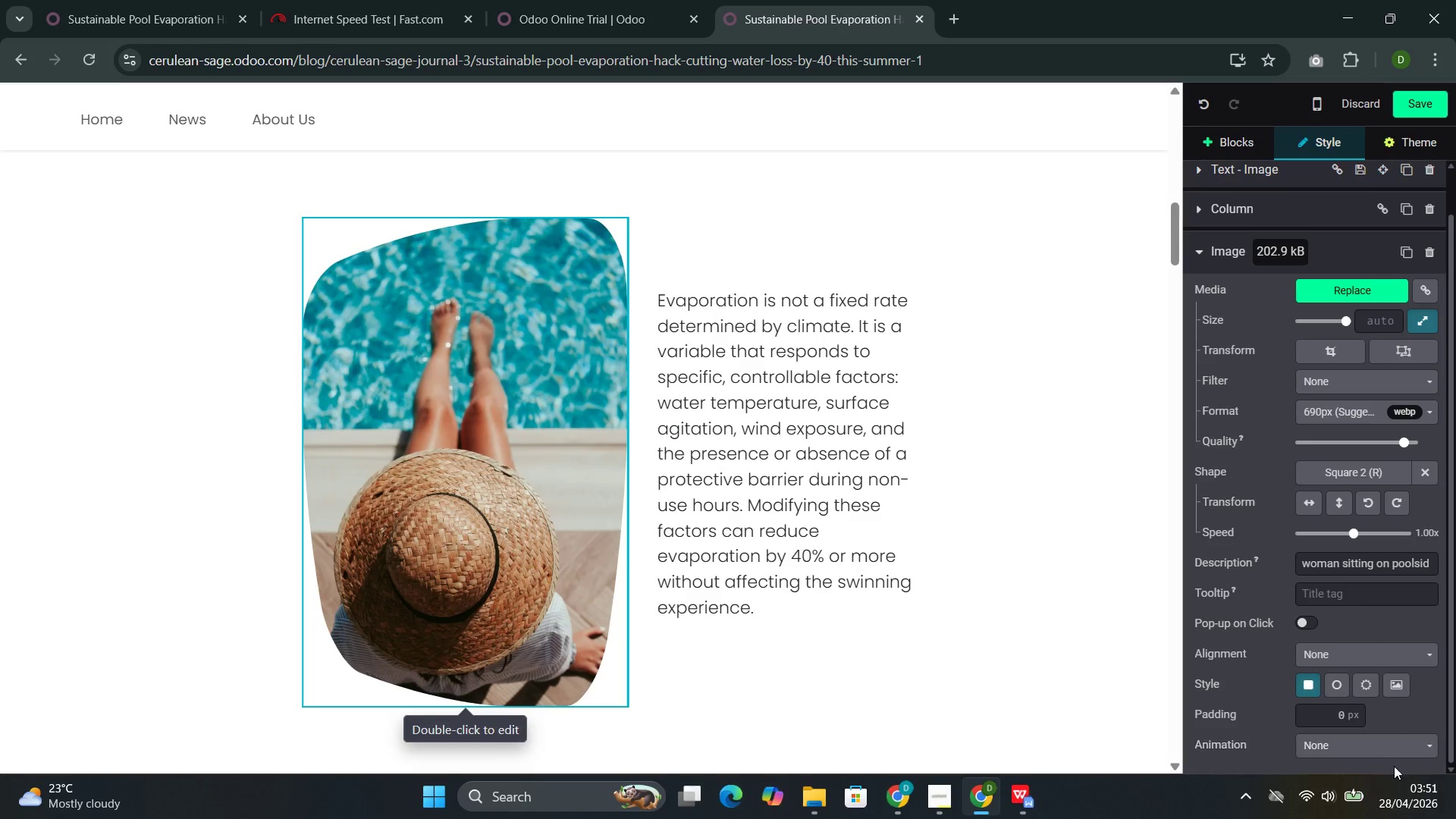 
scroll: coordinate [1054, 636], scroll_direction: down, amount: 7.0
 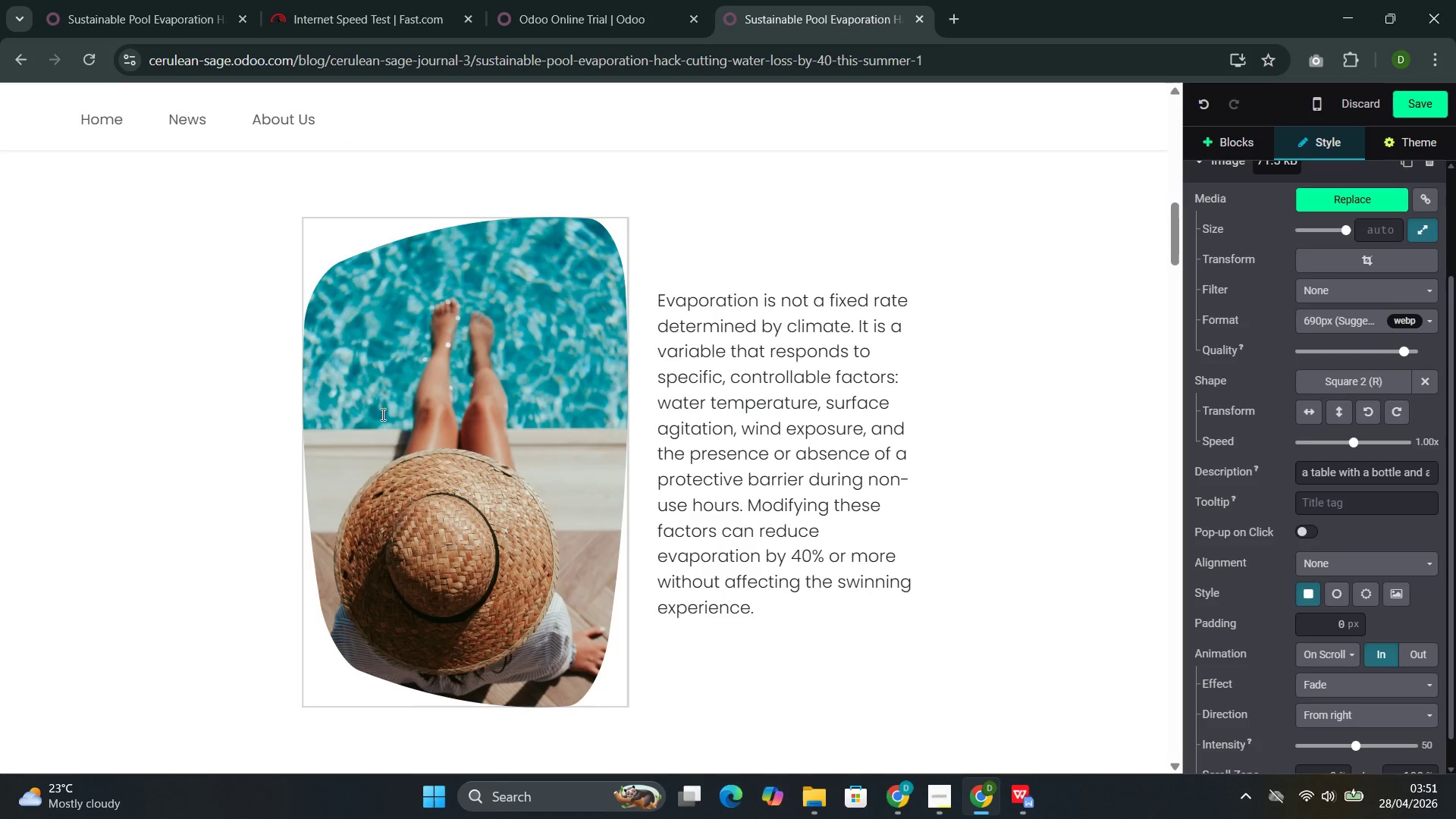 
left_click([1343, 738])
 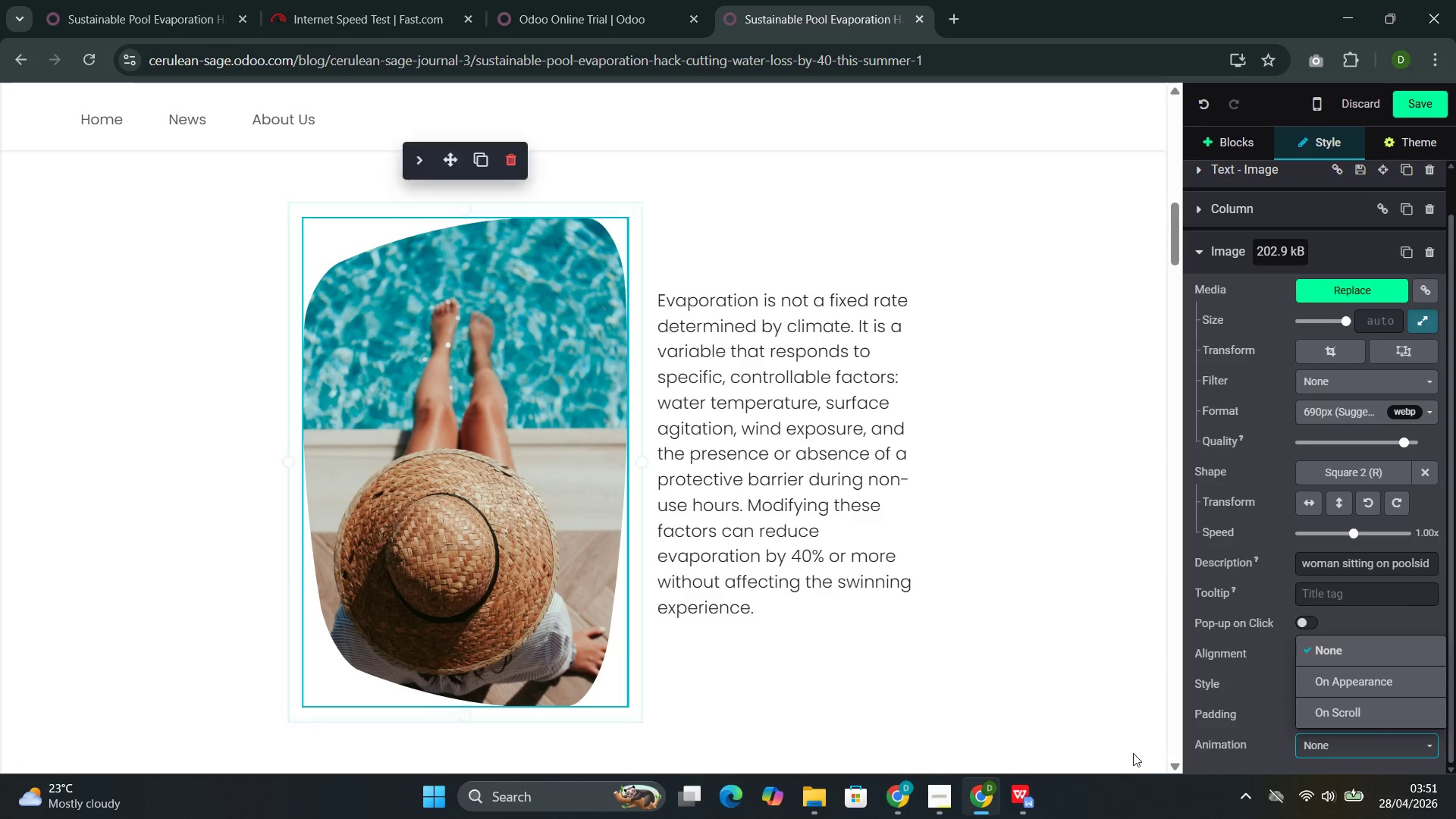 
scroll: coordinate [1385, 686], scroll_direction: down, amount: 4.0
 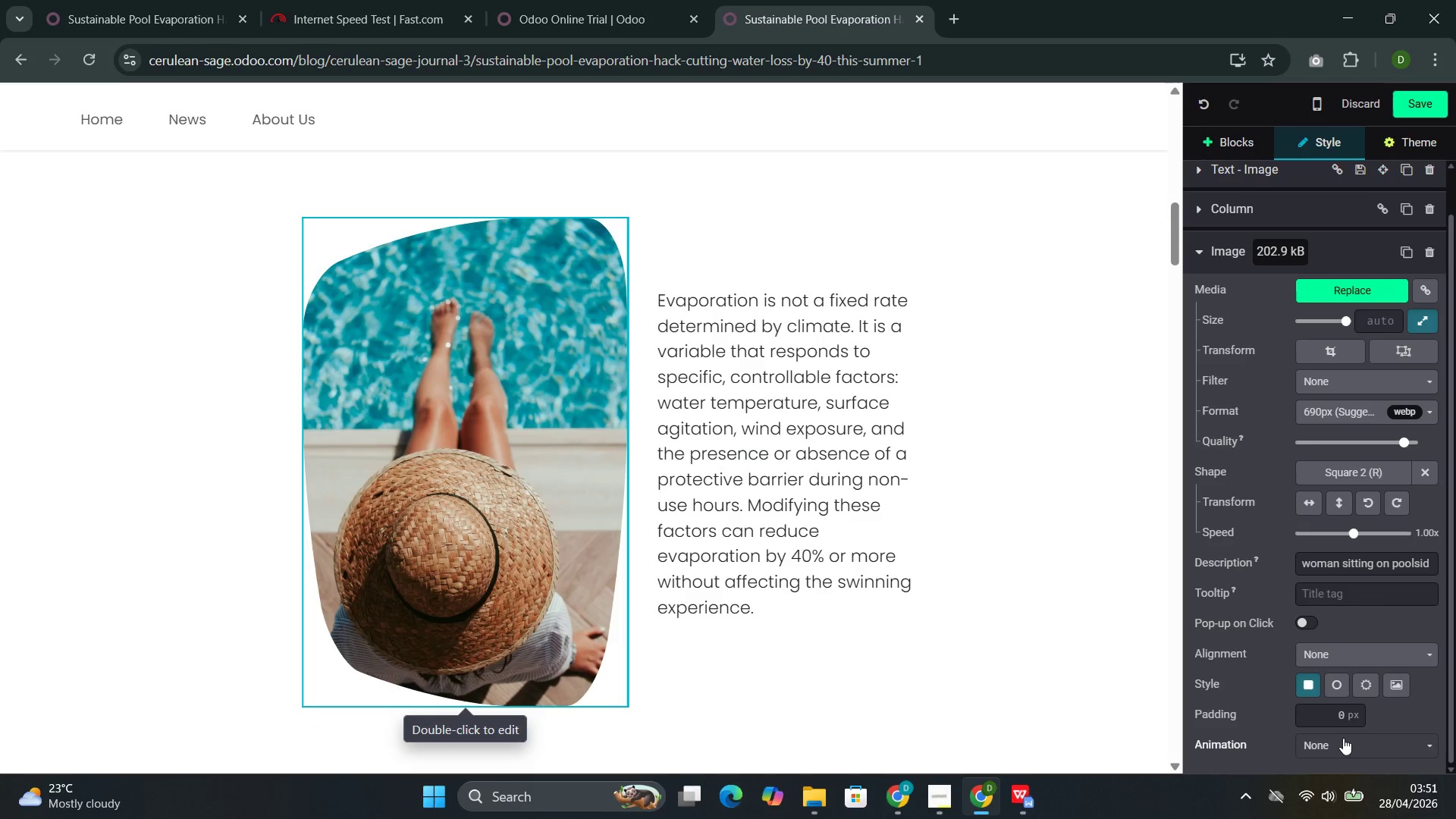 
left_click([1323, 711])
 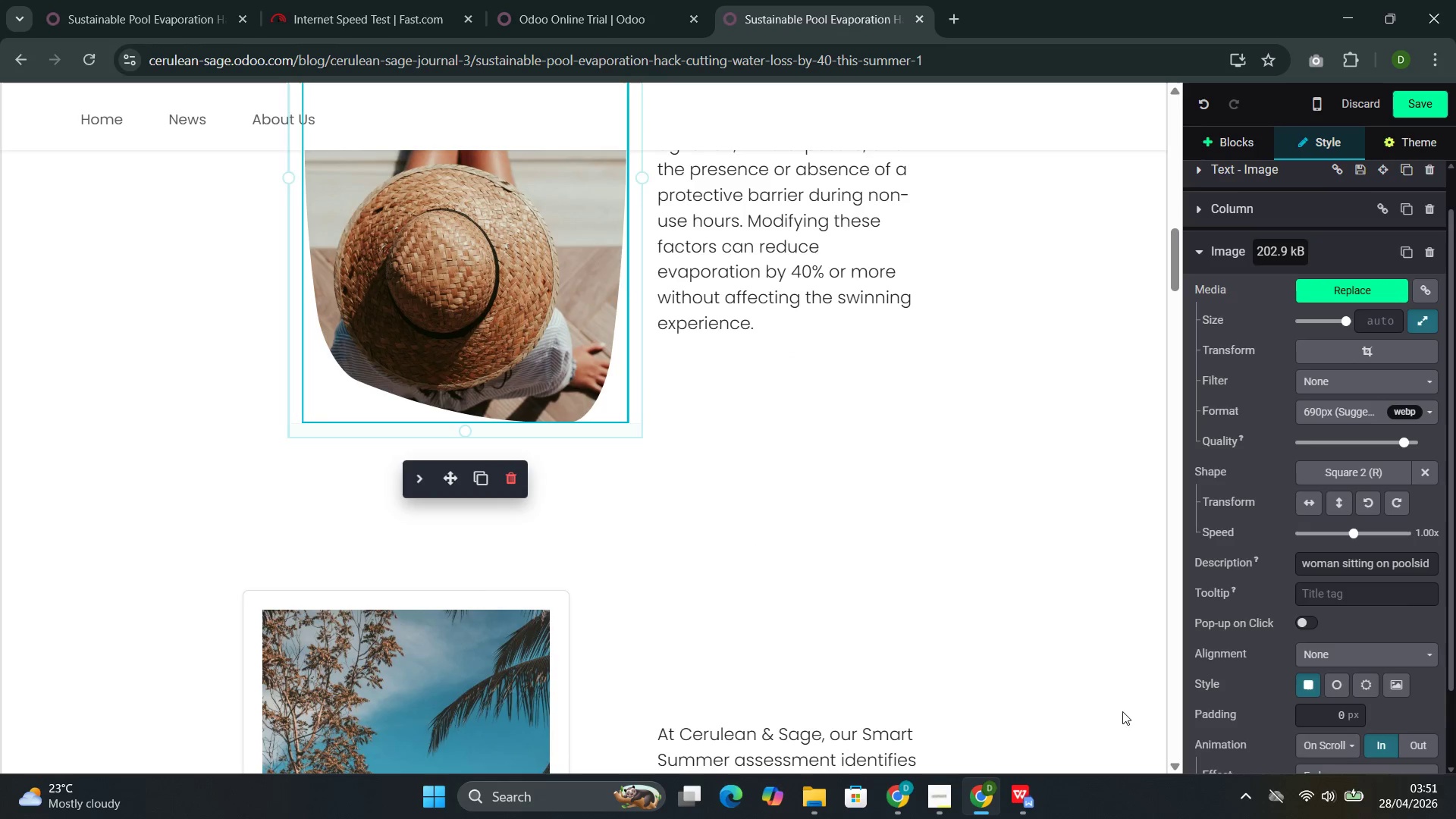 
scroll: coordinate [1157, 745], scroll_direction: down, amount: 3.0
 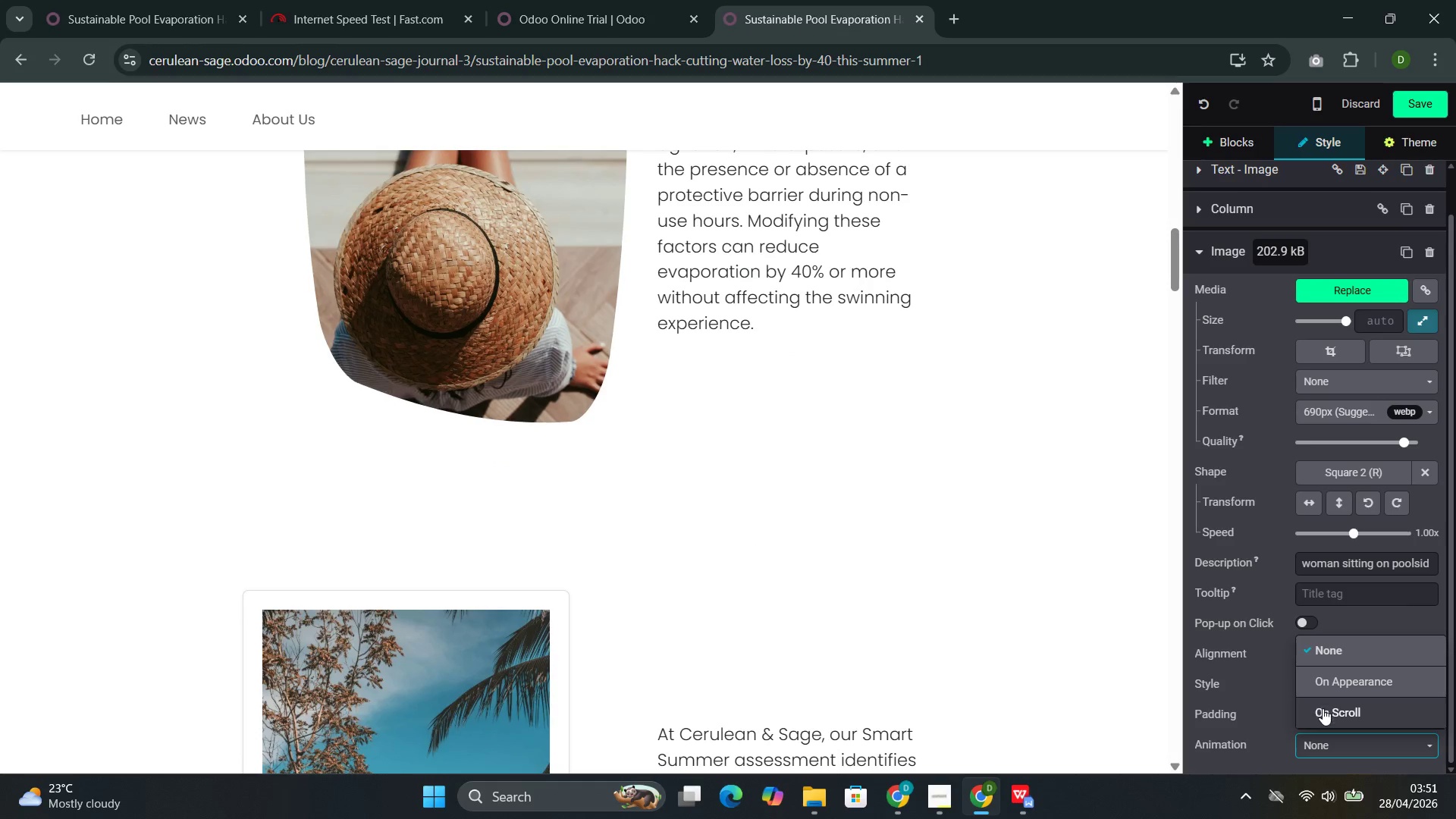 
left_click([1342, 712])
 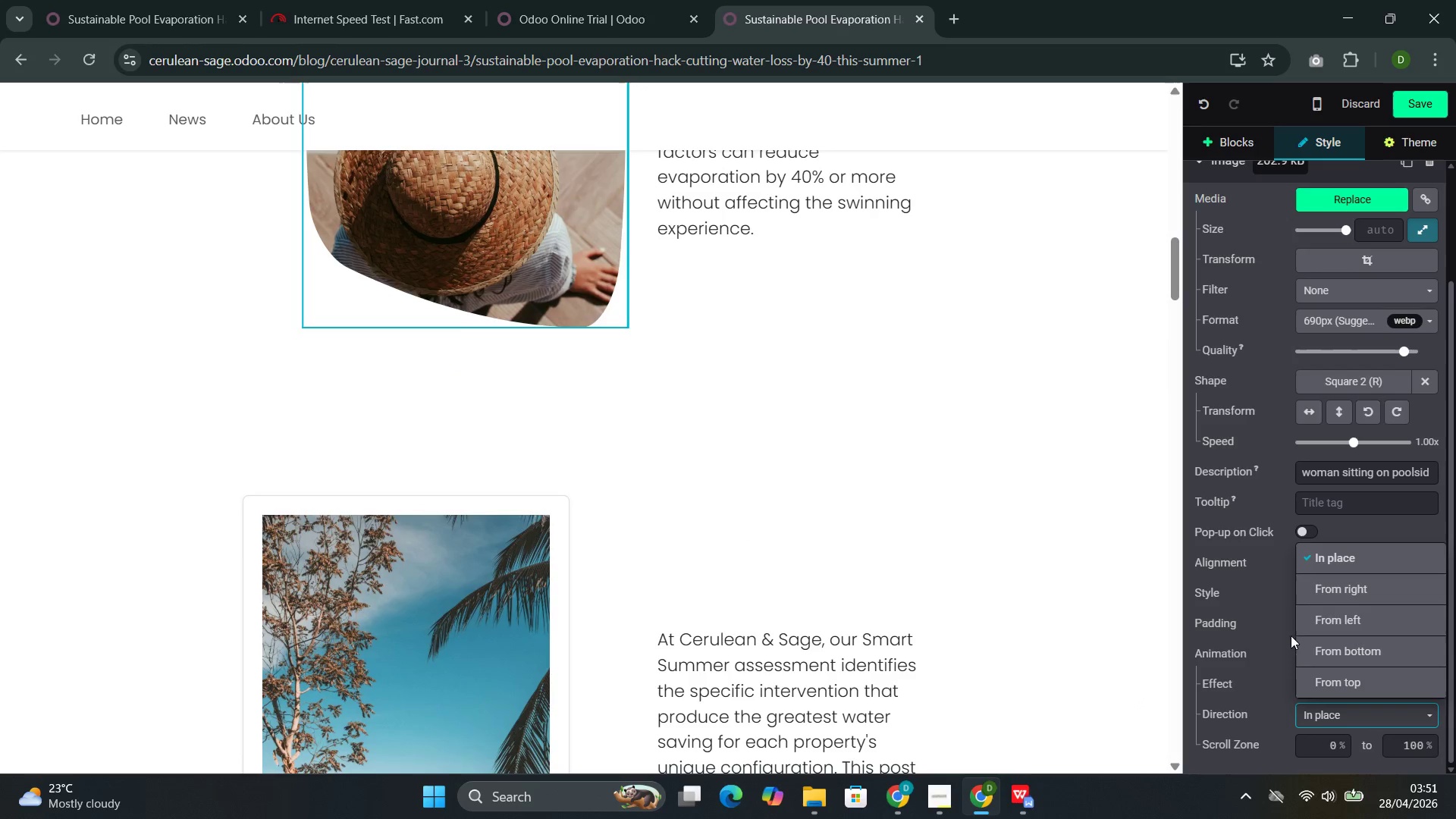 
scroll: coordinate [1370, 704], scroll_direction: down, amount: 5.0
 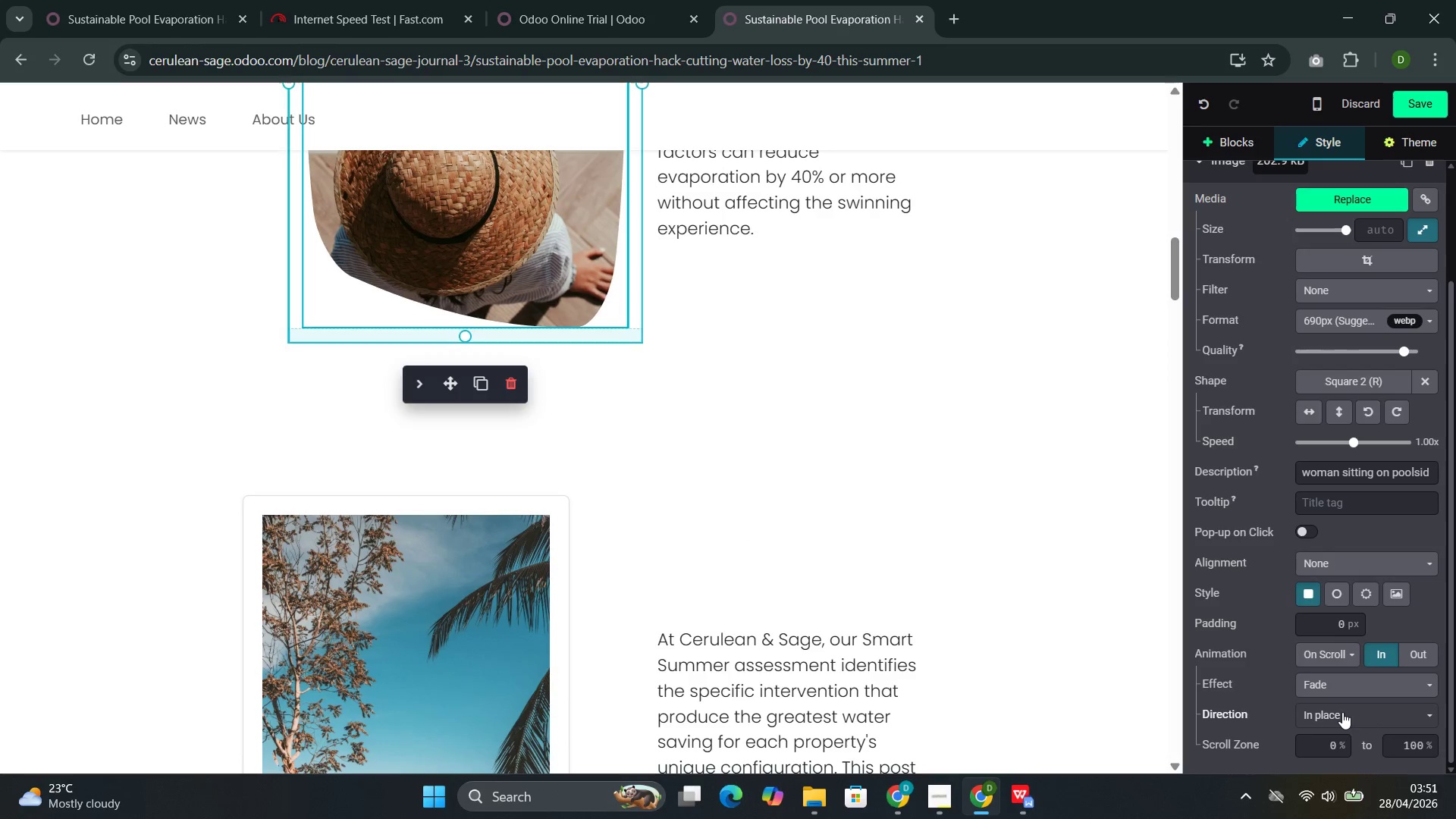 
left_click([1334, 621])
 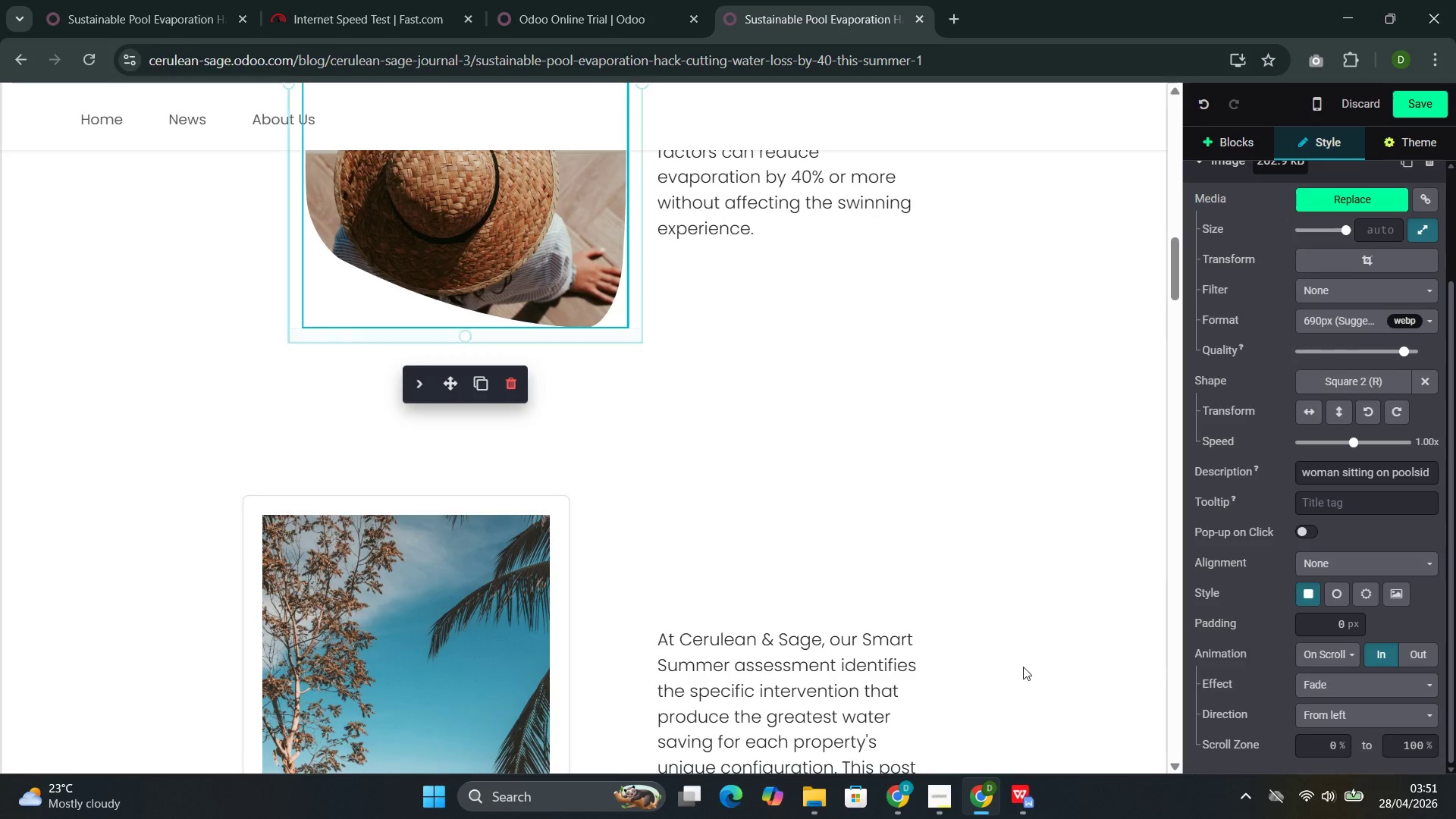 
left_click([350, 445])
 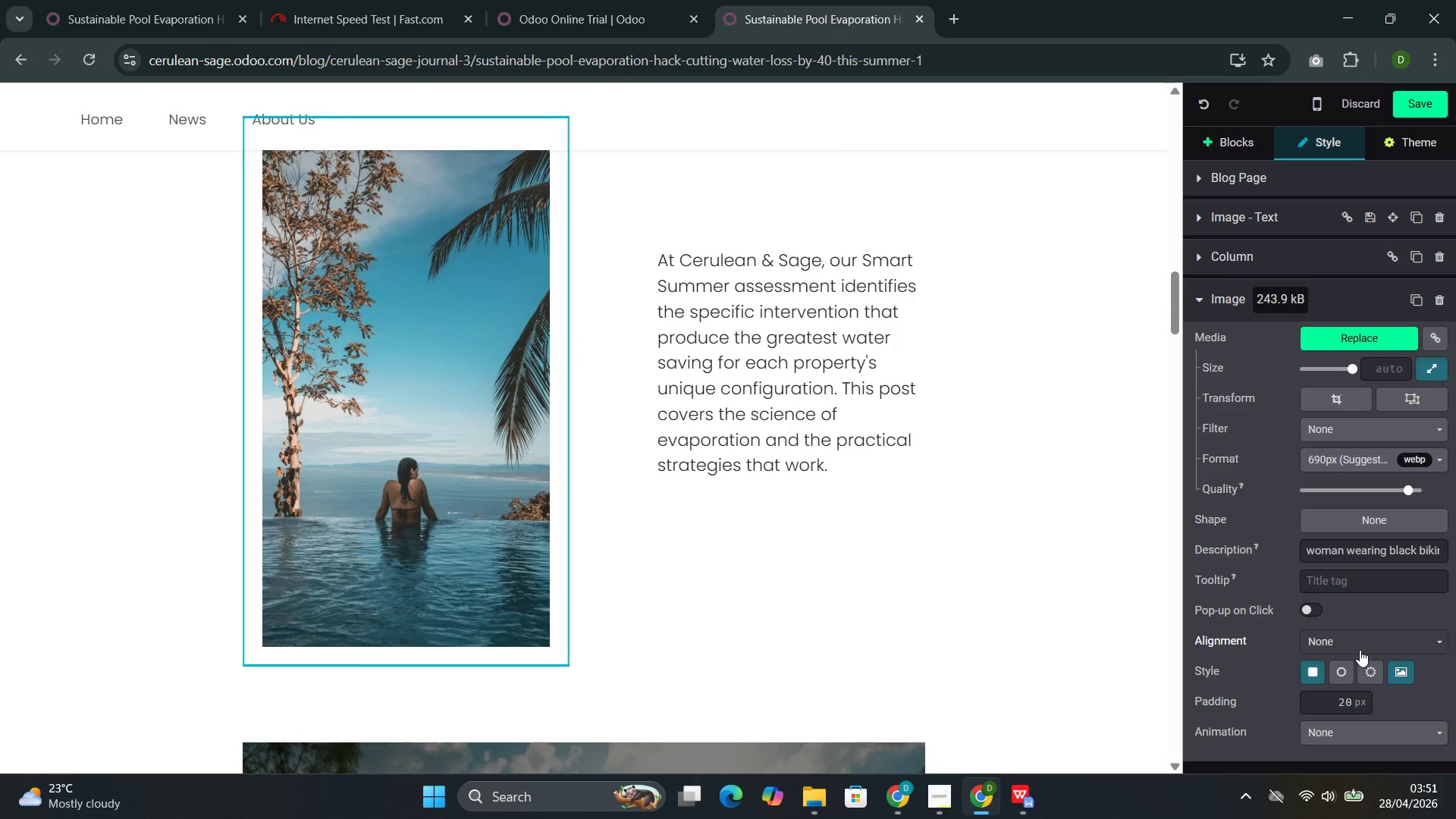 
scroll: coordinate [1007, 666], scroll_direction: down, amount: 4.0
 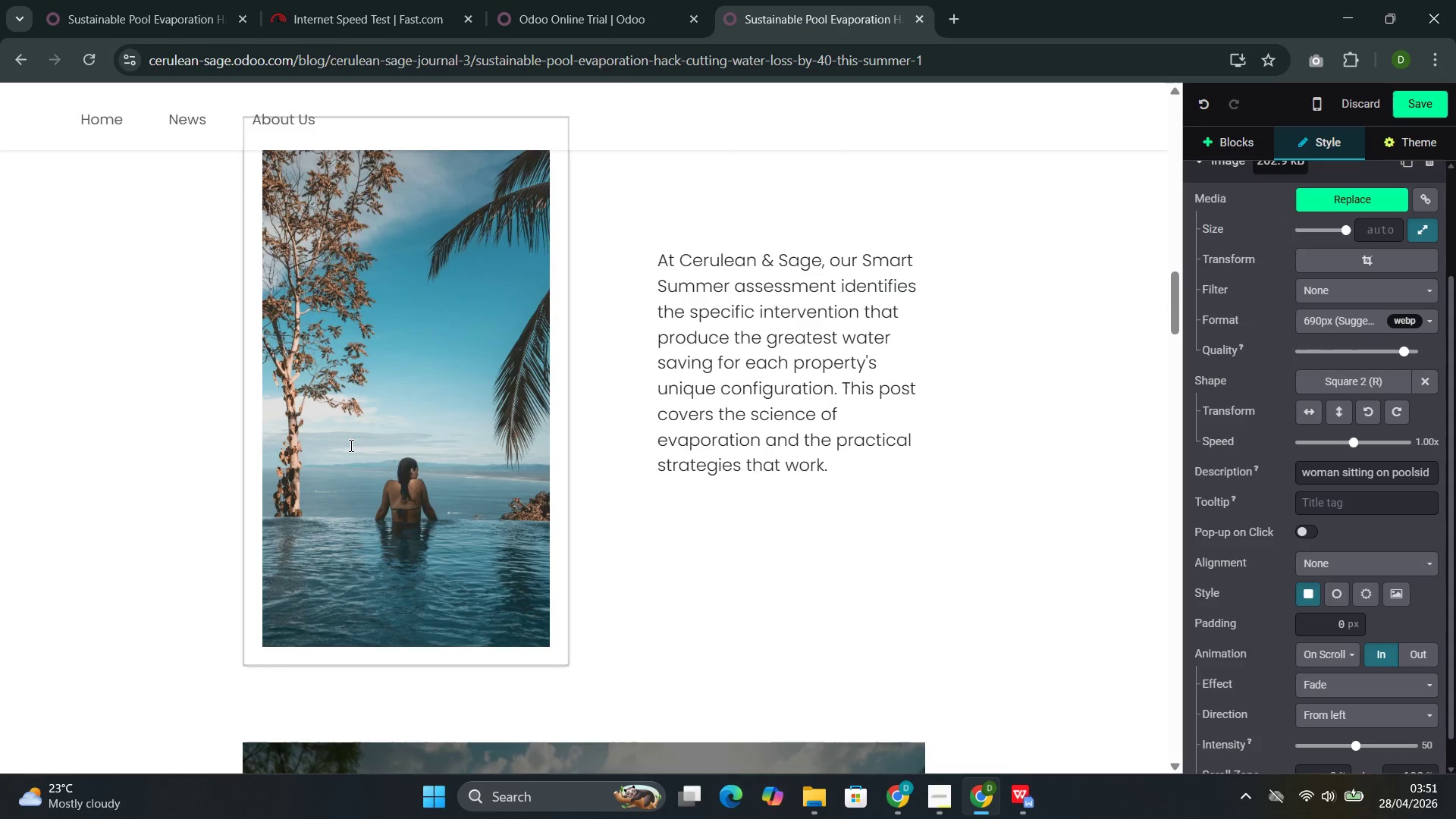 
left_click([1354, 727])
 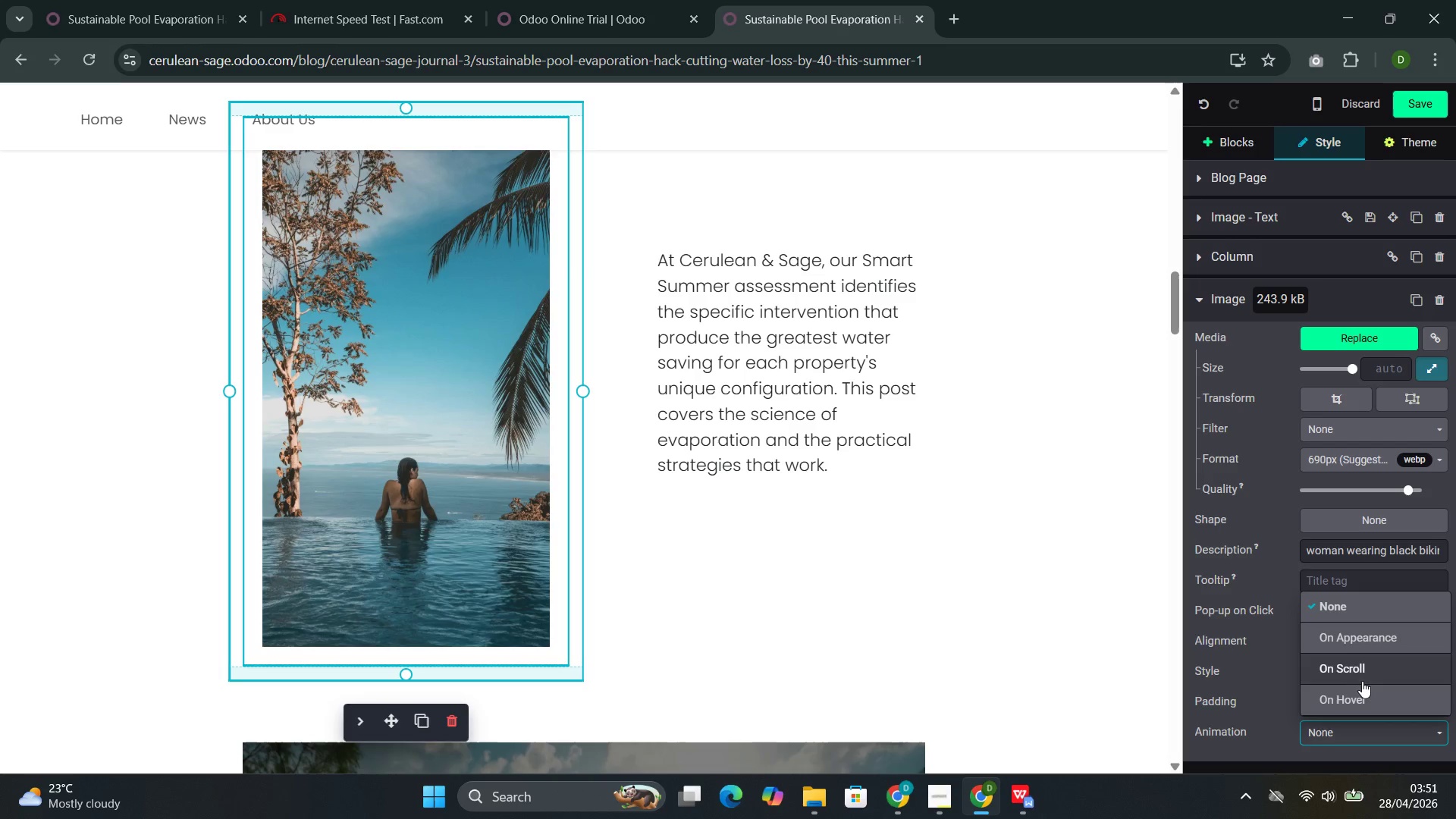 
left_click([1354, 693])
 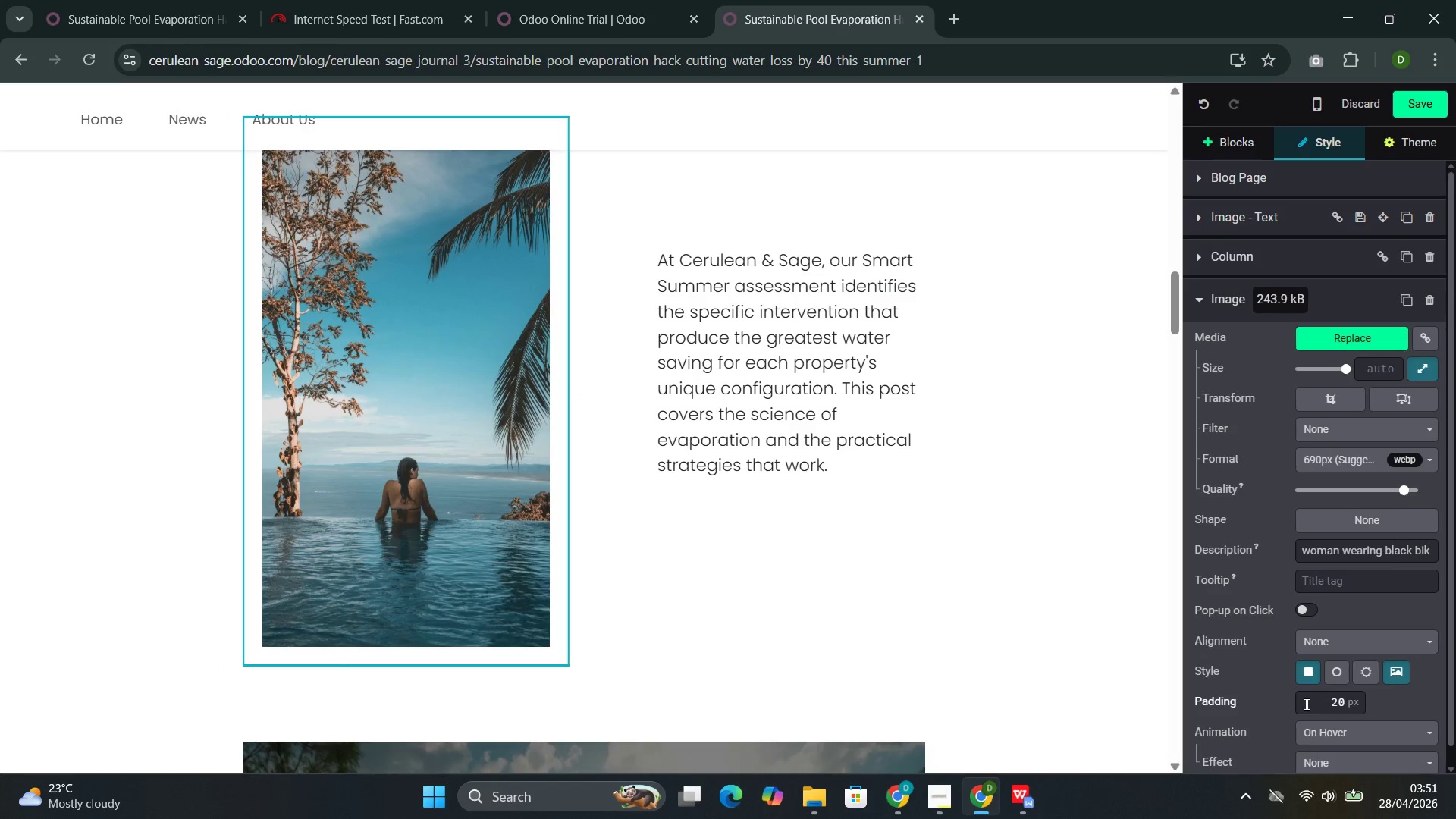 
scroll: coordinate [1326, 742], scroll_direction: down, amount: 8.0
 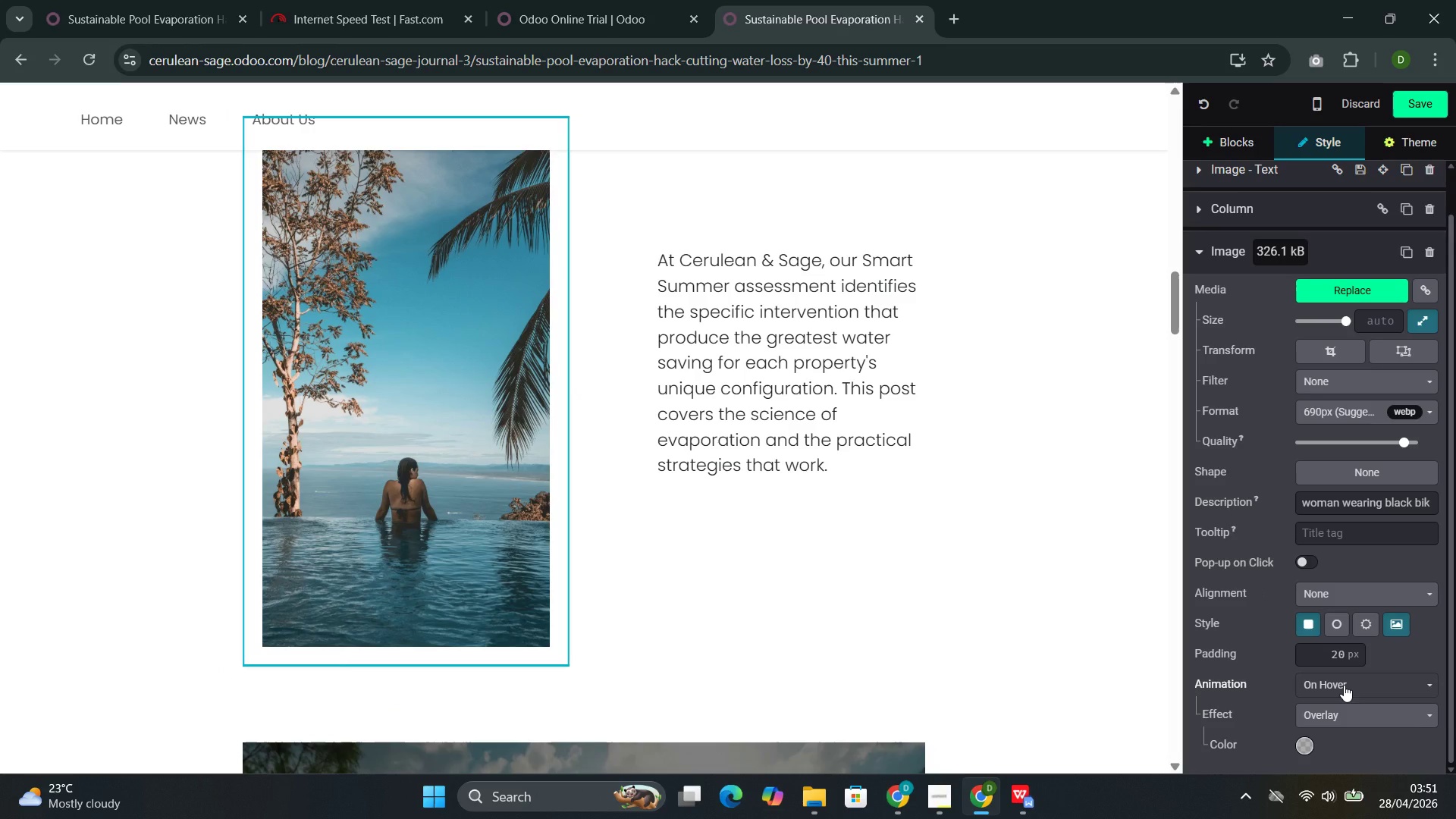 
mouse_move([1347, 674])
 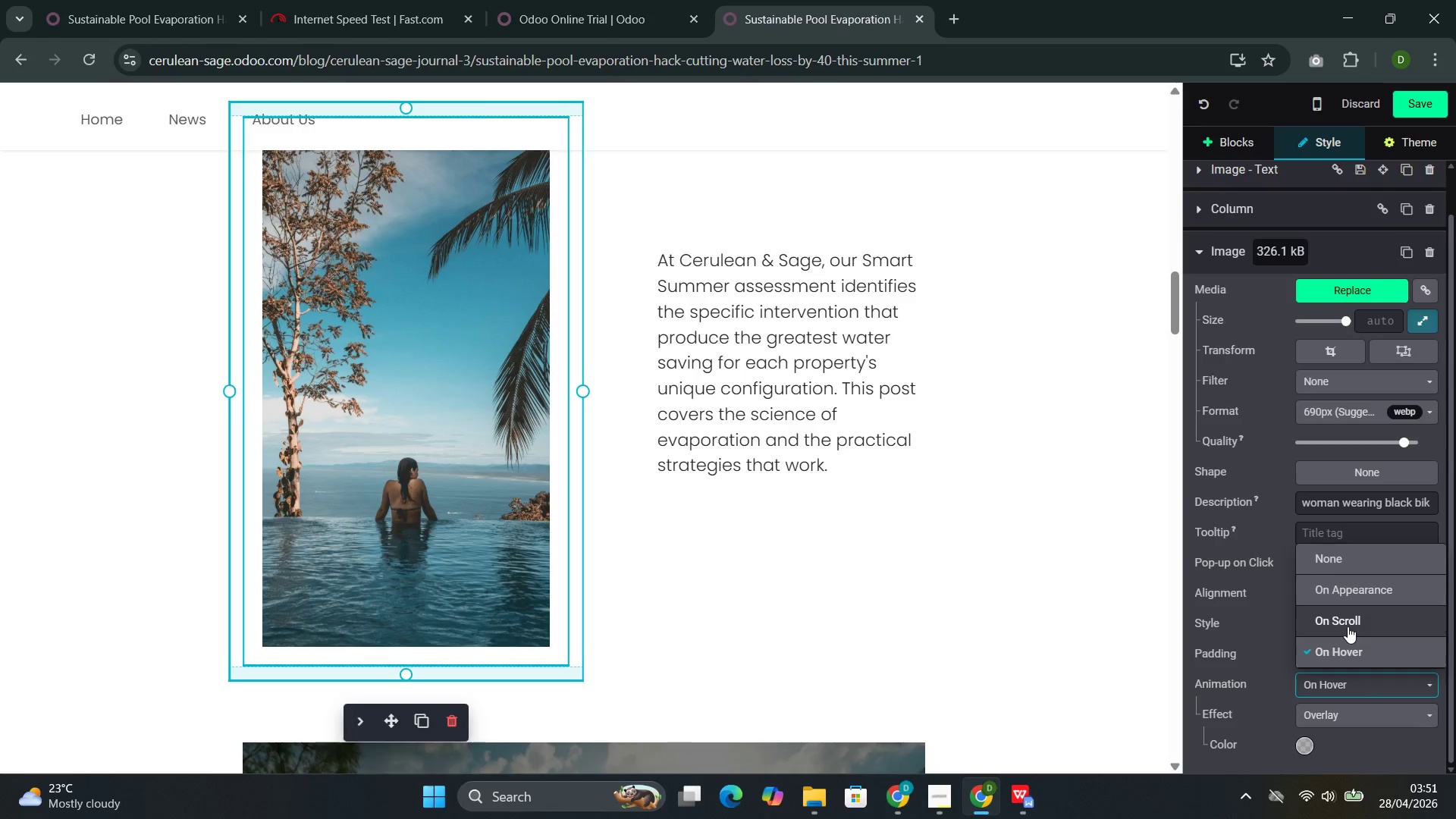 
left_click([1348, 626])
 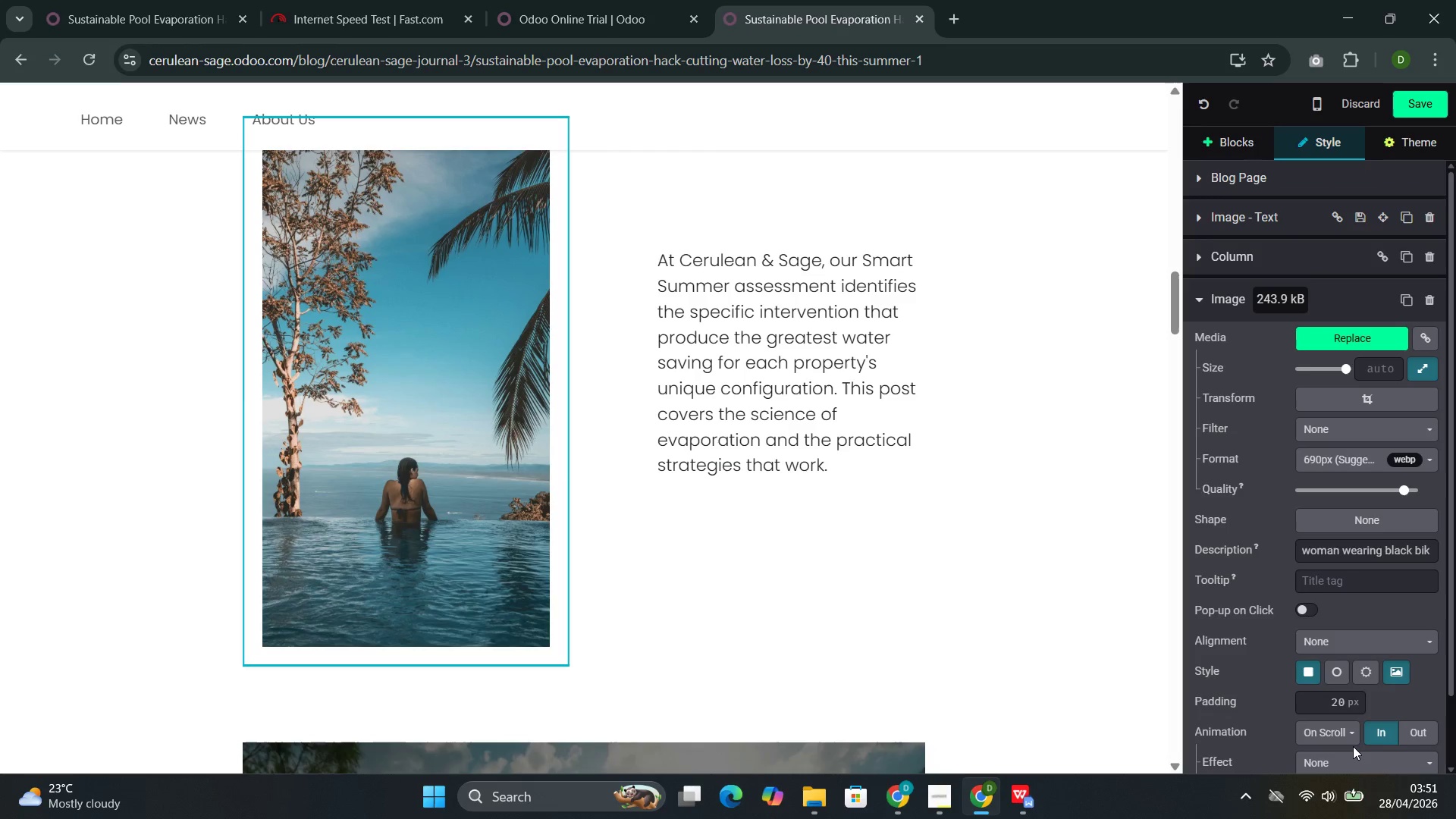 
scroll: coordinate [1350, 746], scroll_direction: down, amount: 3.0
 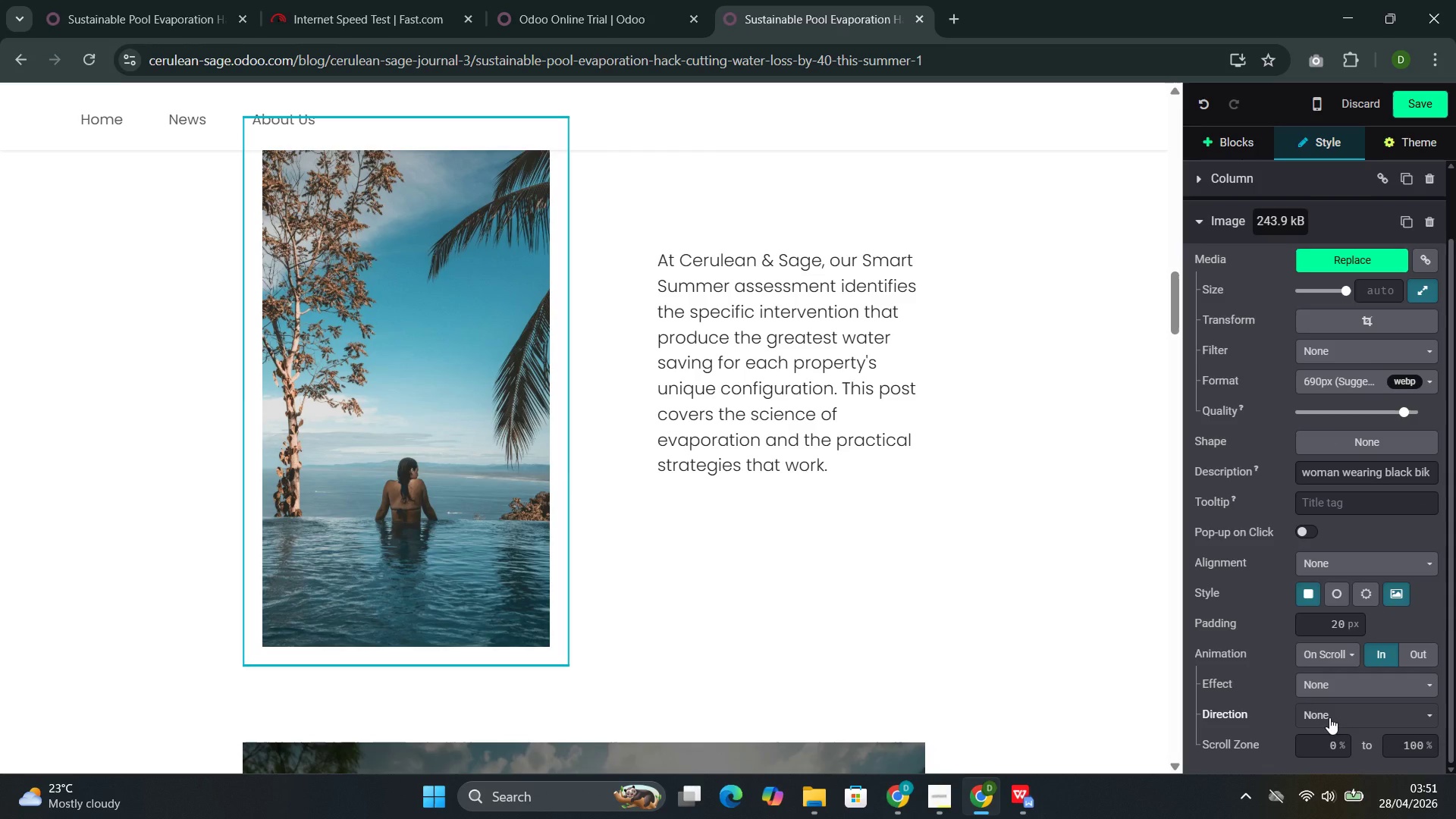 
left_click([1329, 717])
 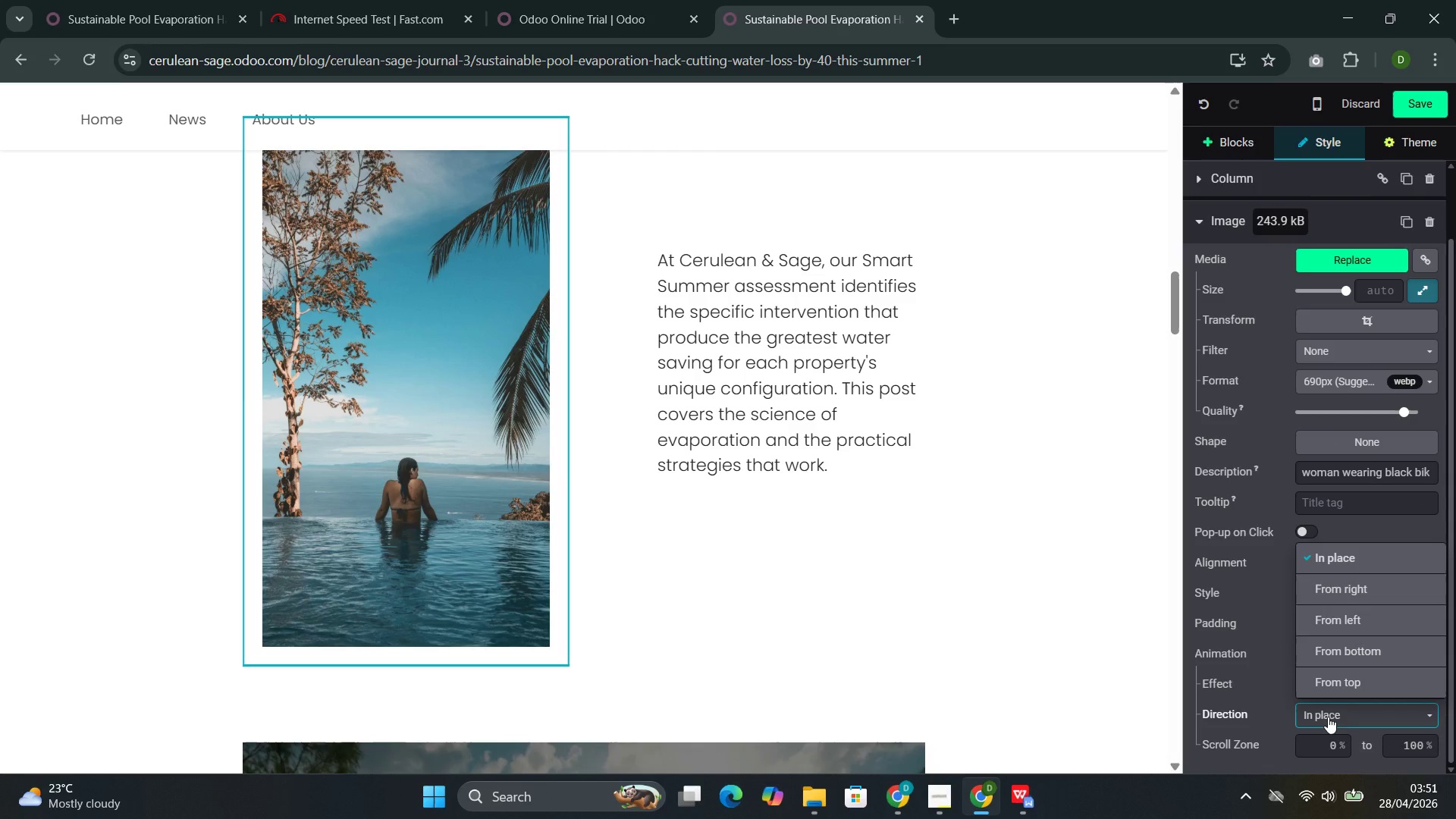 
scroll: coordinate [1328, 717], scroll_direction: down, amount: 1.0
 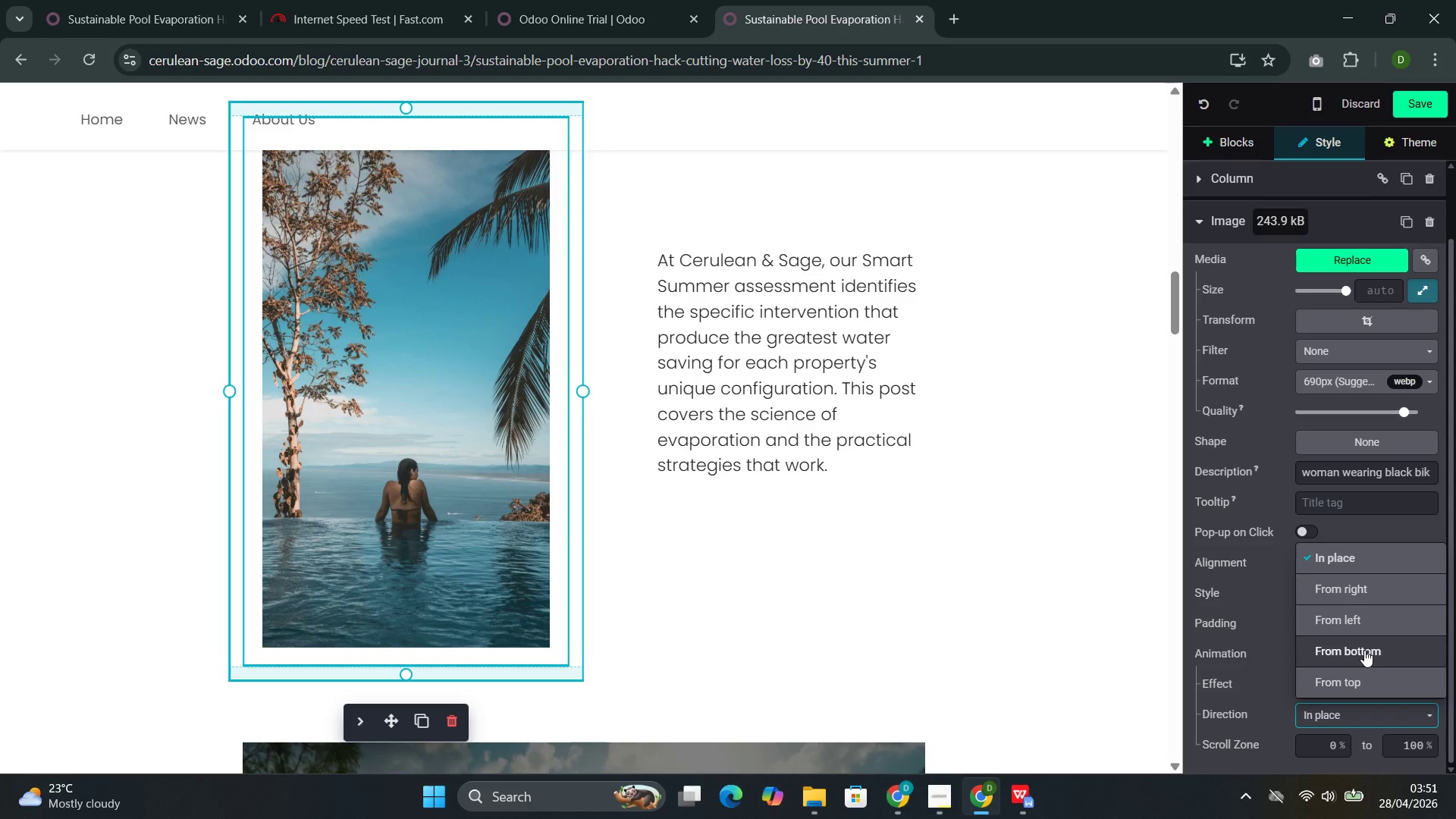 
left_click([1339, 681])
 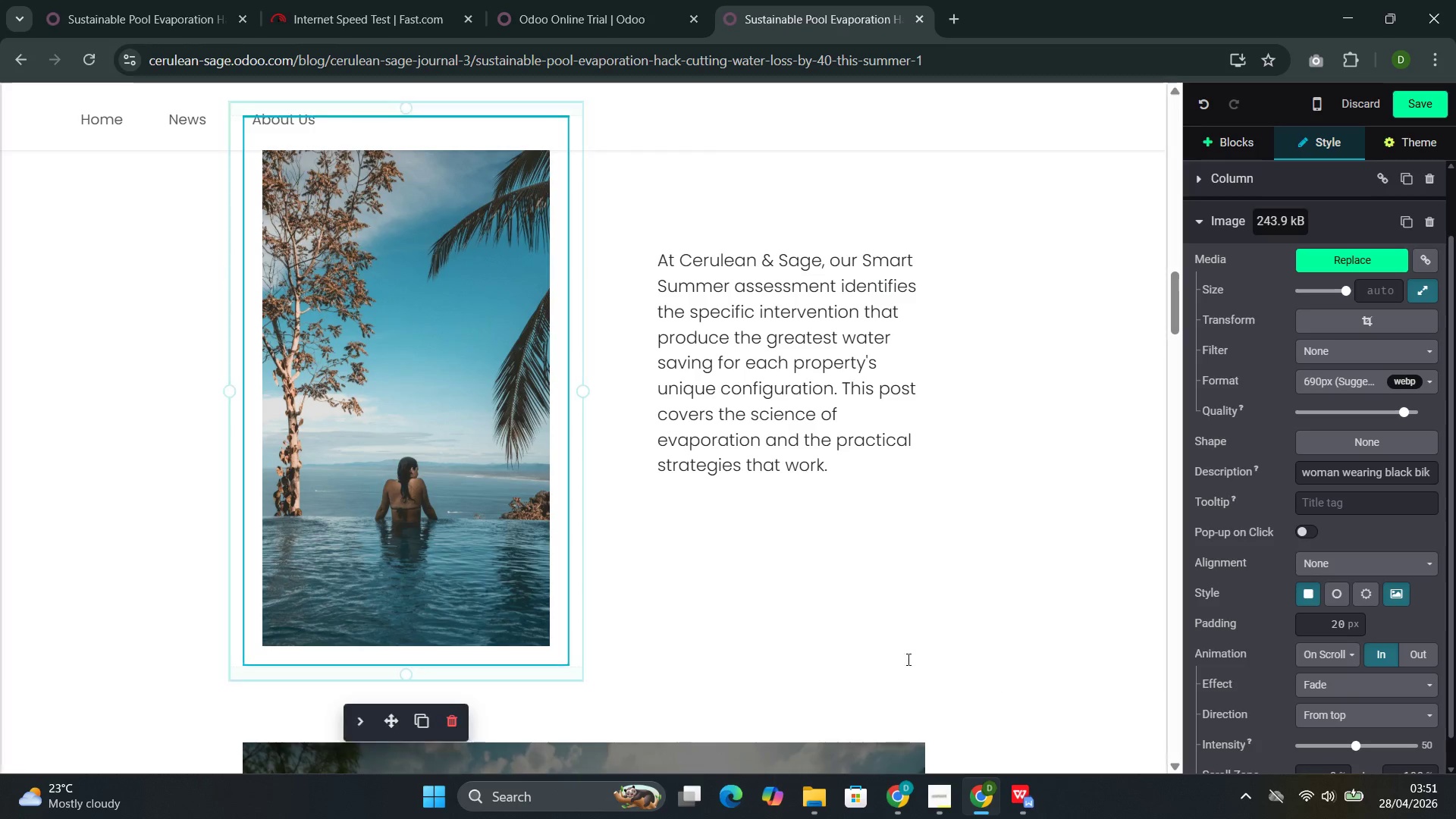 
left_click([784, 588])
 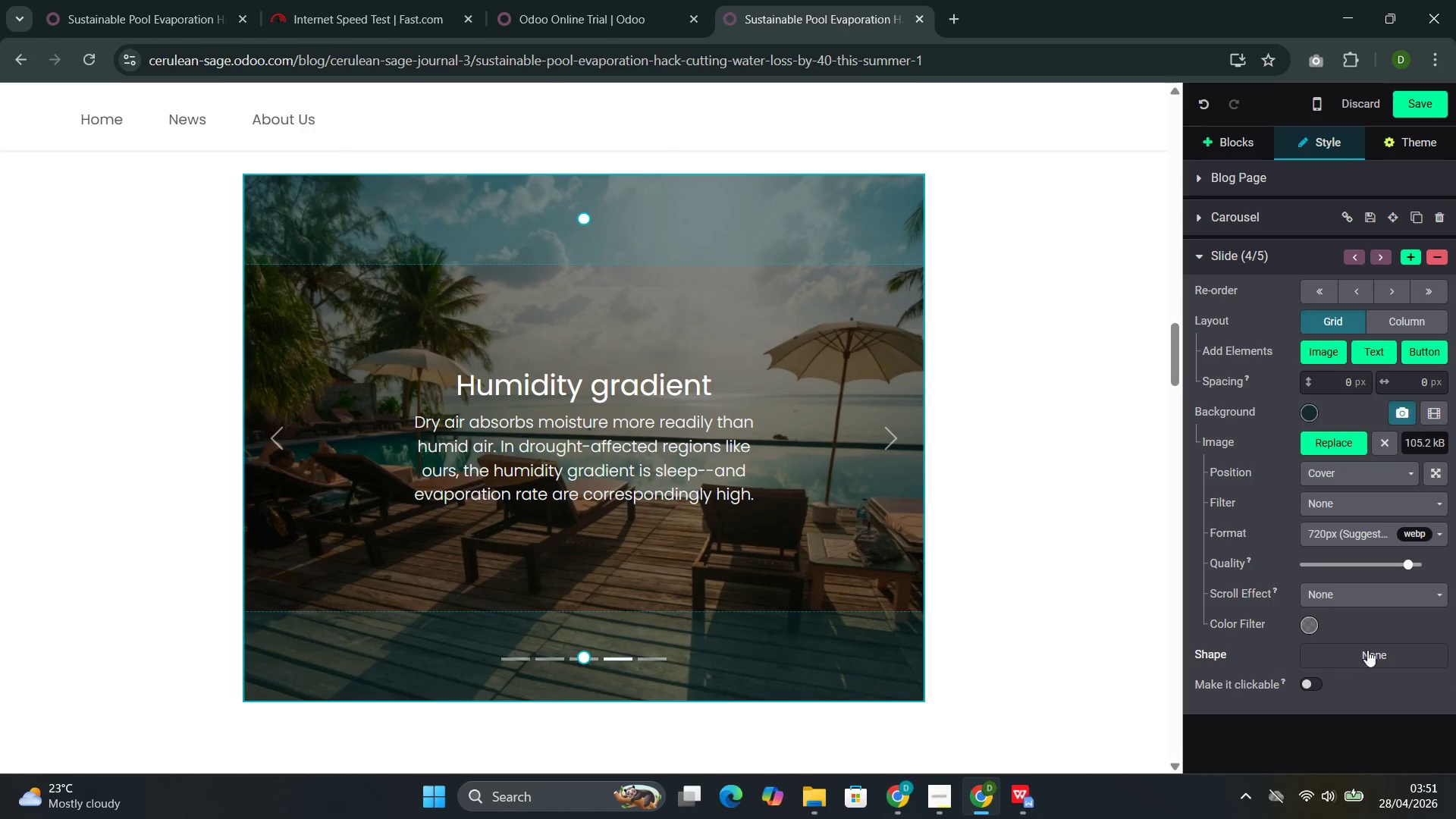 
scroll: coordinate [885, 645], scroll_direction: down, amount: 6.0
 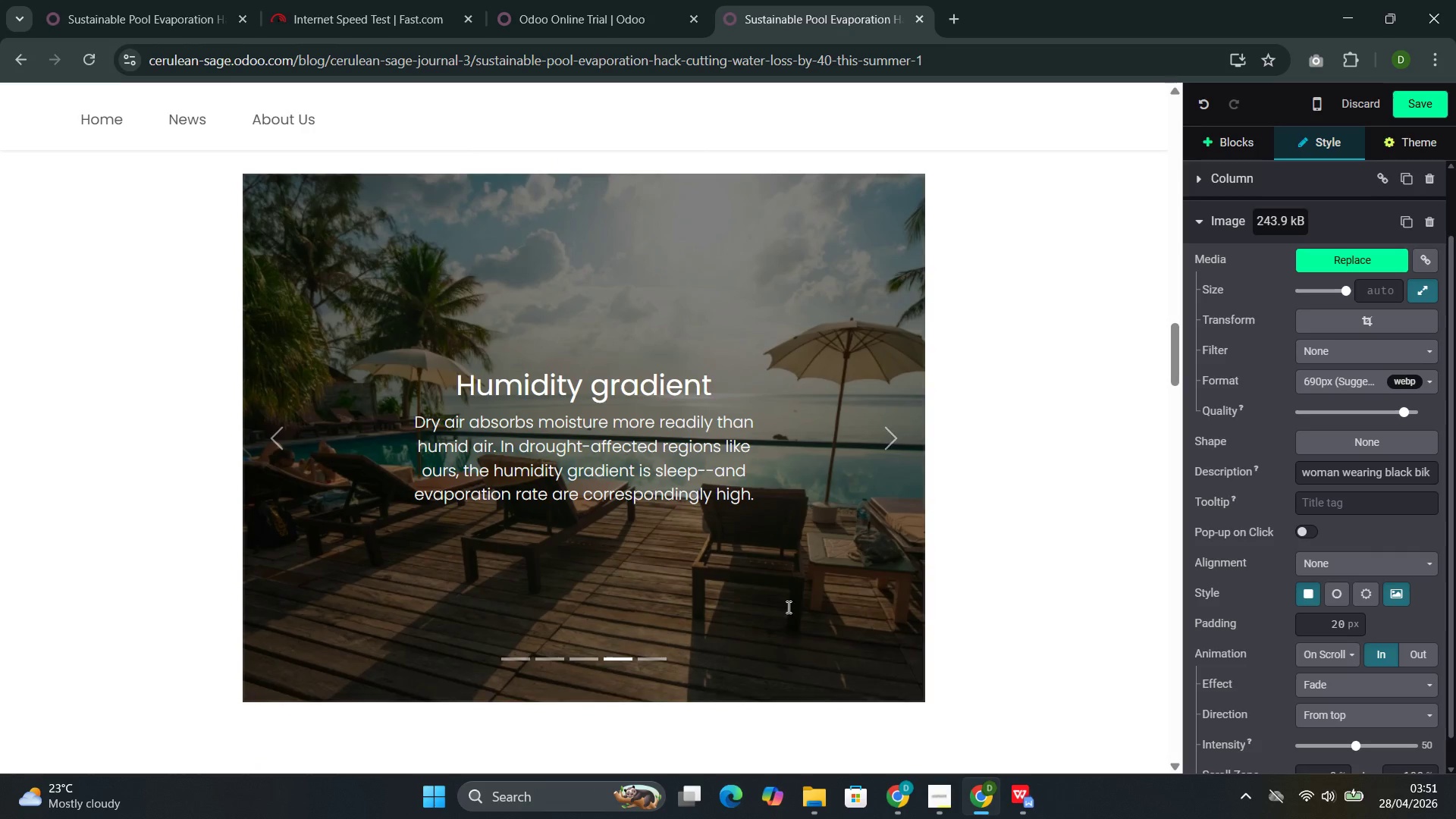 
wait(6.35)
 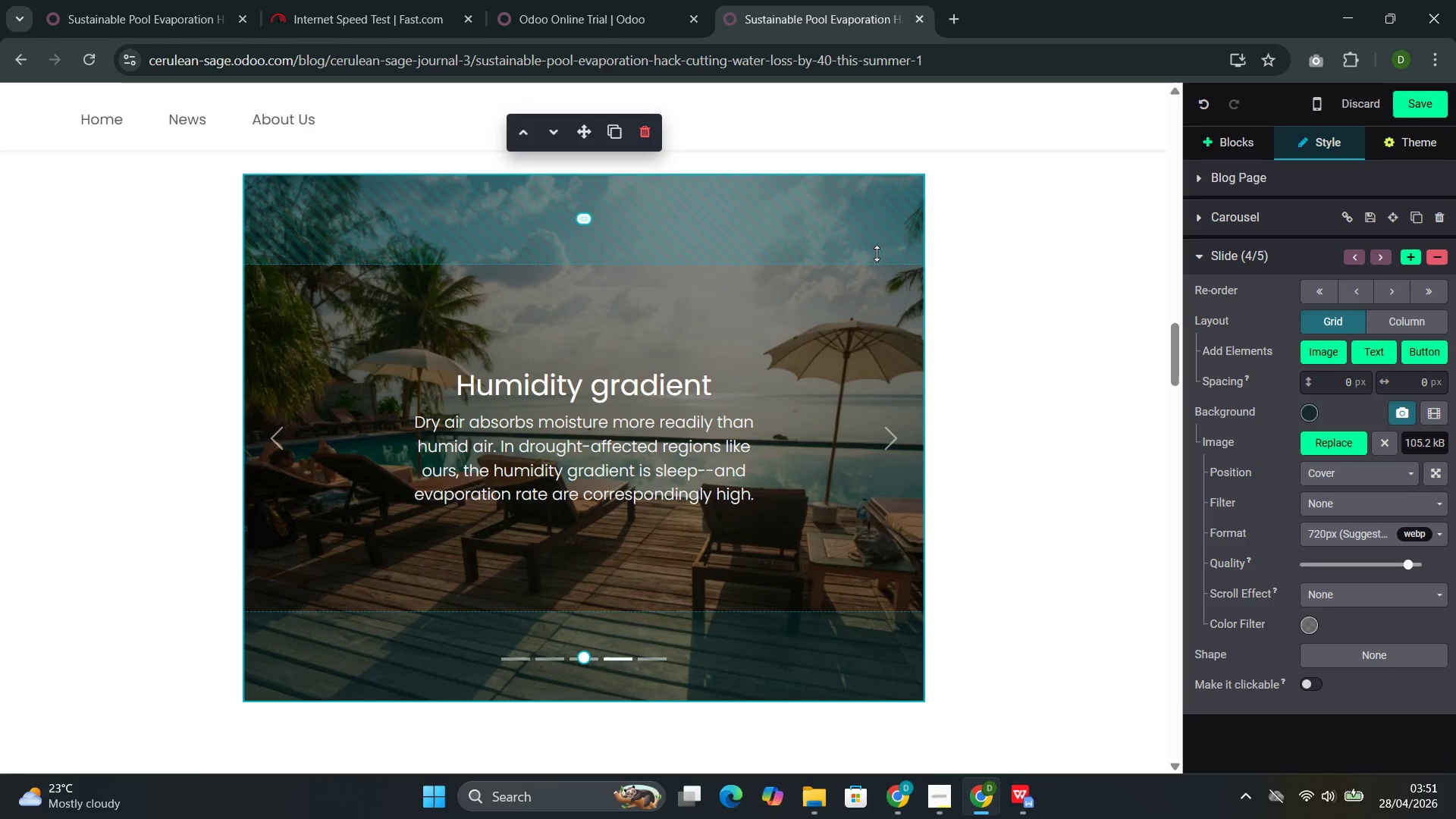 
left_click([1329, 595])
 